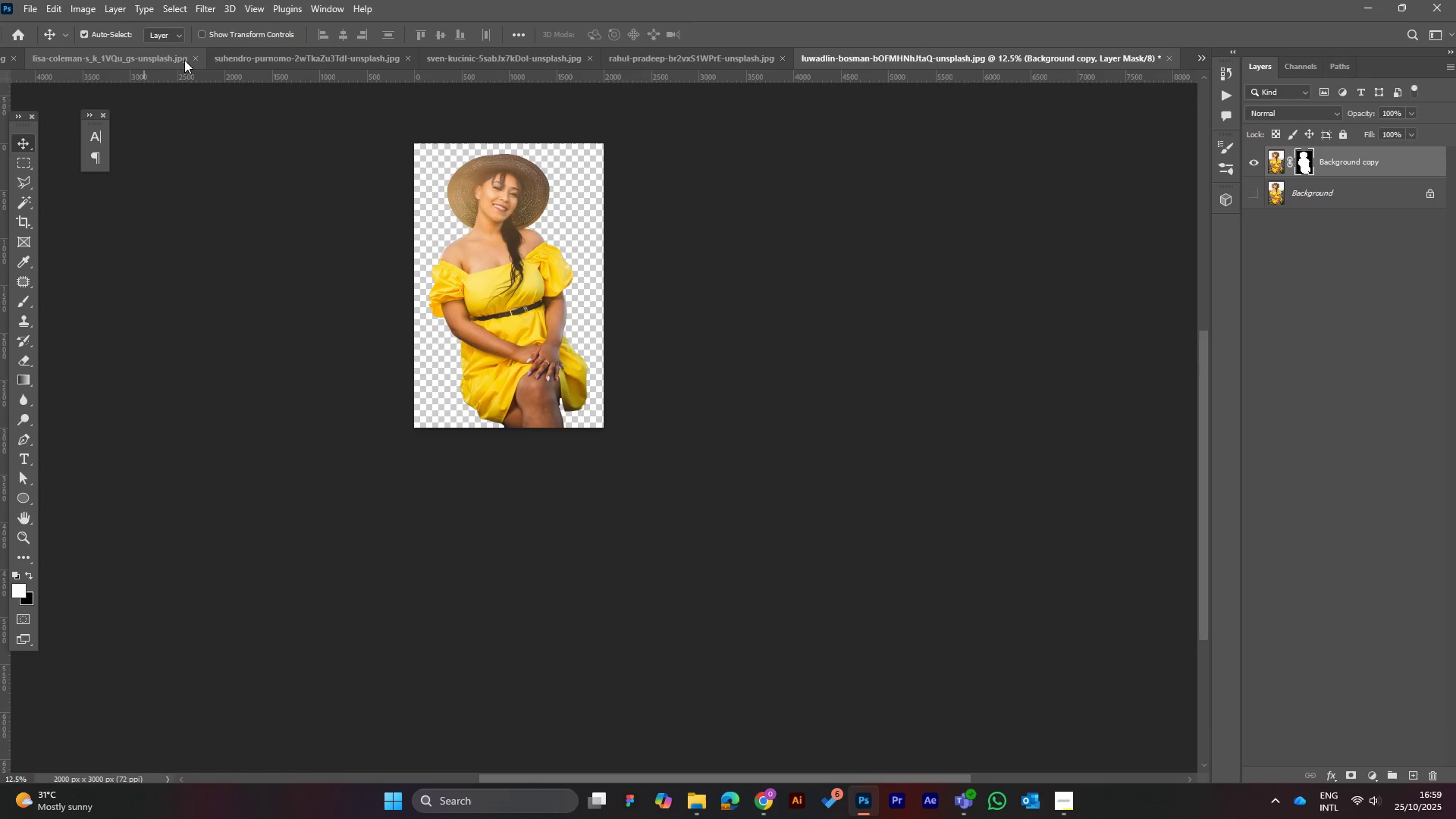 
left_click([196, 56])
 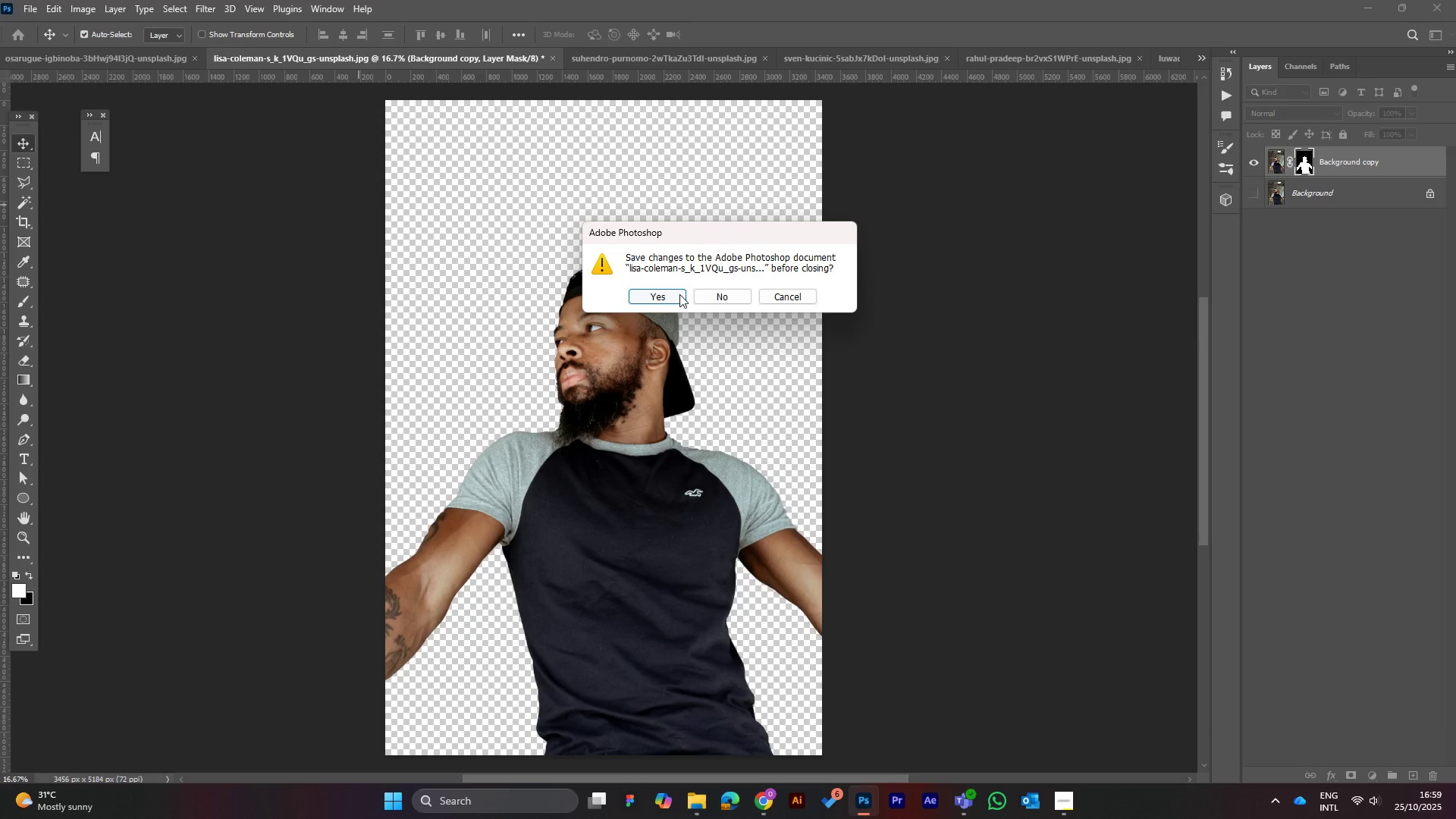 
left_click([709, 297])
 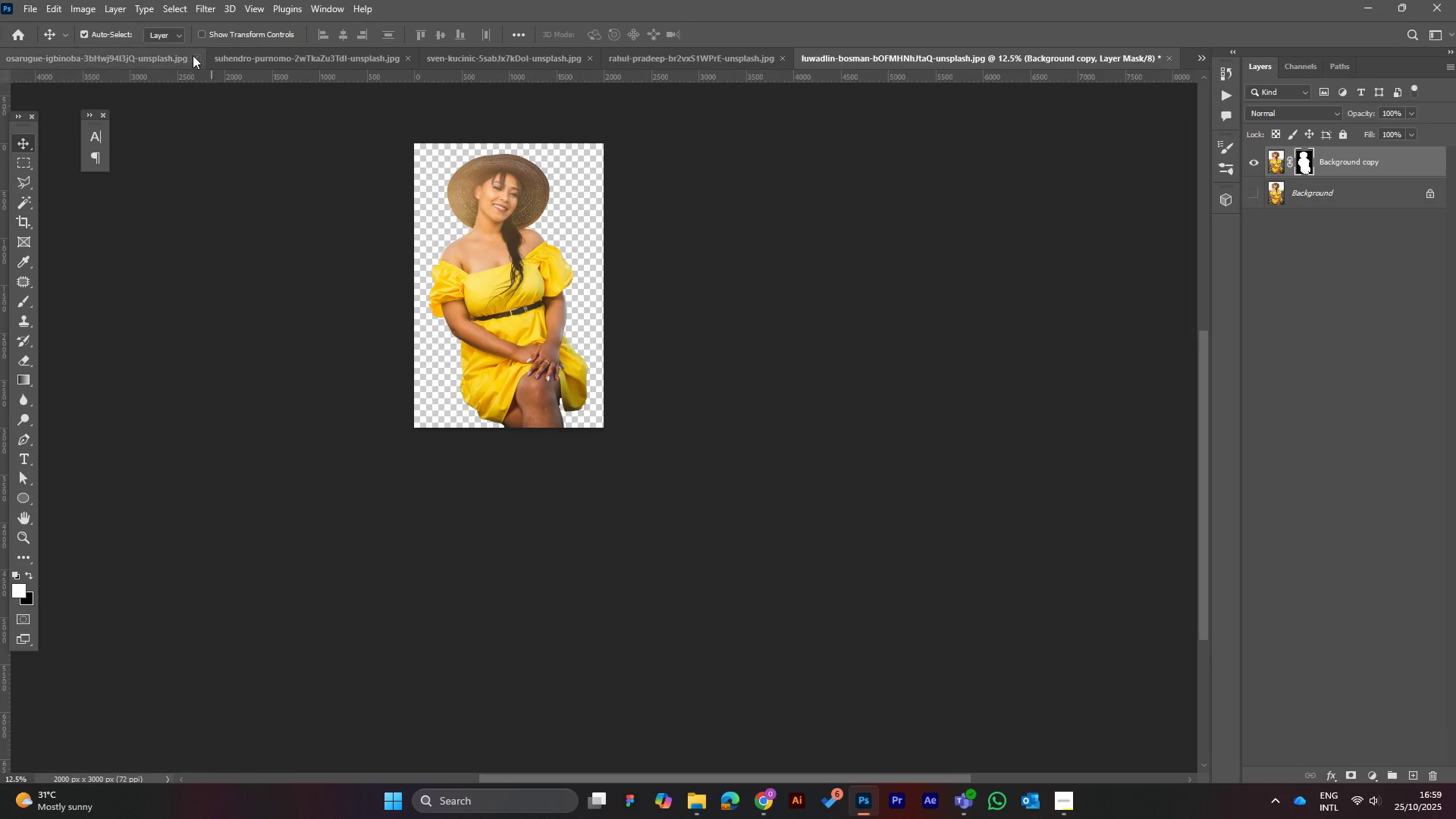 
left_click([192, 55])
 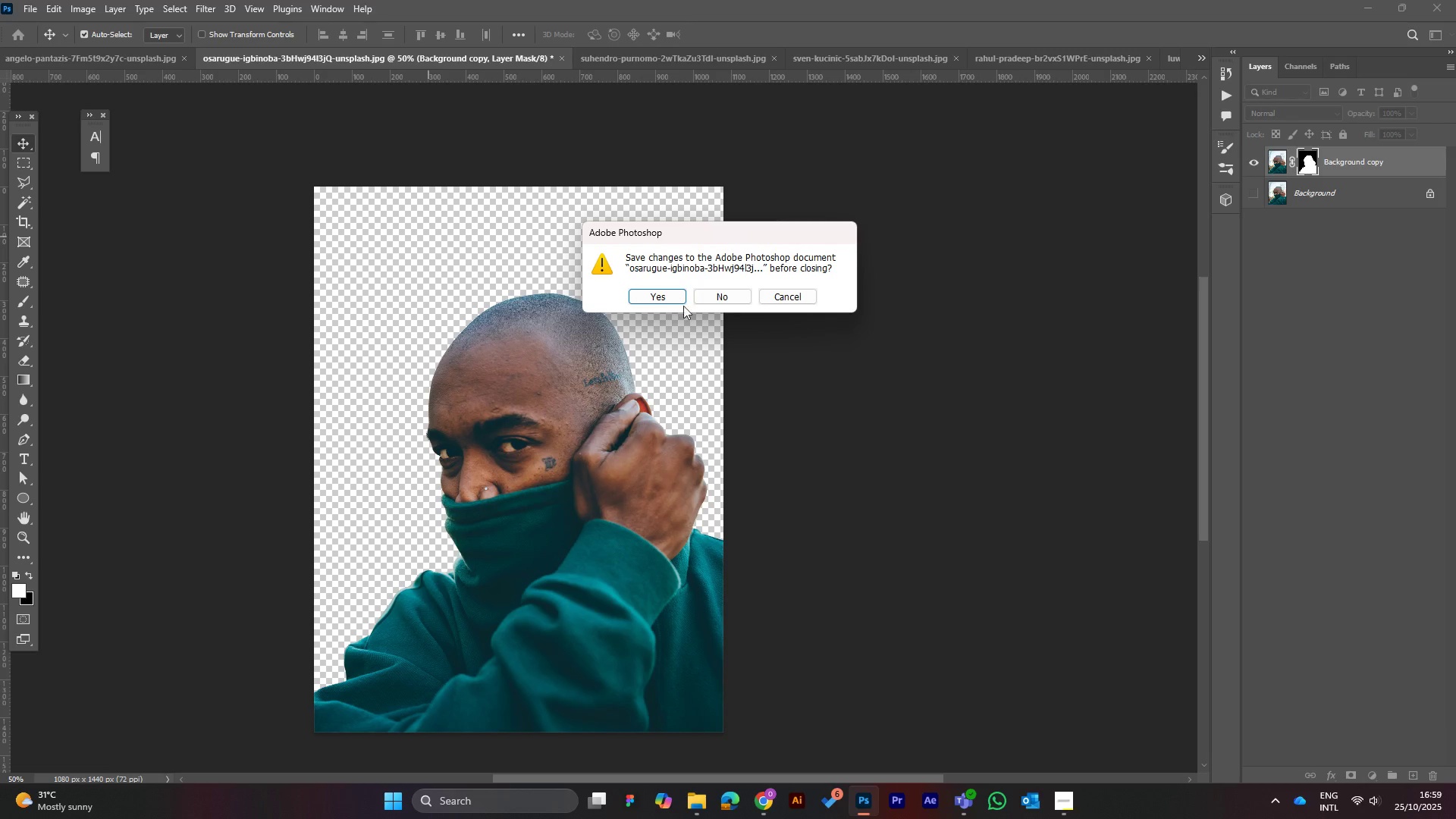 
left_click([728, 295])
 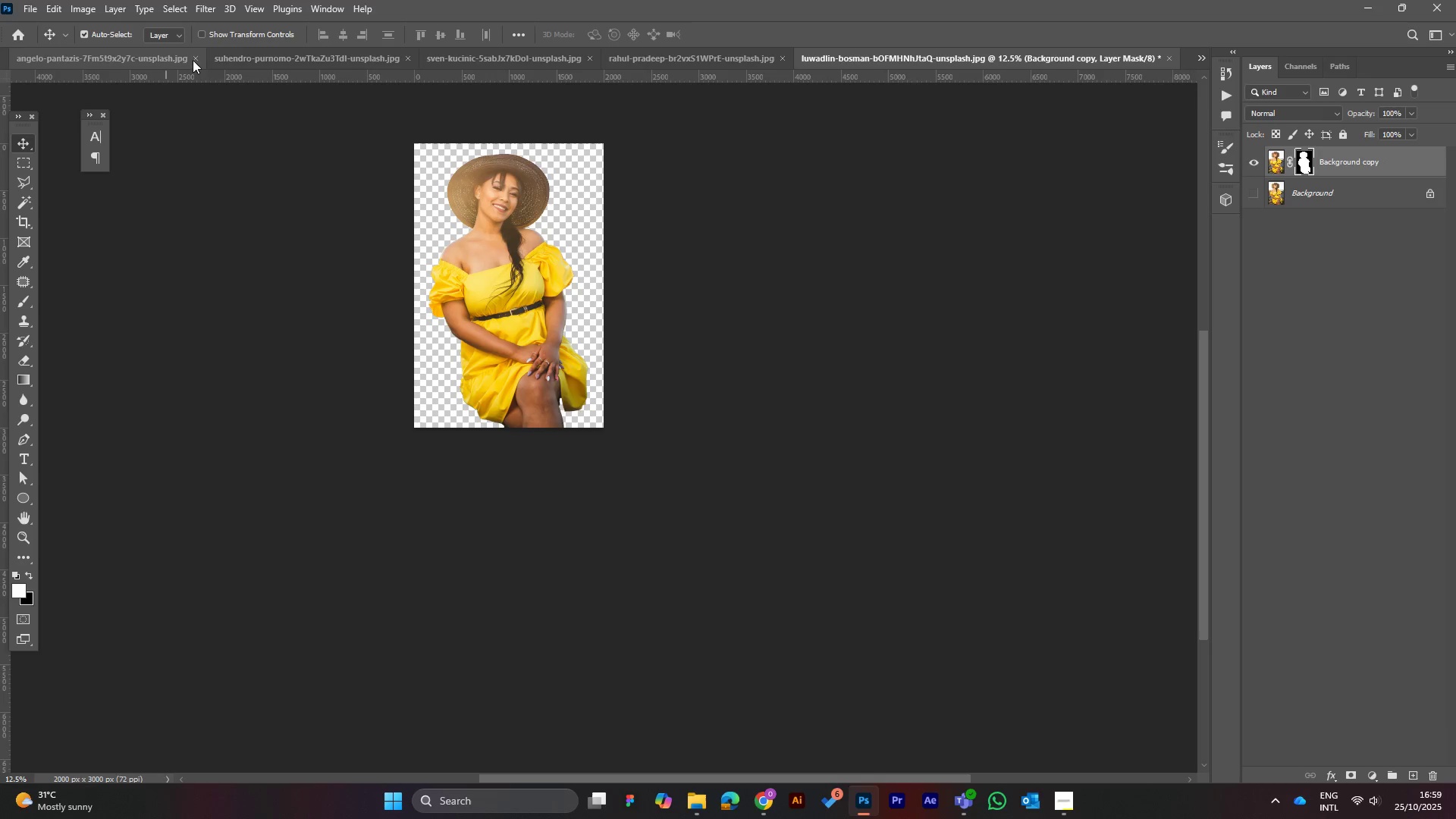 
left_click([193, 53])
 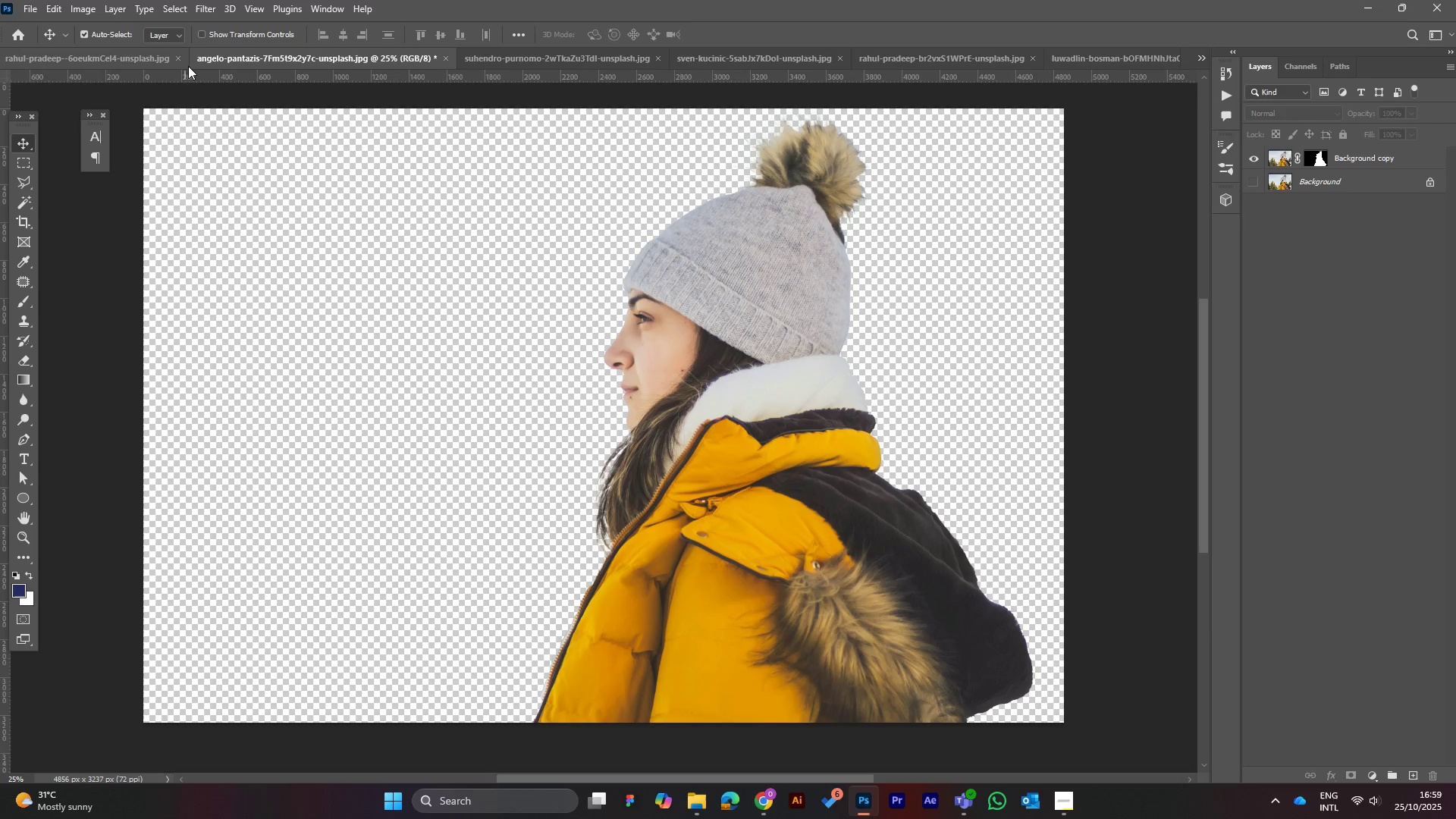 
left_click([179, 58])
 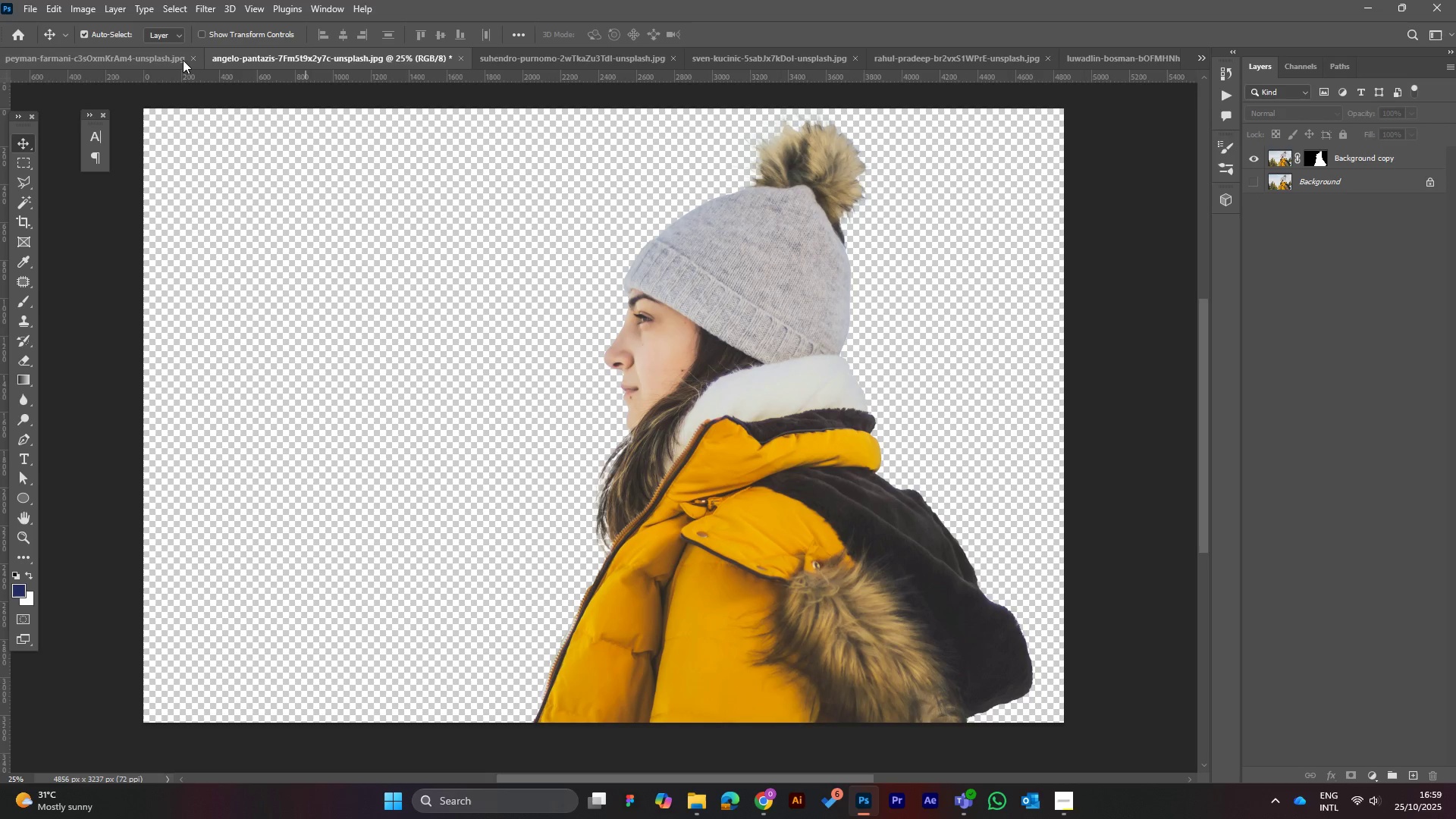 
left_click([193, 55])
 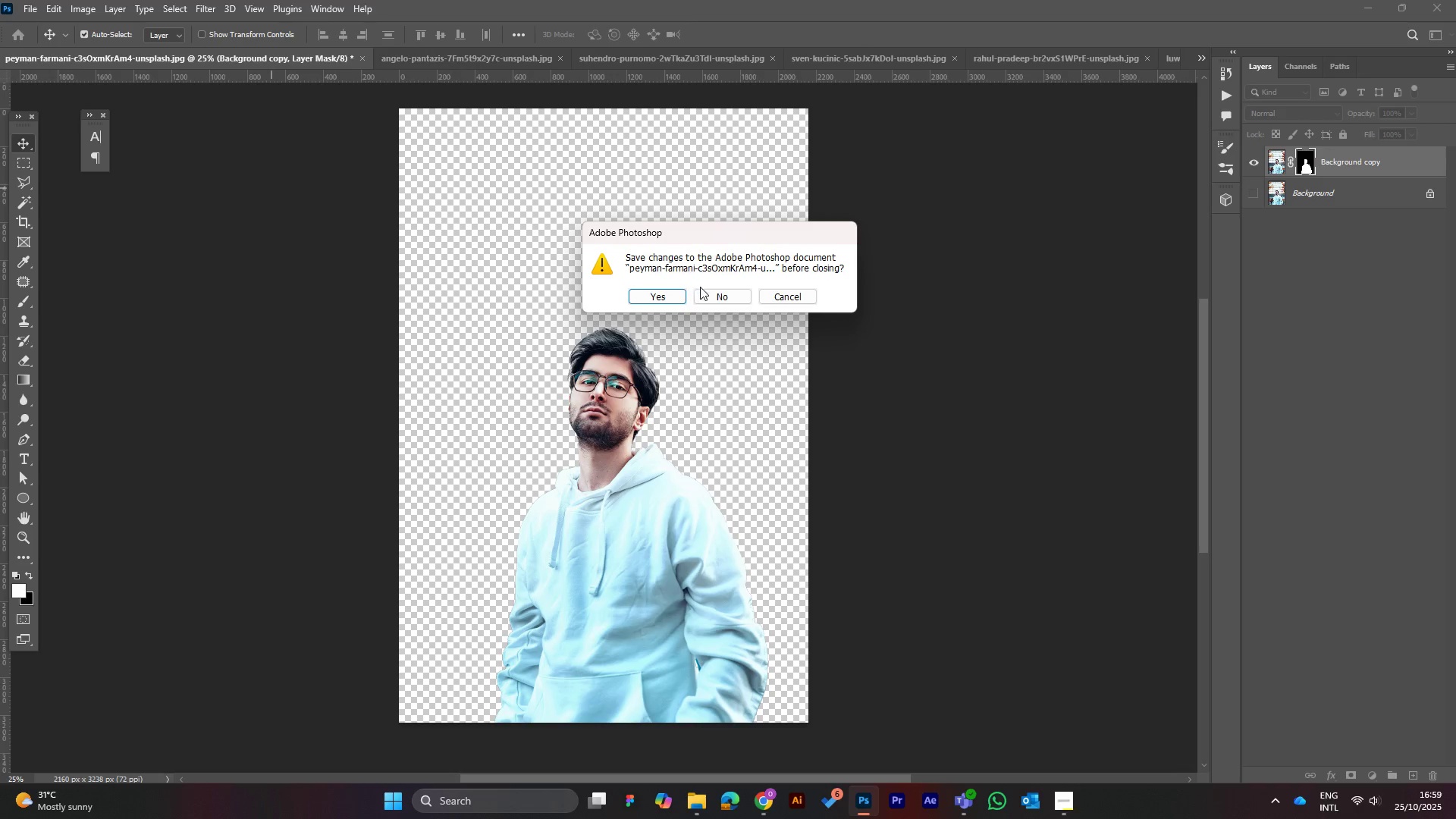 
left_click([713, 291])
 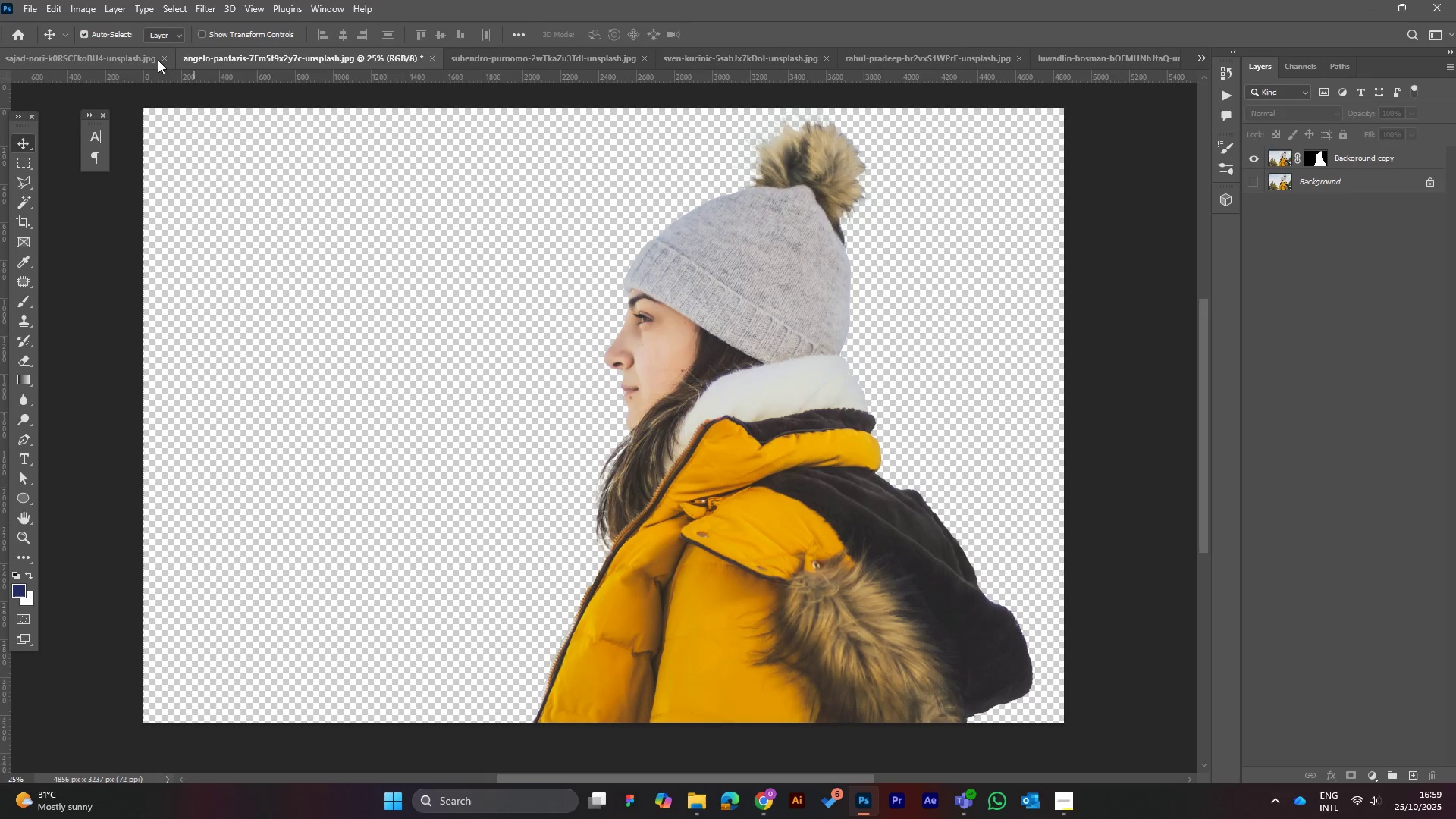 
left_click([161, 59])
 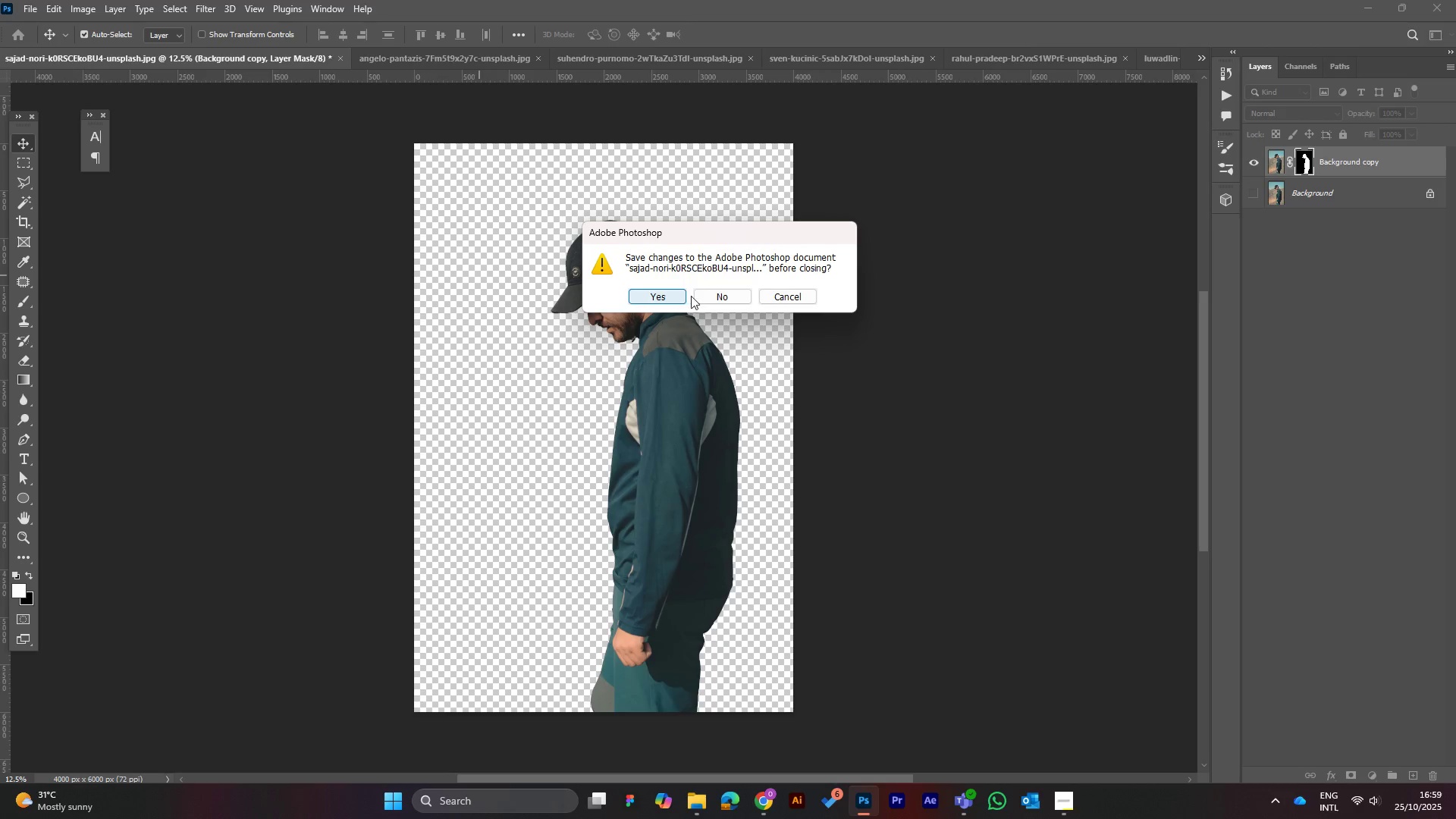 
left_click([700, 296])
 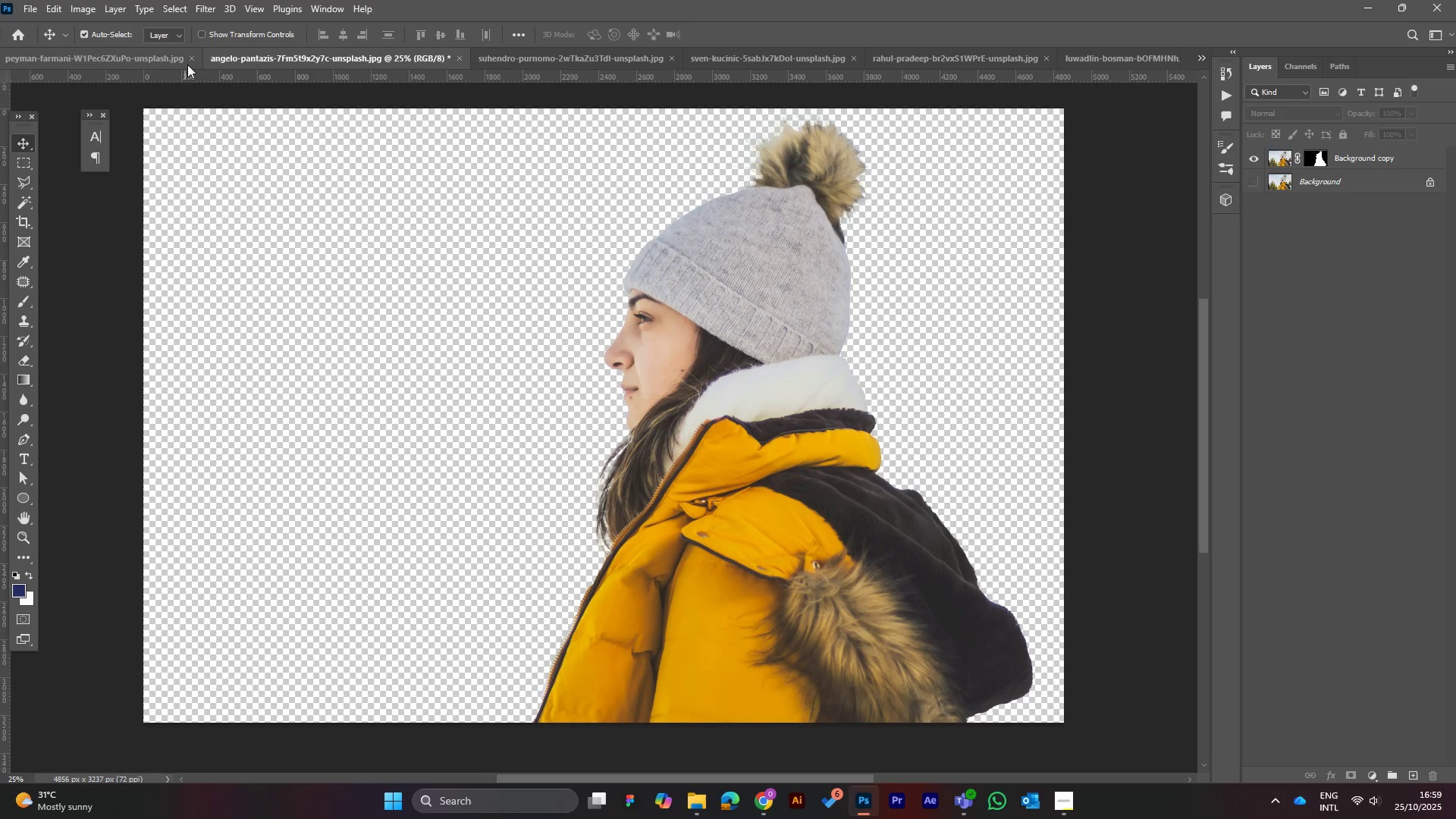 
left_click([190, 57])
 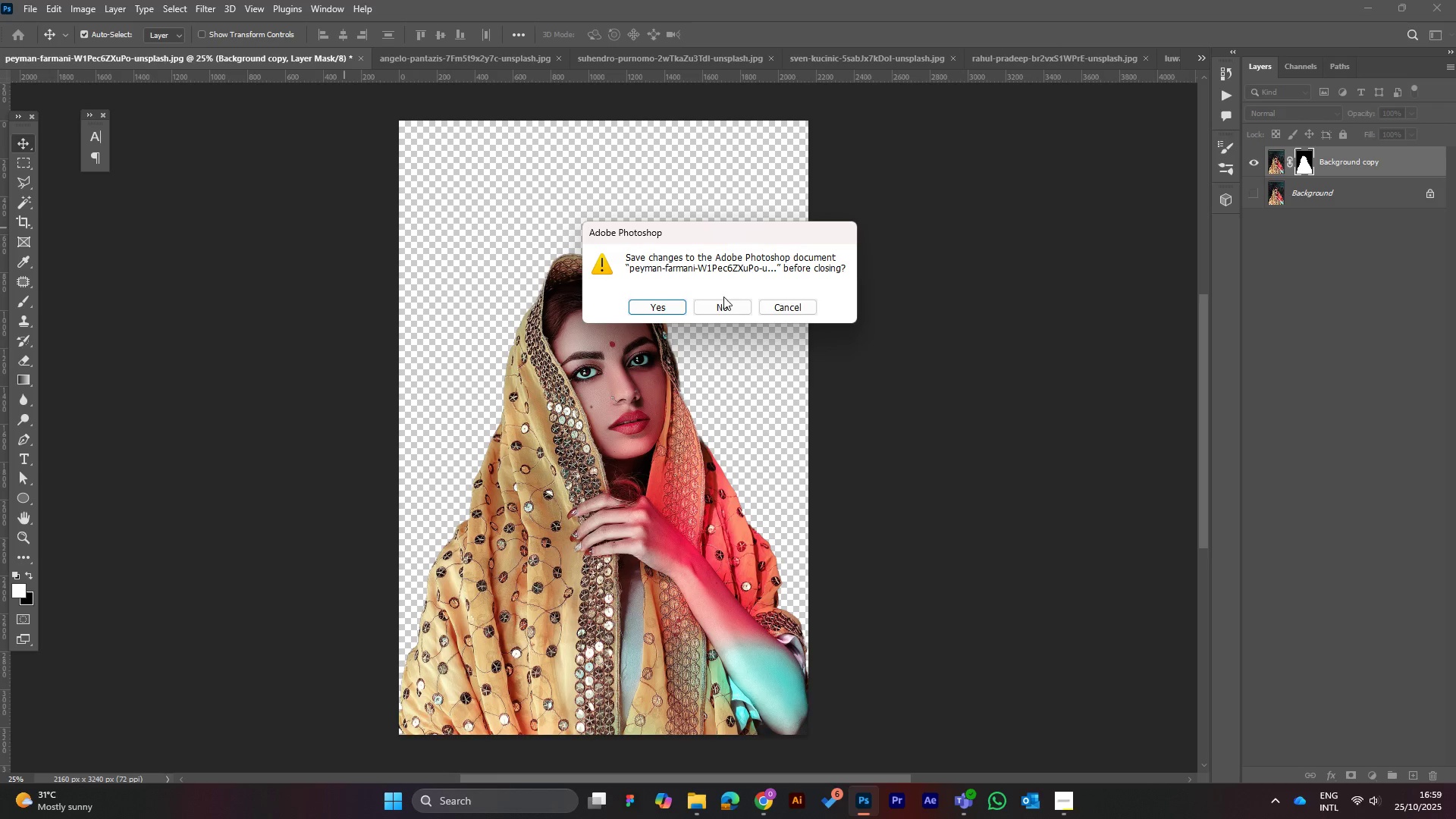 
left_click([723, 303])
 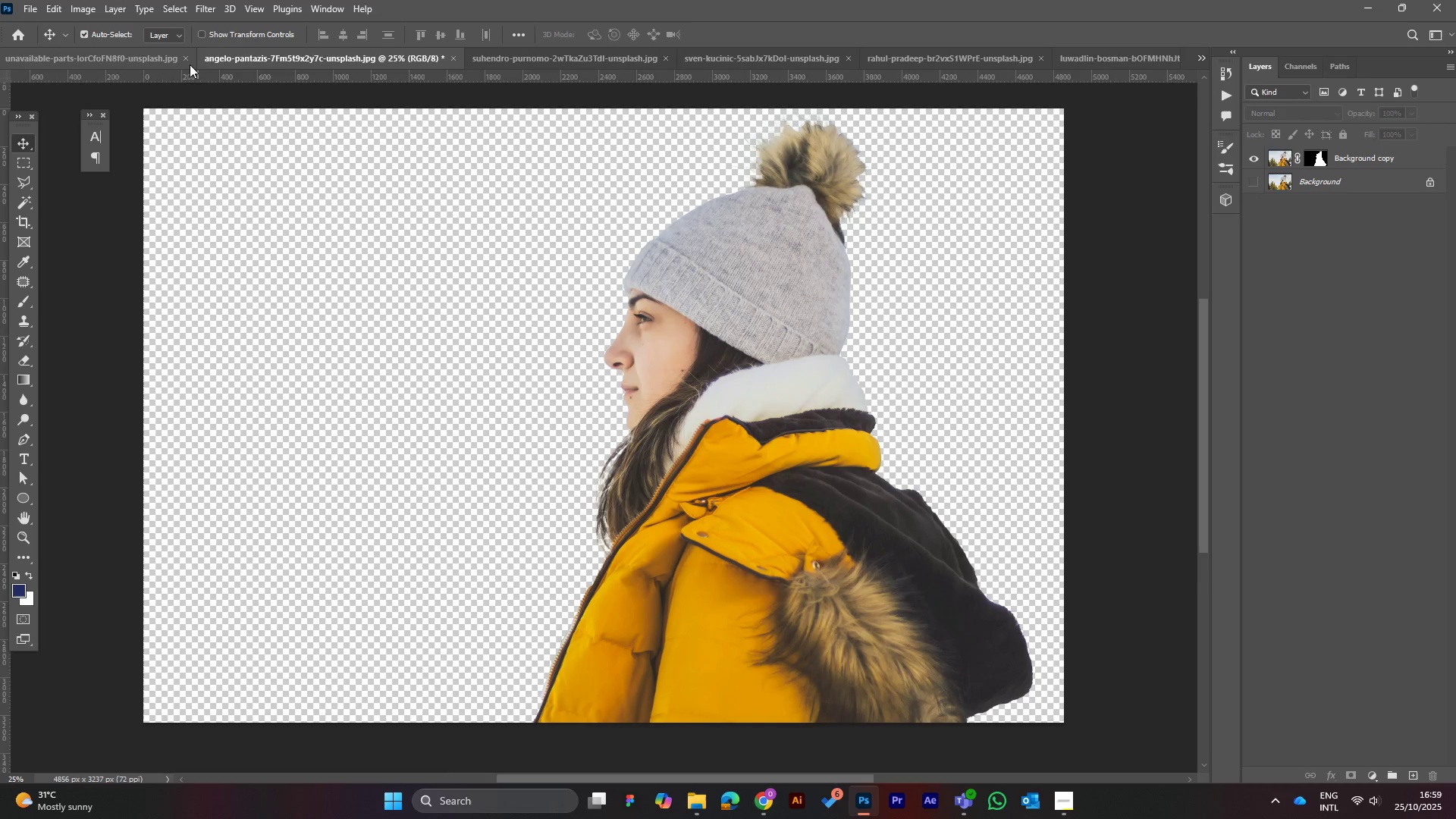 
left_click([184, 55])
 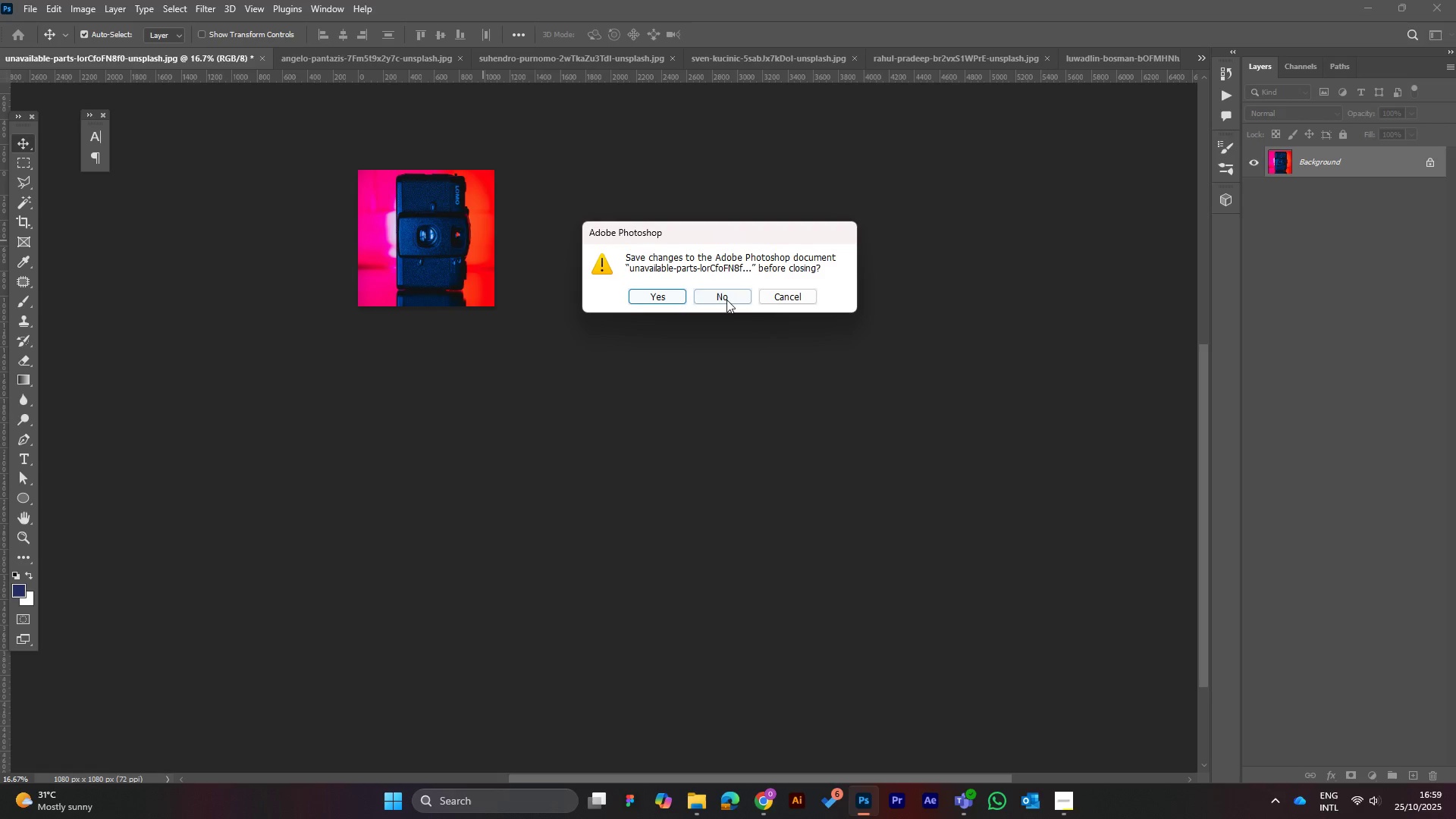 
left_click([726, 300])
 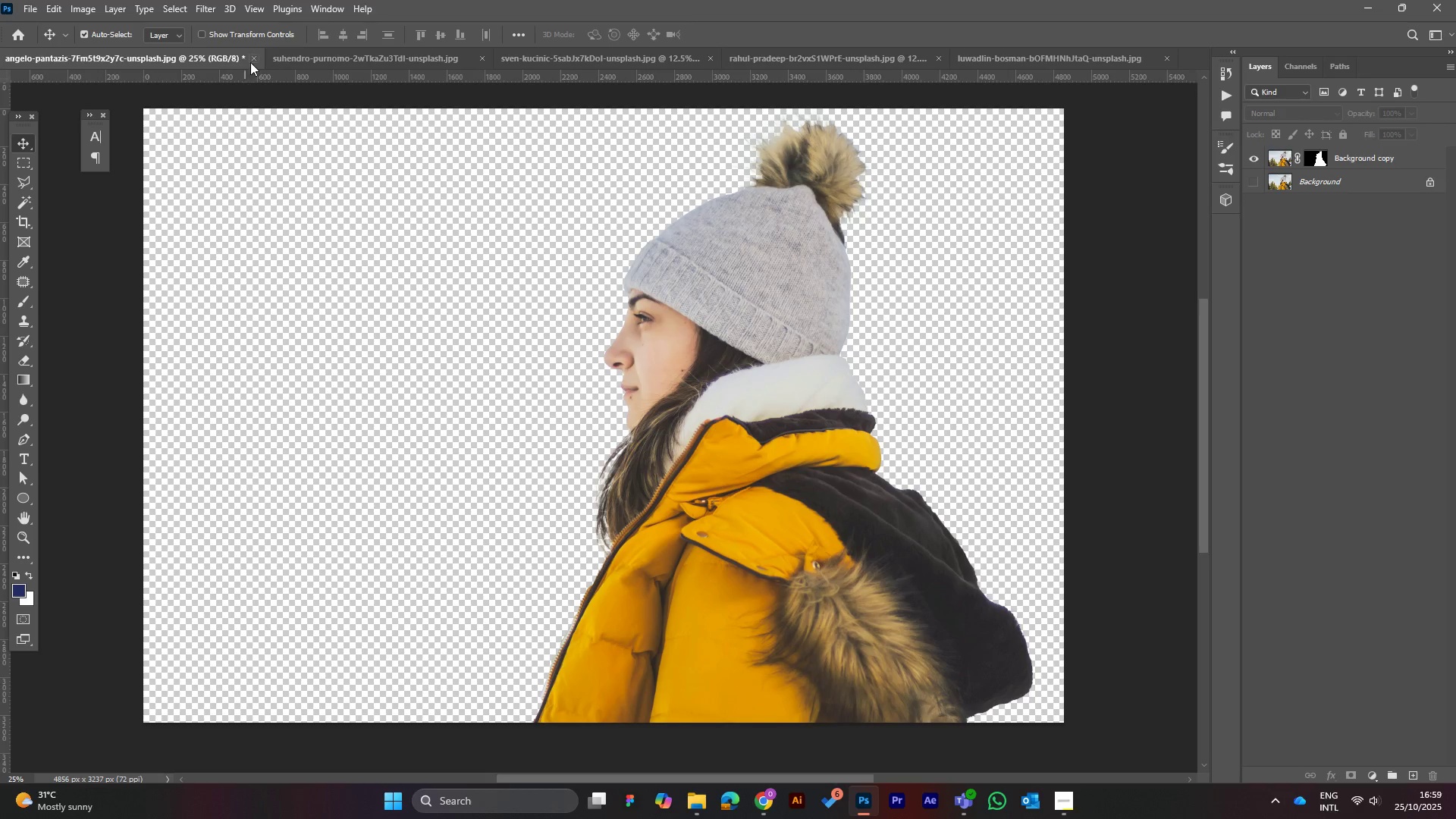 
left_click([253, 58])
 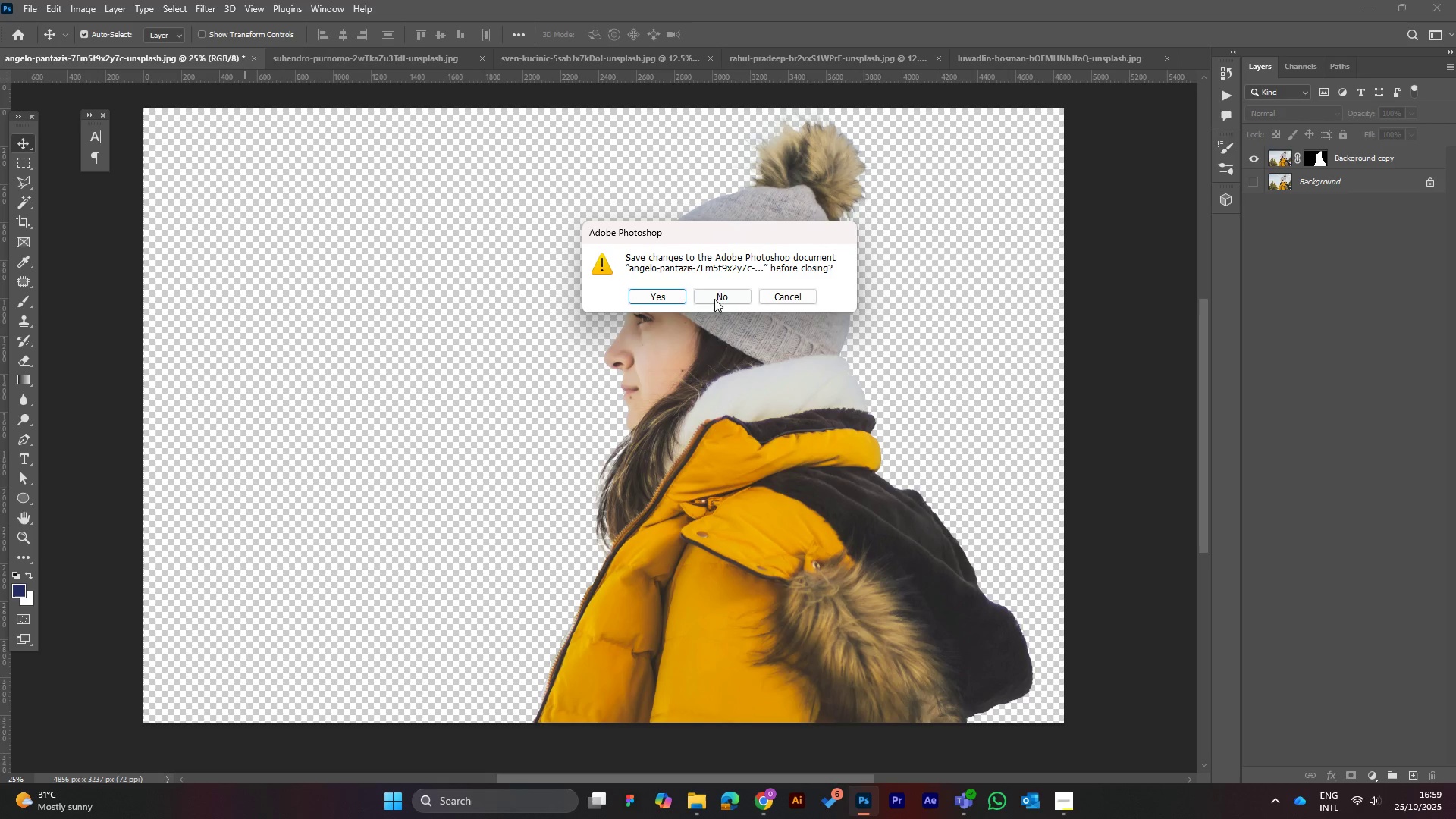 
left_click([713, 293])
 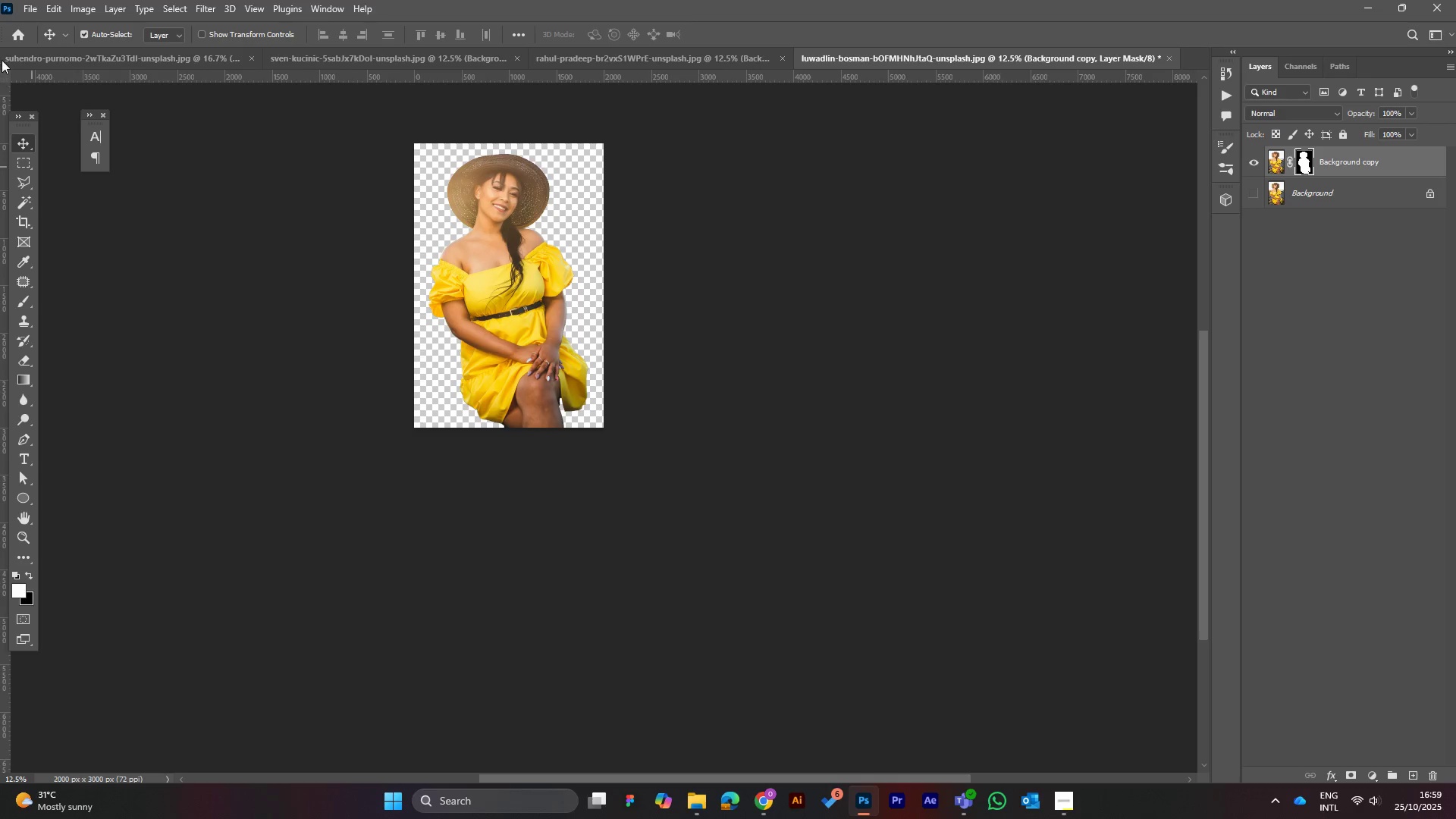 
left_click([29, 6])
 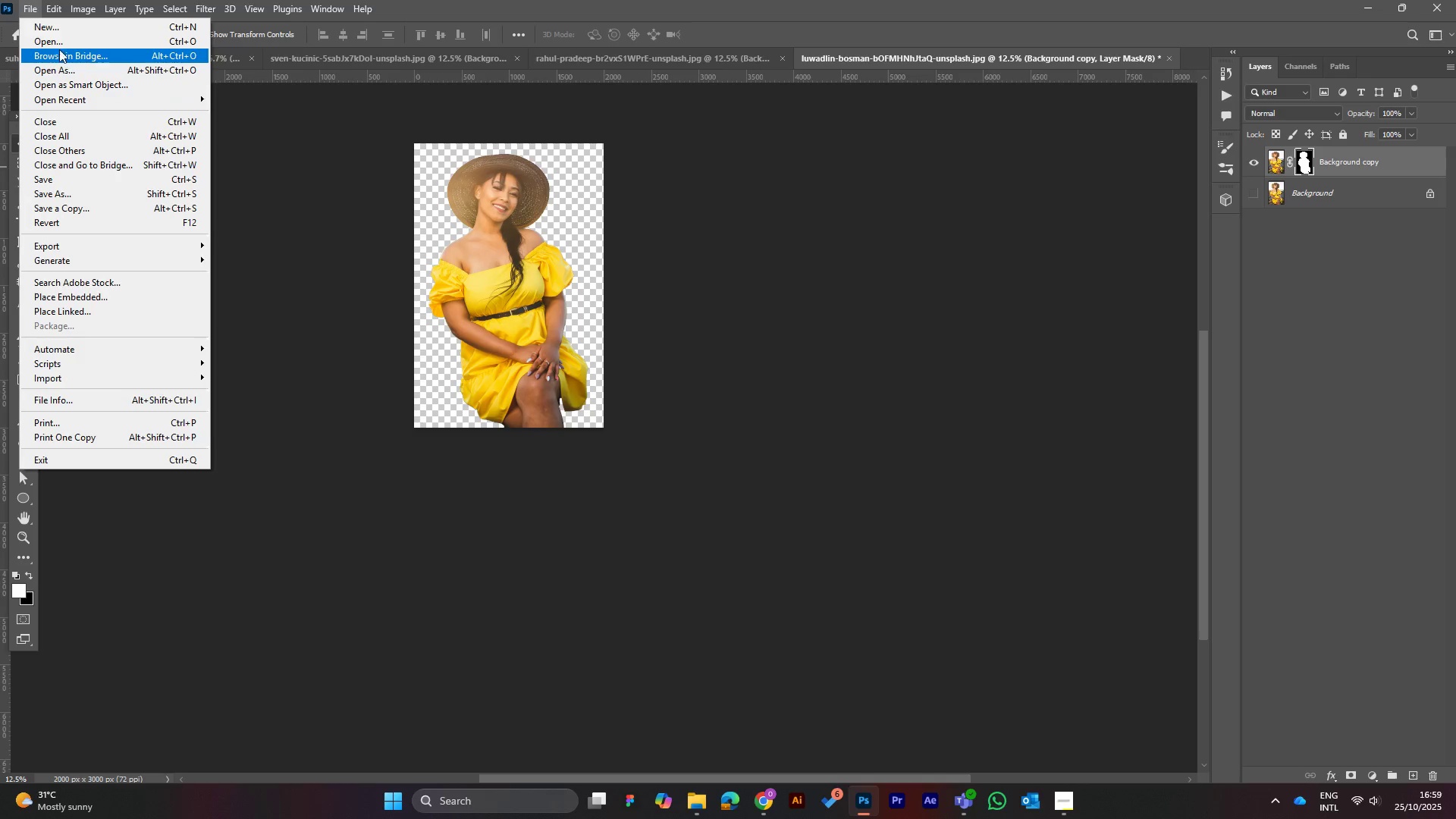 
left_click([58, 42])
 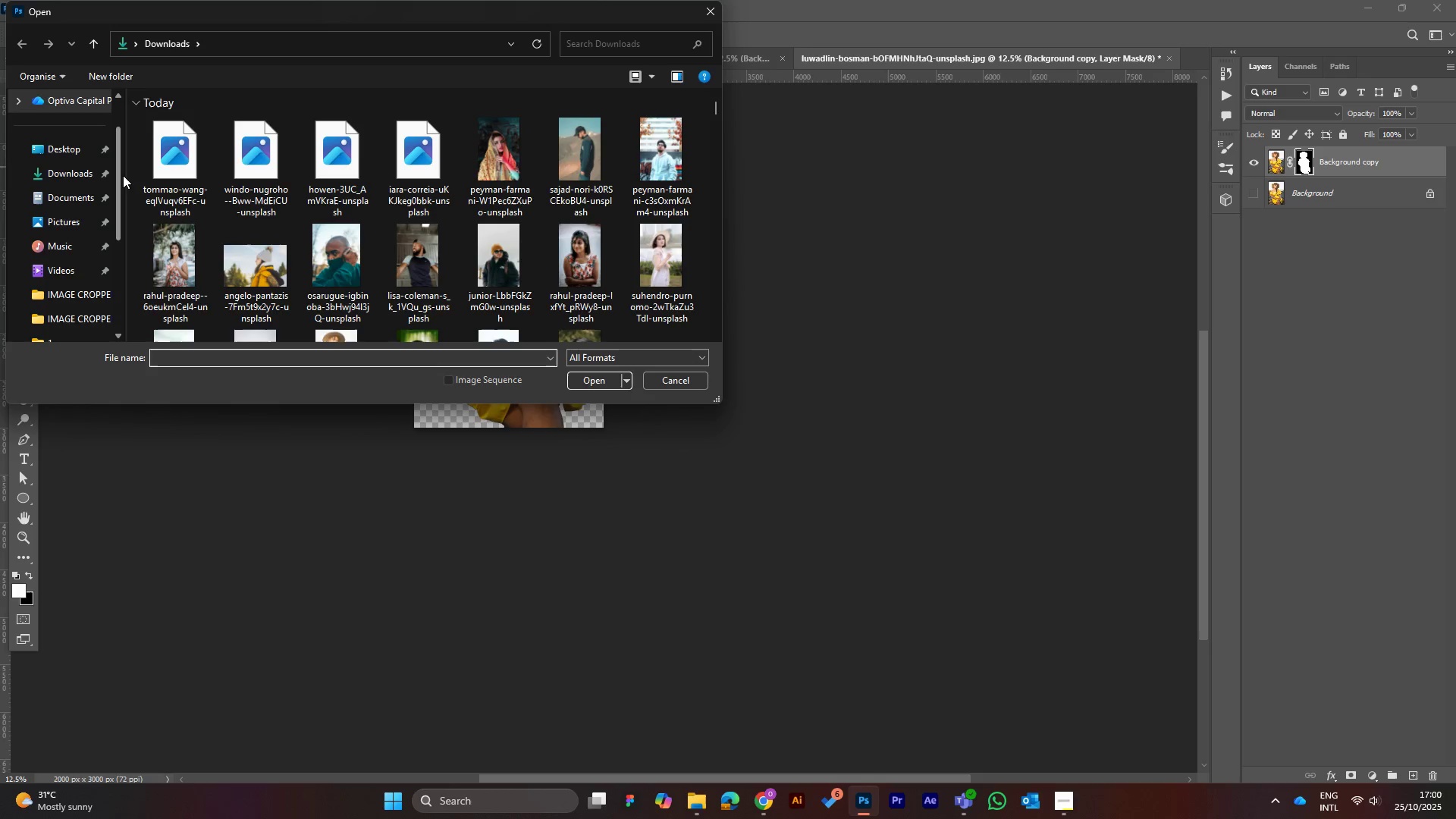 
mouse_move([184, 170])
 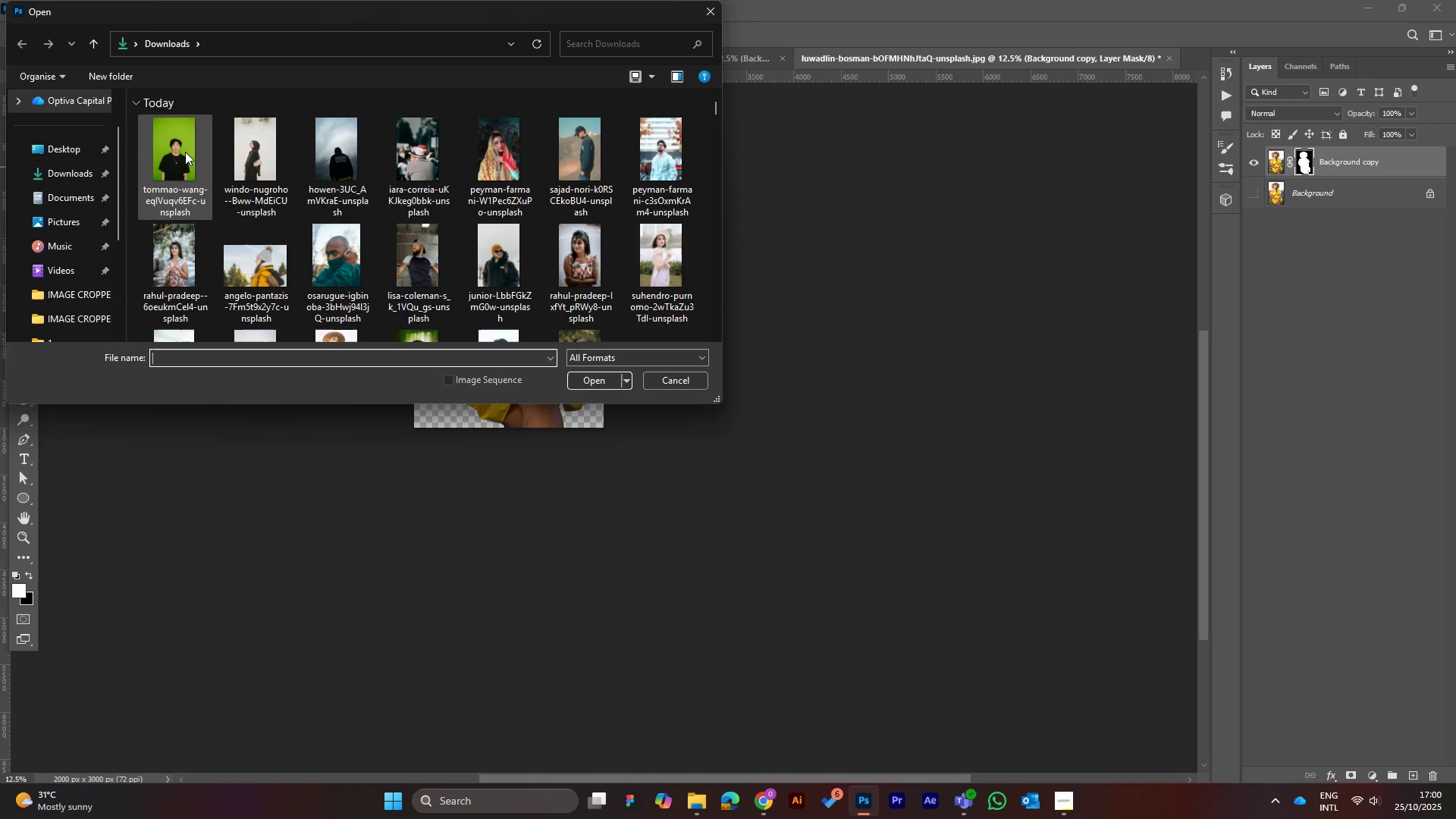 
left_click([185, 152])
 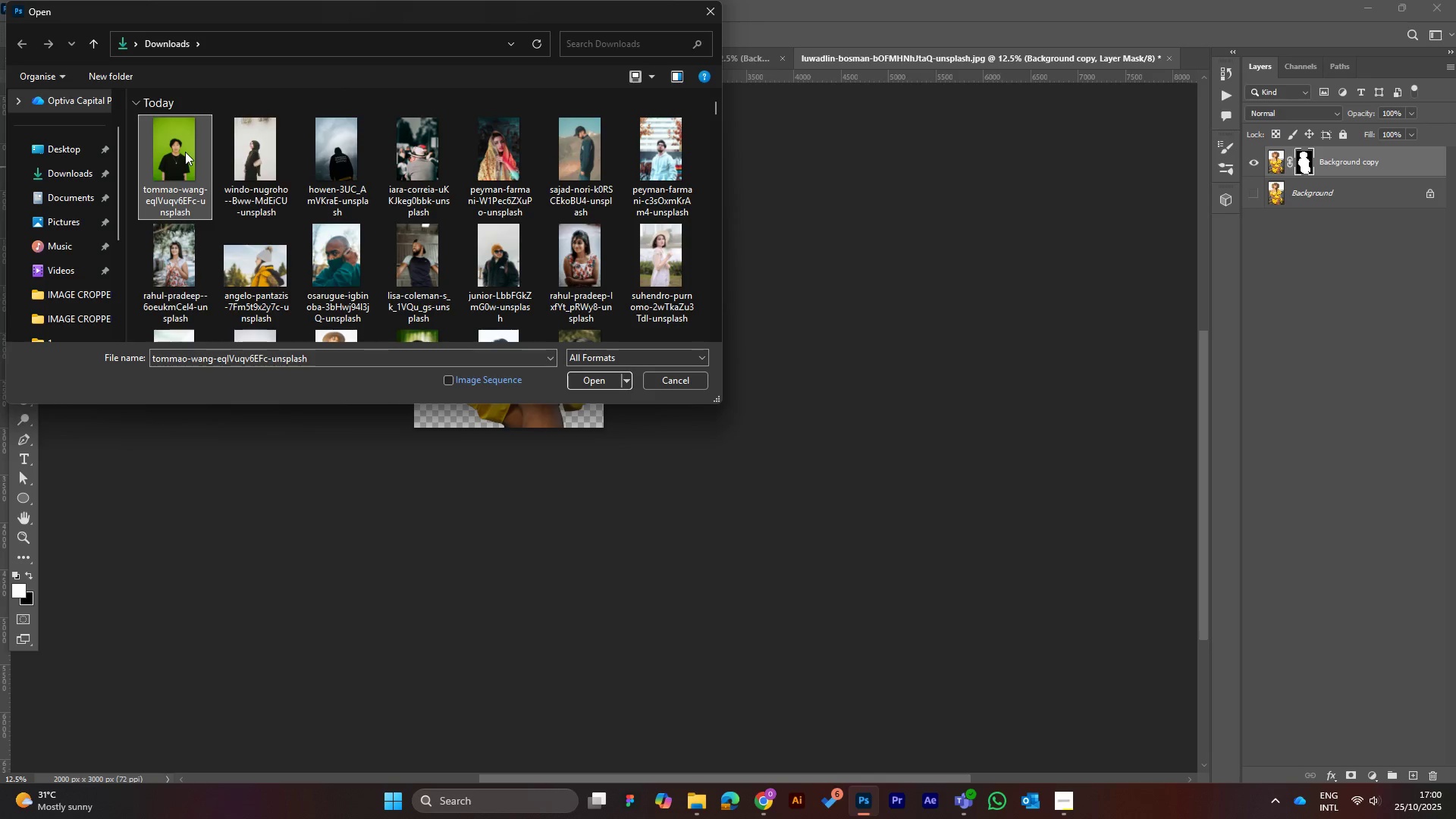 
hold_key(key=ShiftLeft, duration=0.98)
left_click([438, 145])
 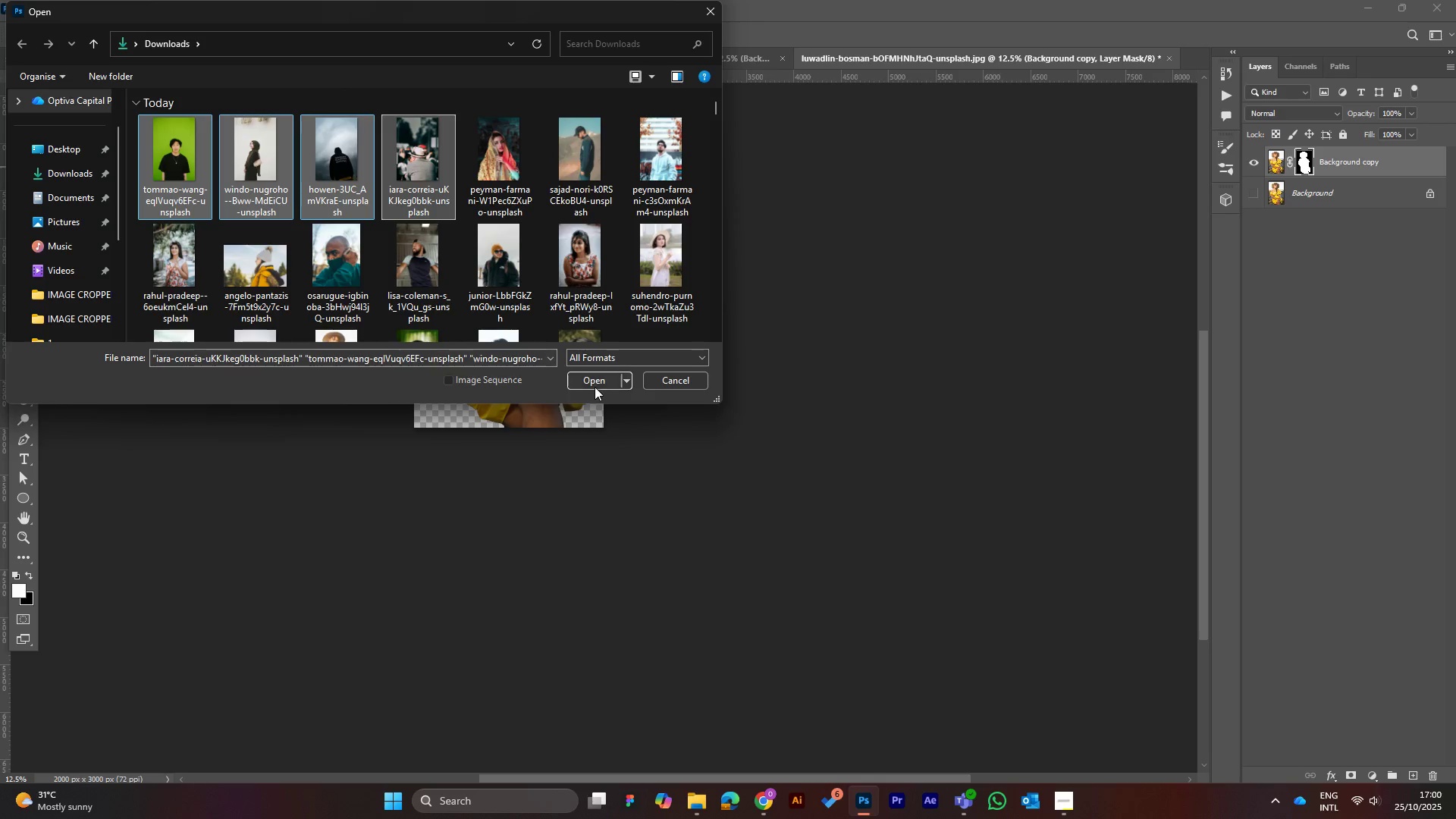 
left_click([592, 386])
 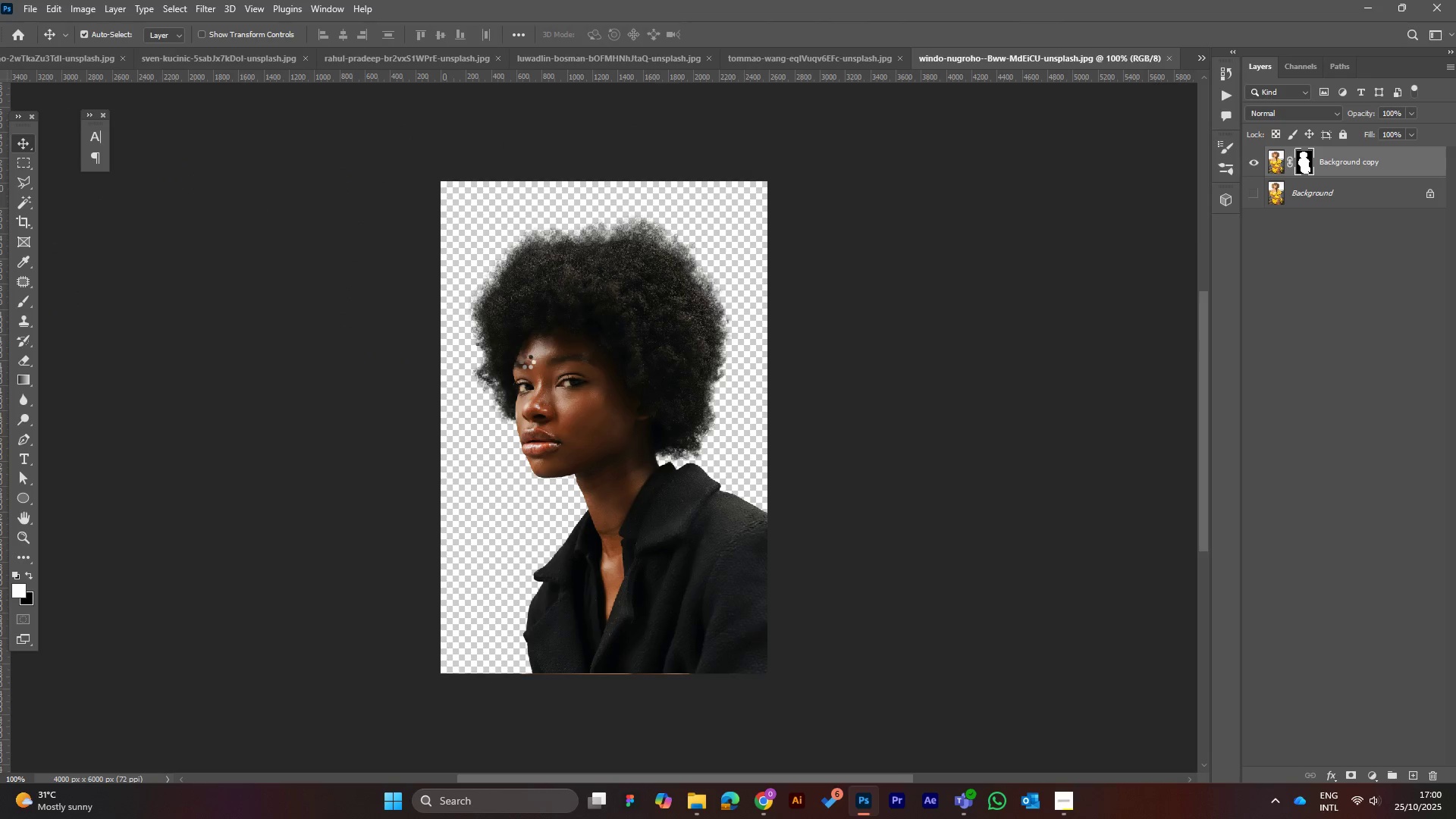 
wait(8.83)
 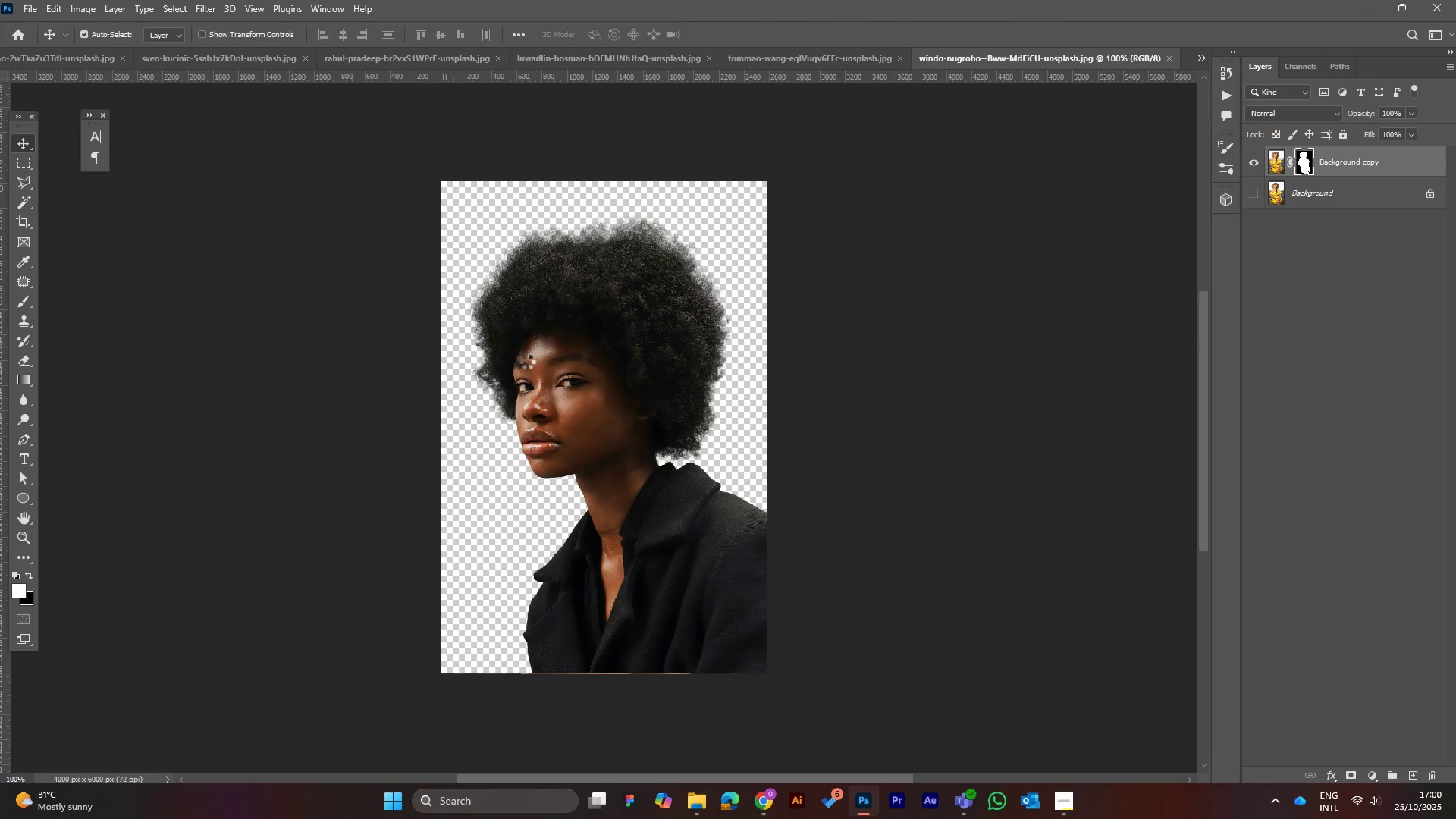 
left_click([614, 57])
 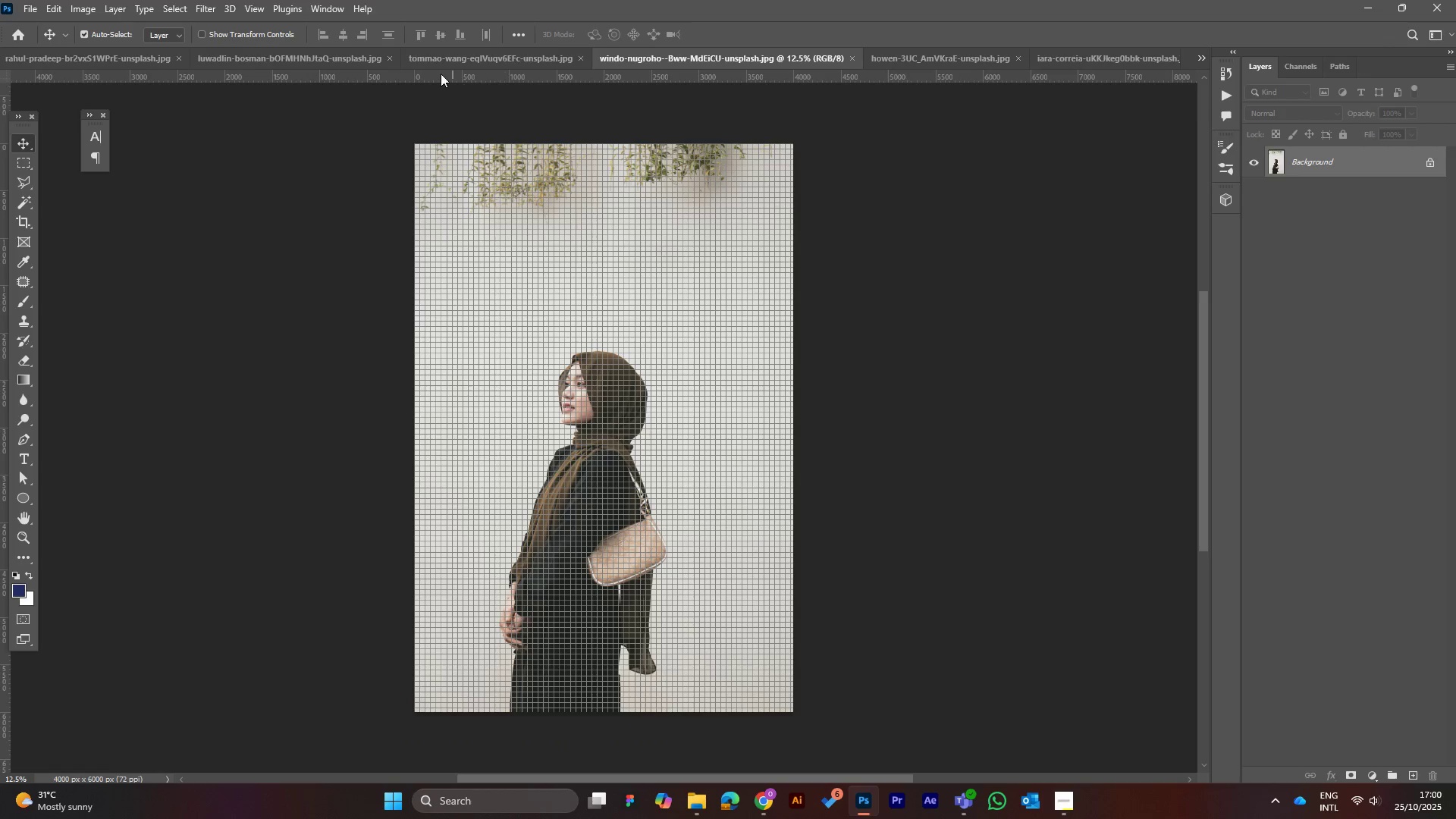 
left_click([446, 55])
 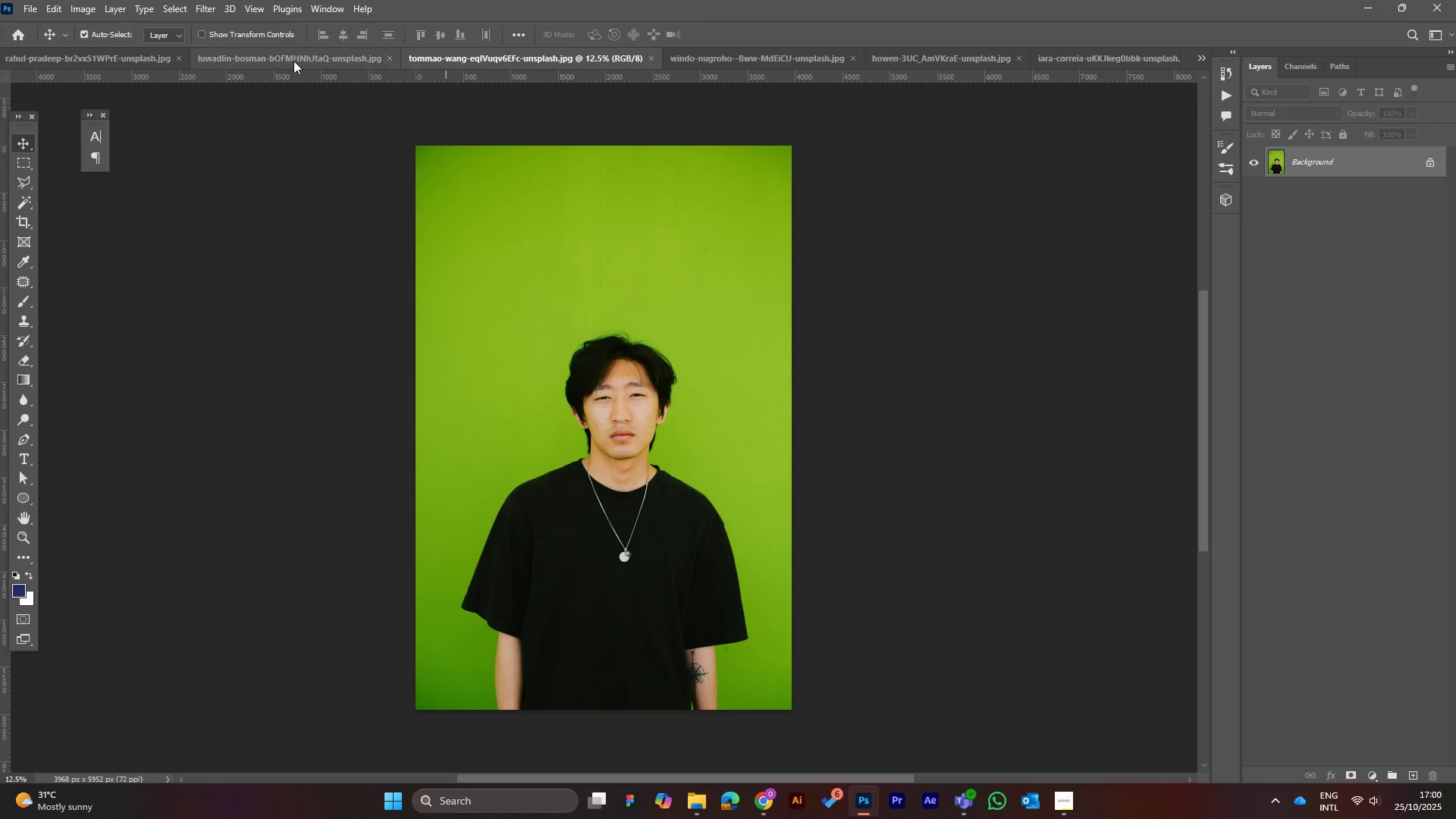 
left_click([263, 56])
 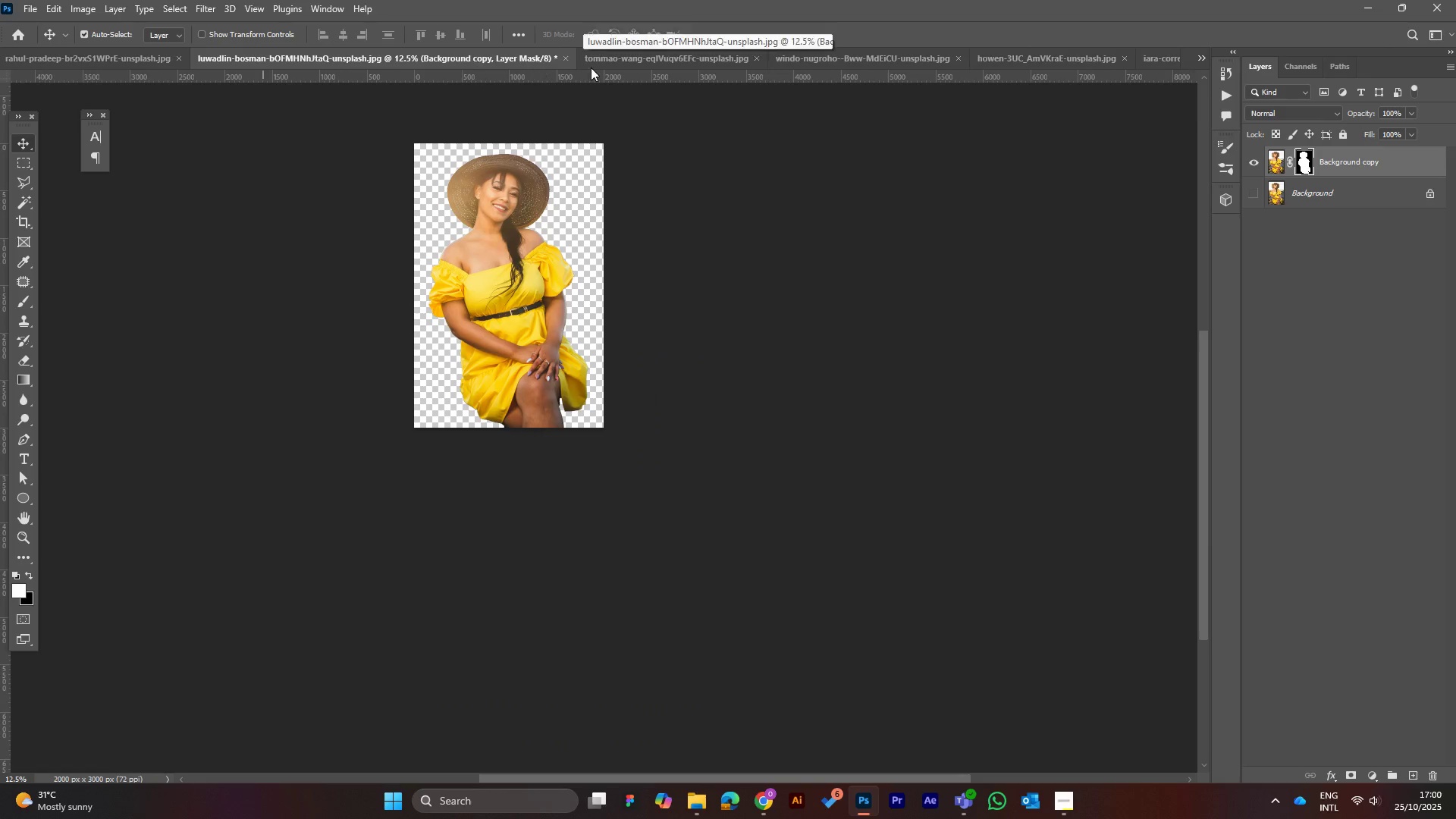 
left_click([623, 67])
 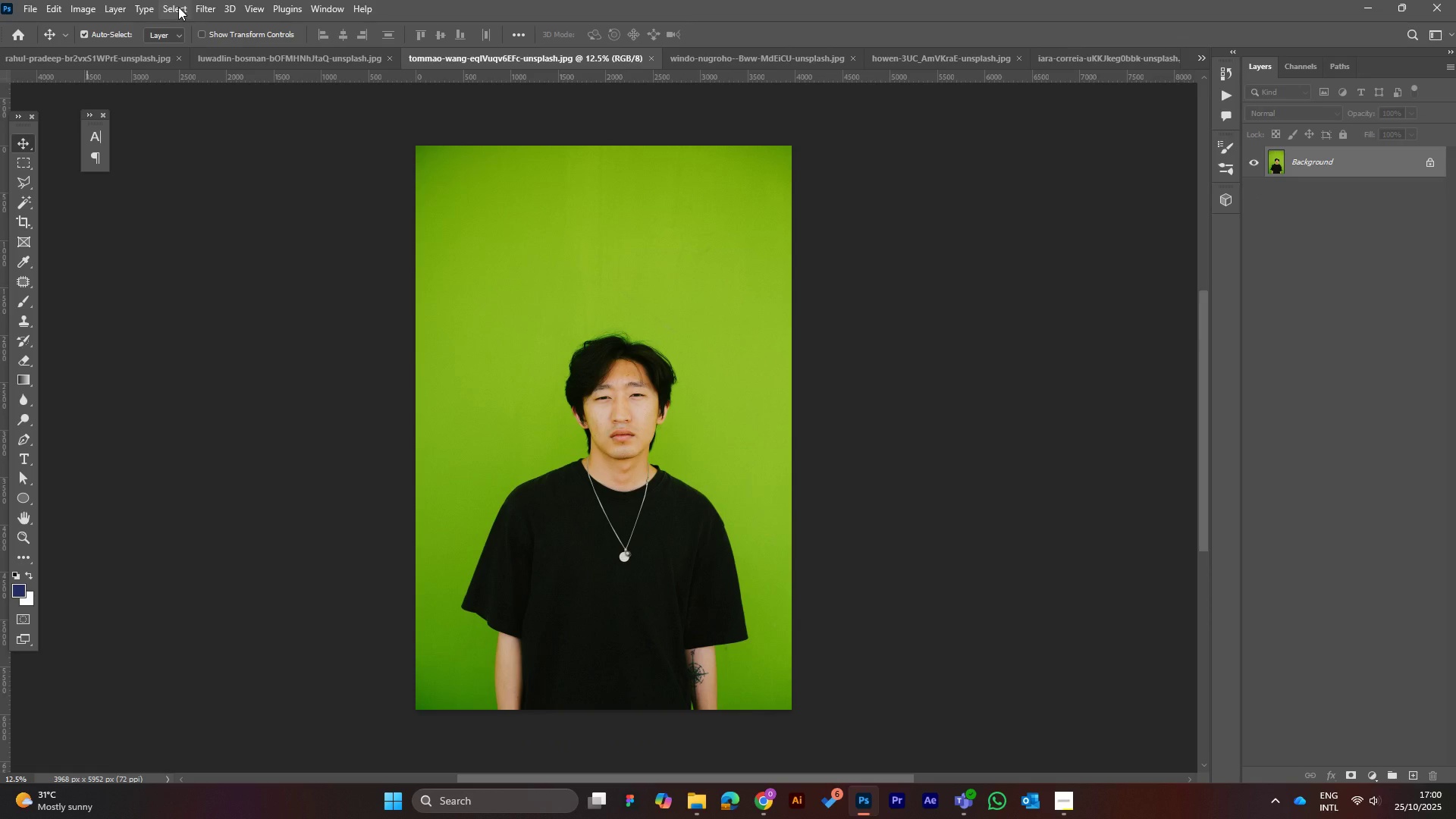 
left_click([178, 7])
 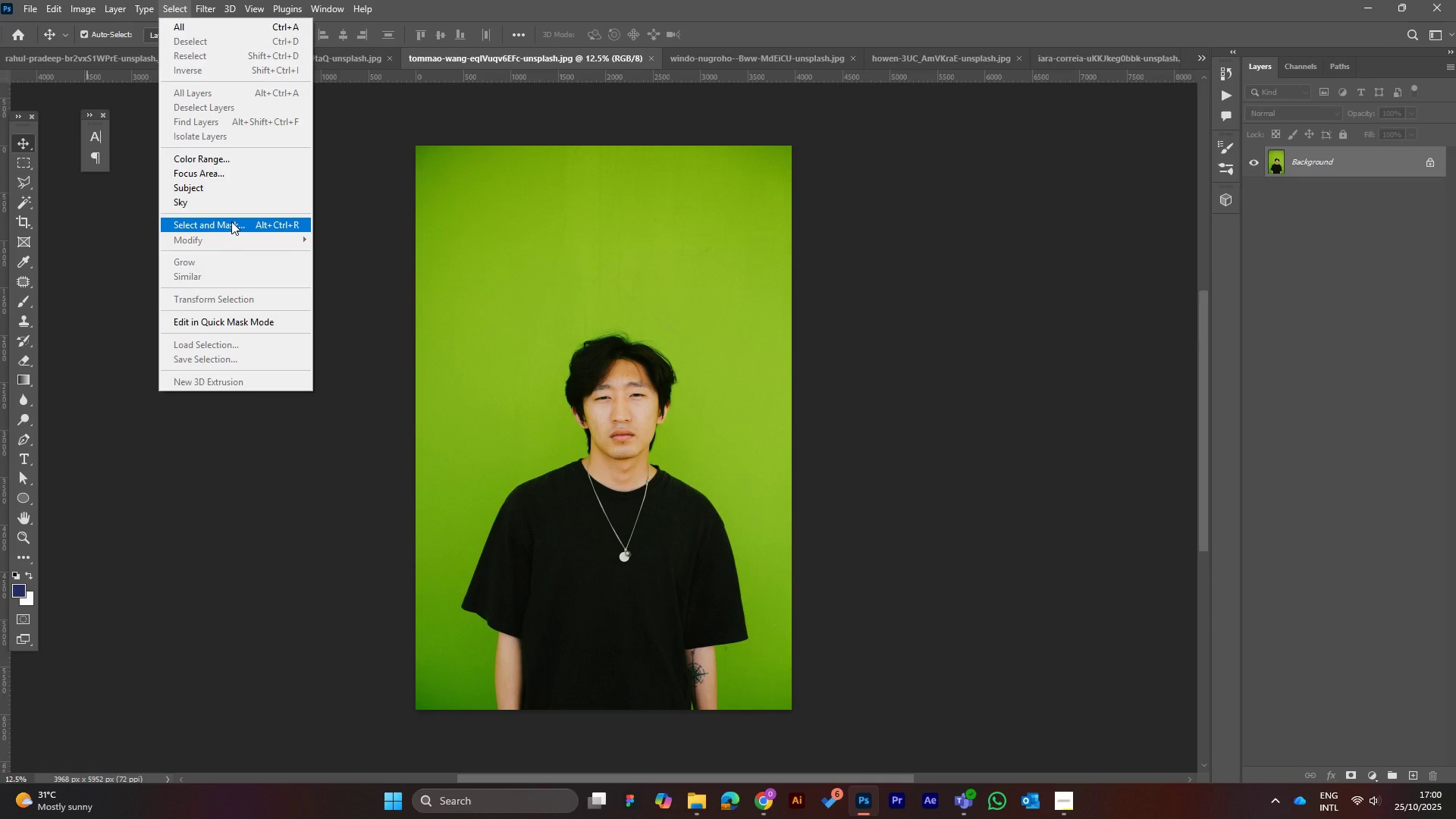 
left_click([231, 221])
 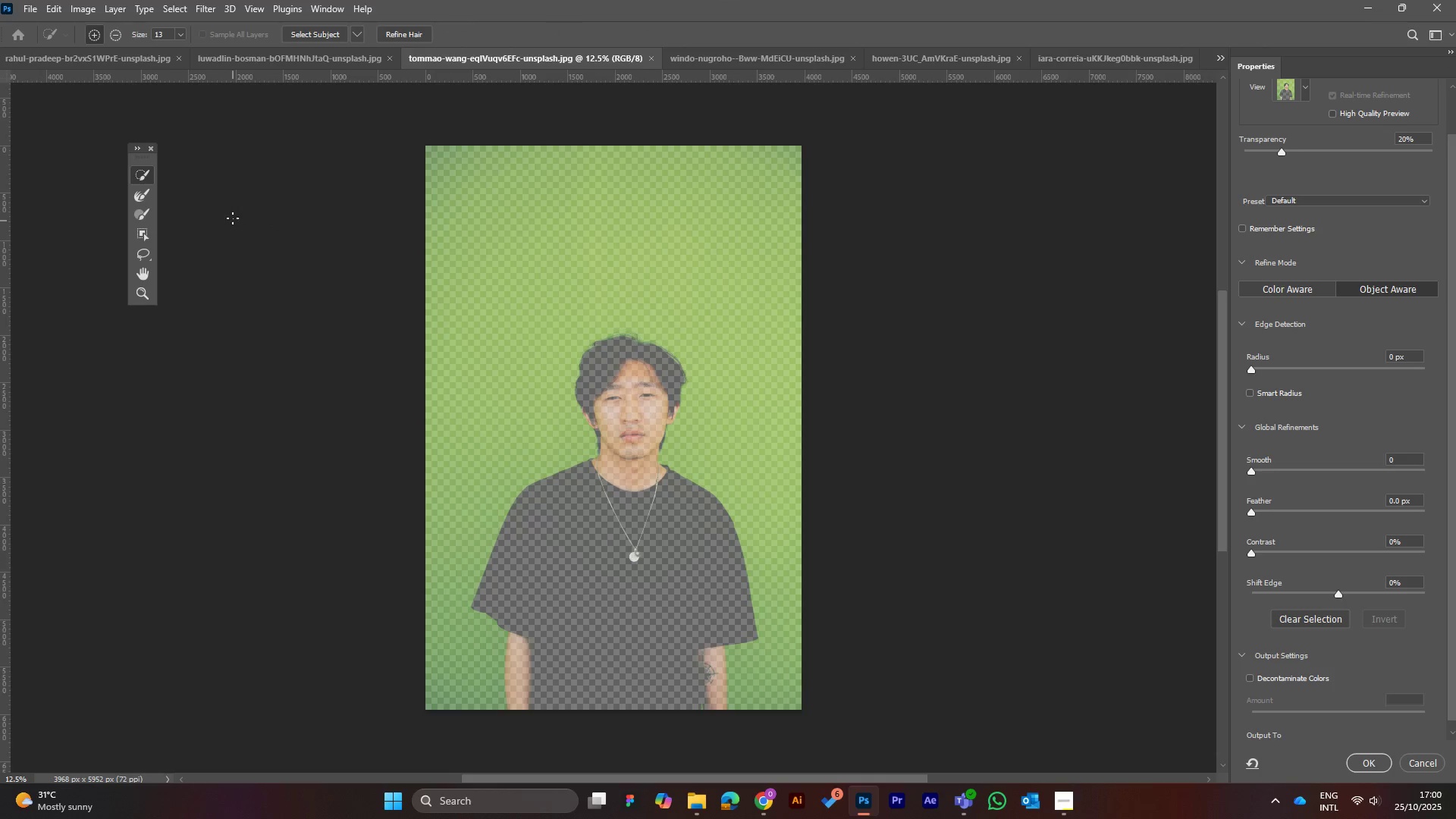 
wait(5.1)
 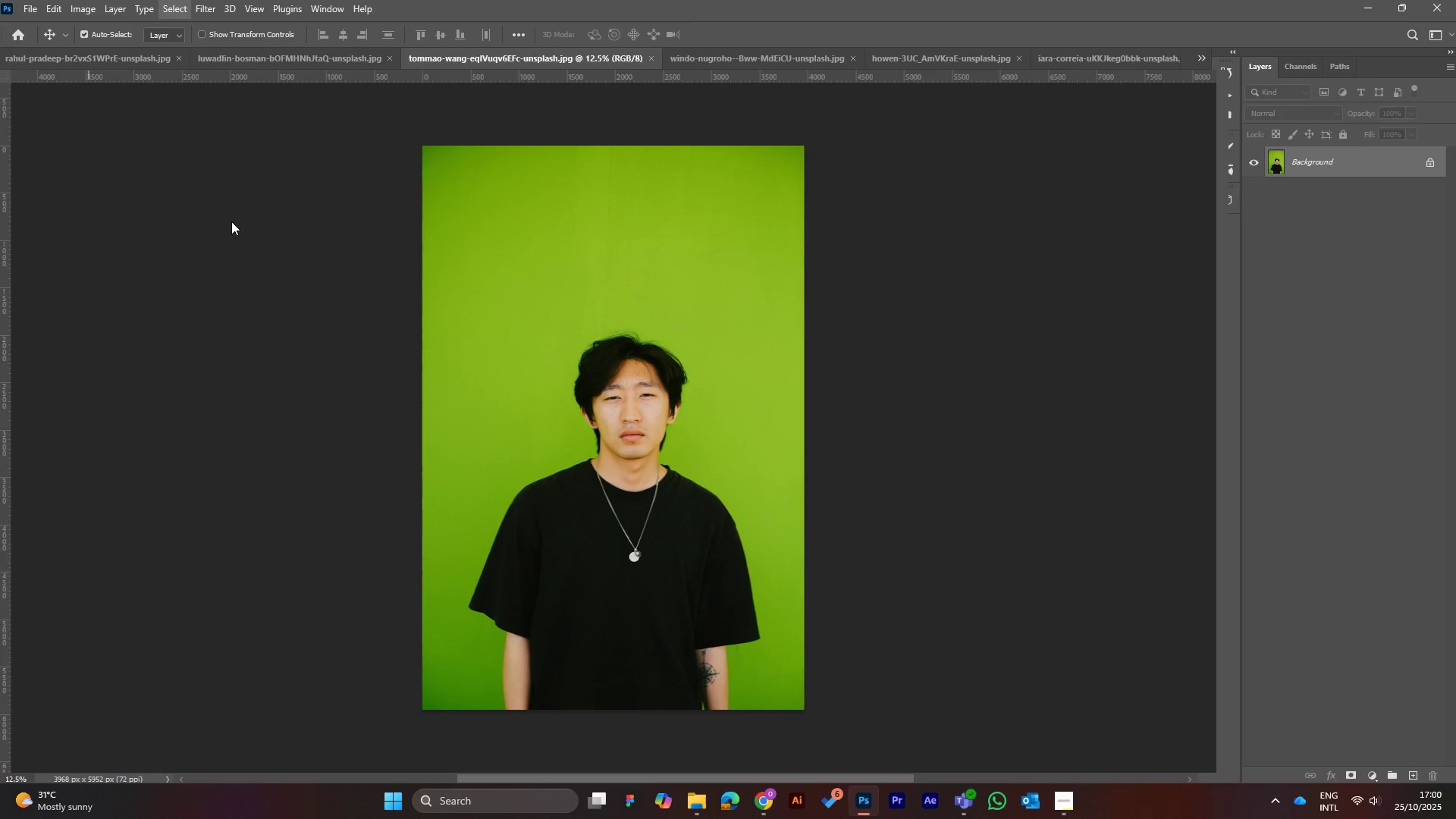 
left_click([297, 33])
 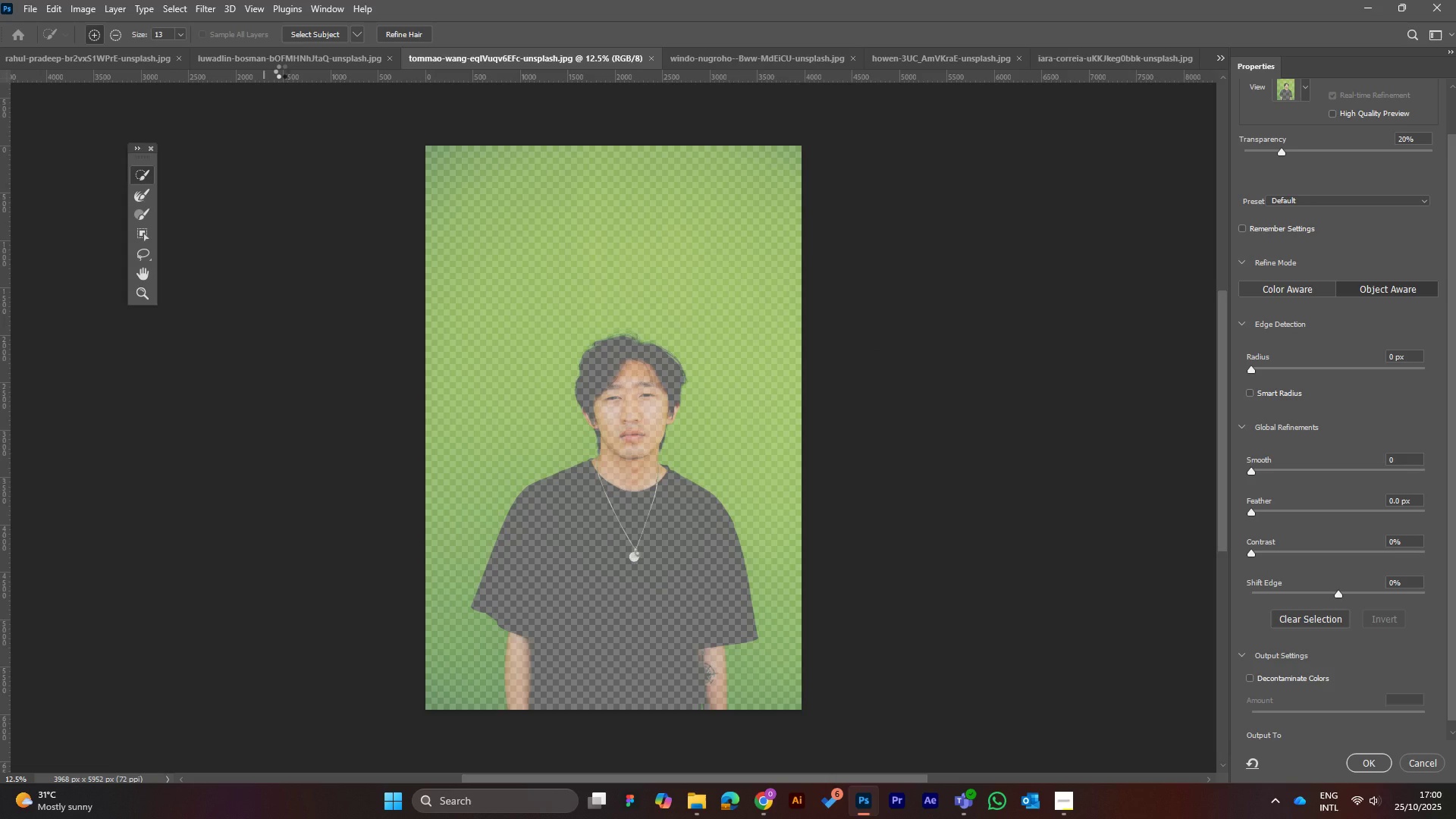 
wait(19.81)
 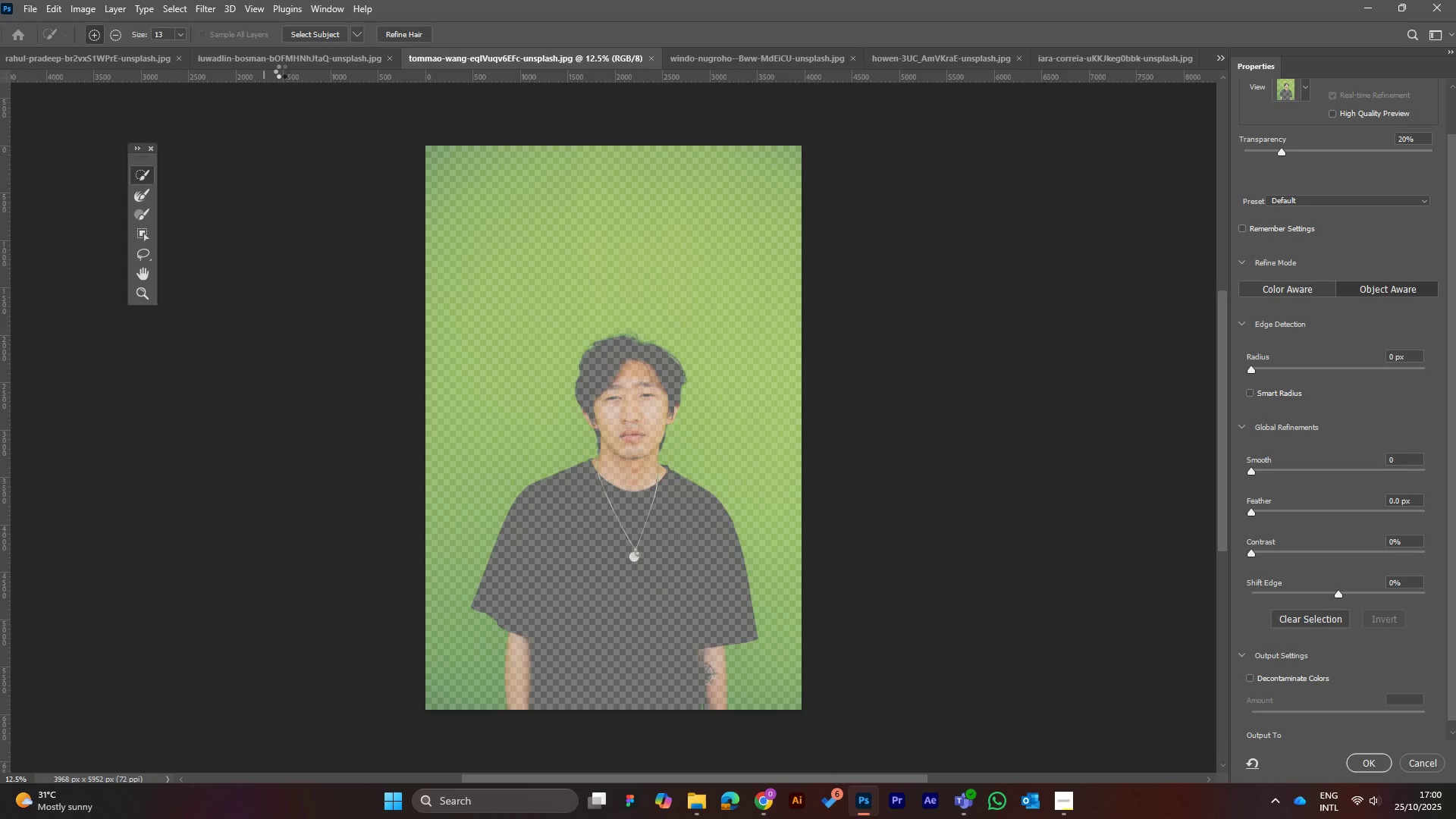 
left_click([411, 37])
 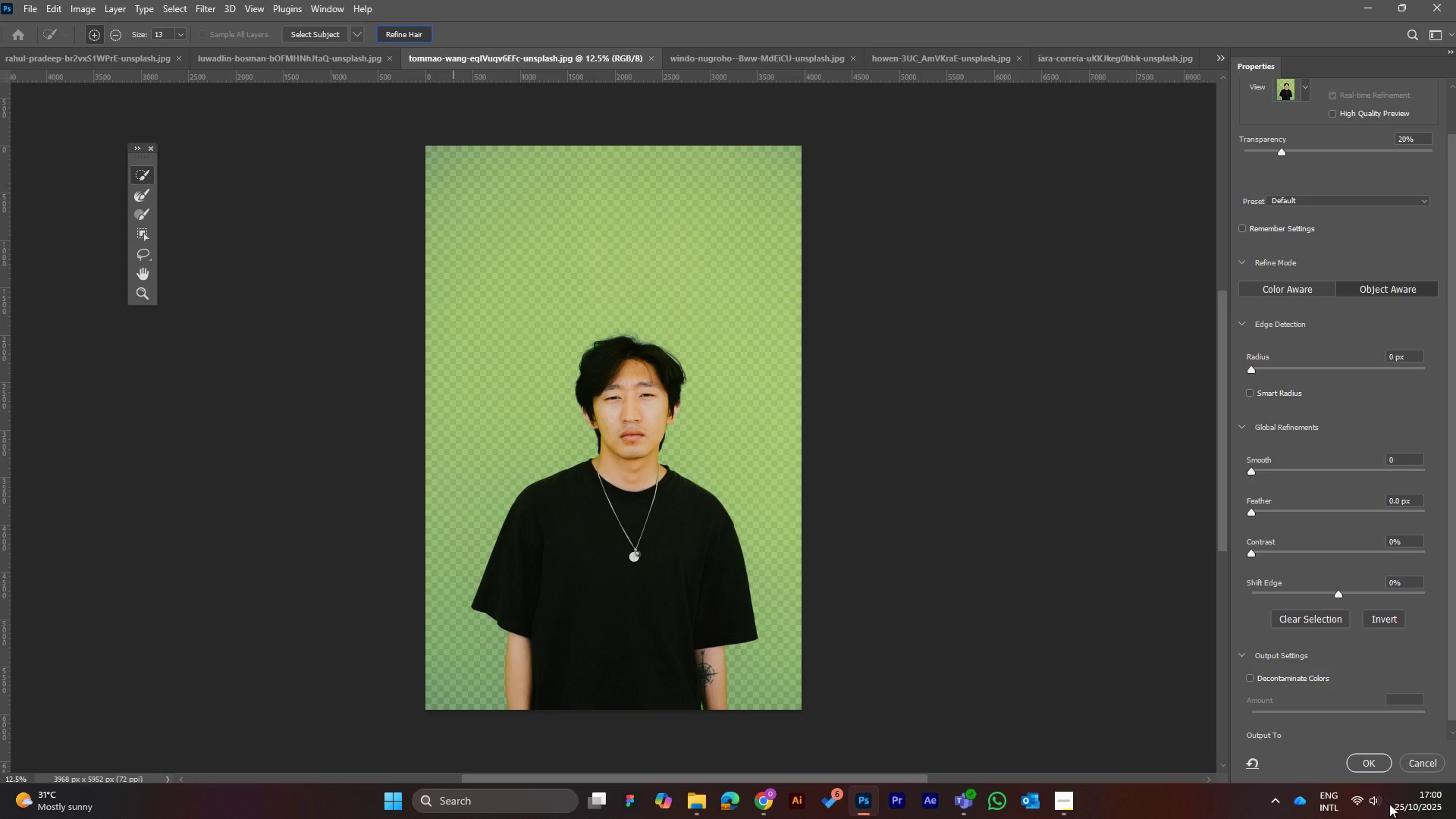 
mouse_move([1358, 769])
 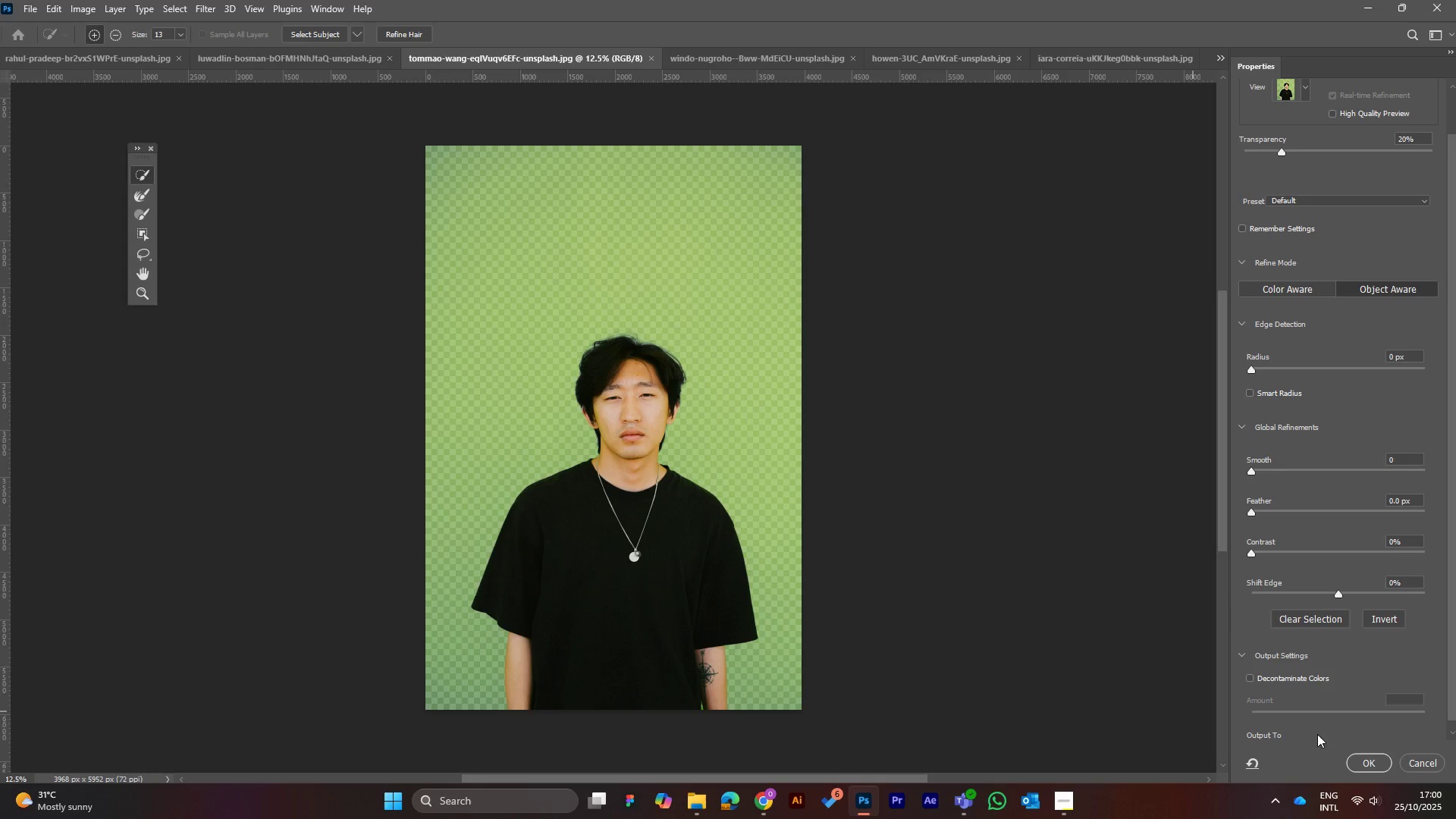 
left_click([1363, 761])
 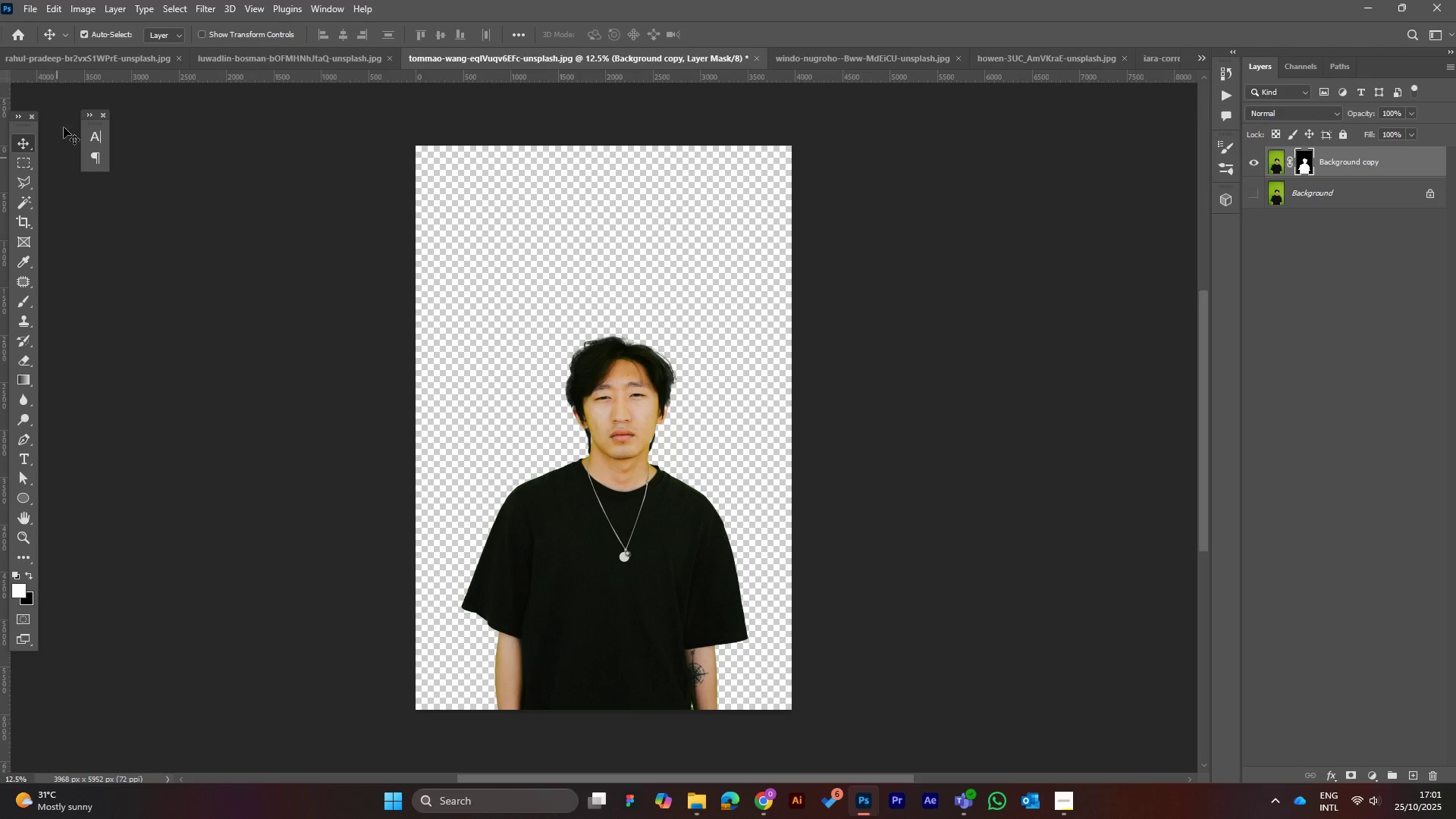 
left_click([33, 5])
 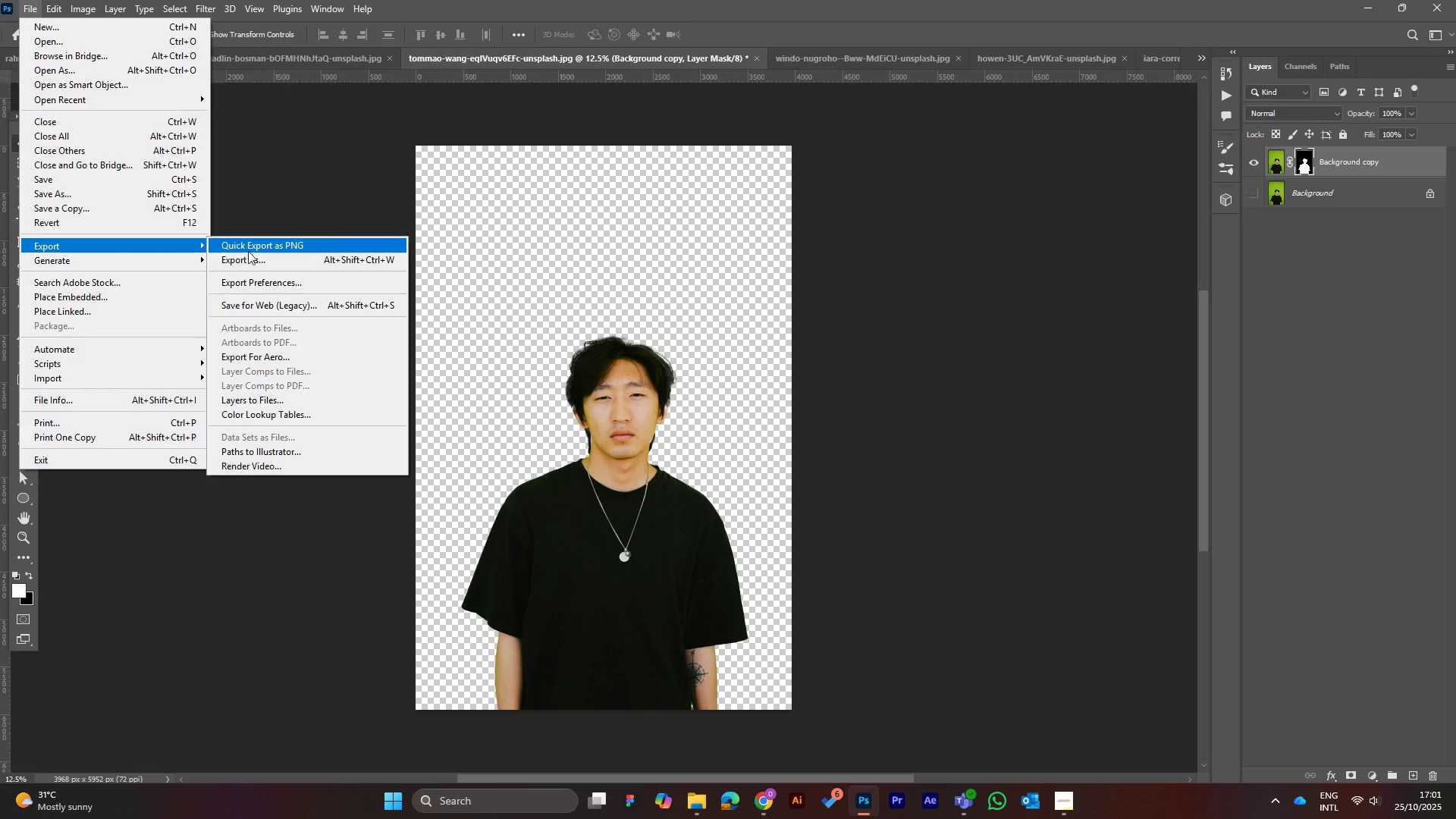 
left_click([265, 261])
 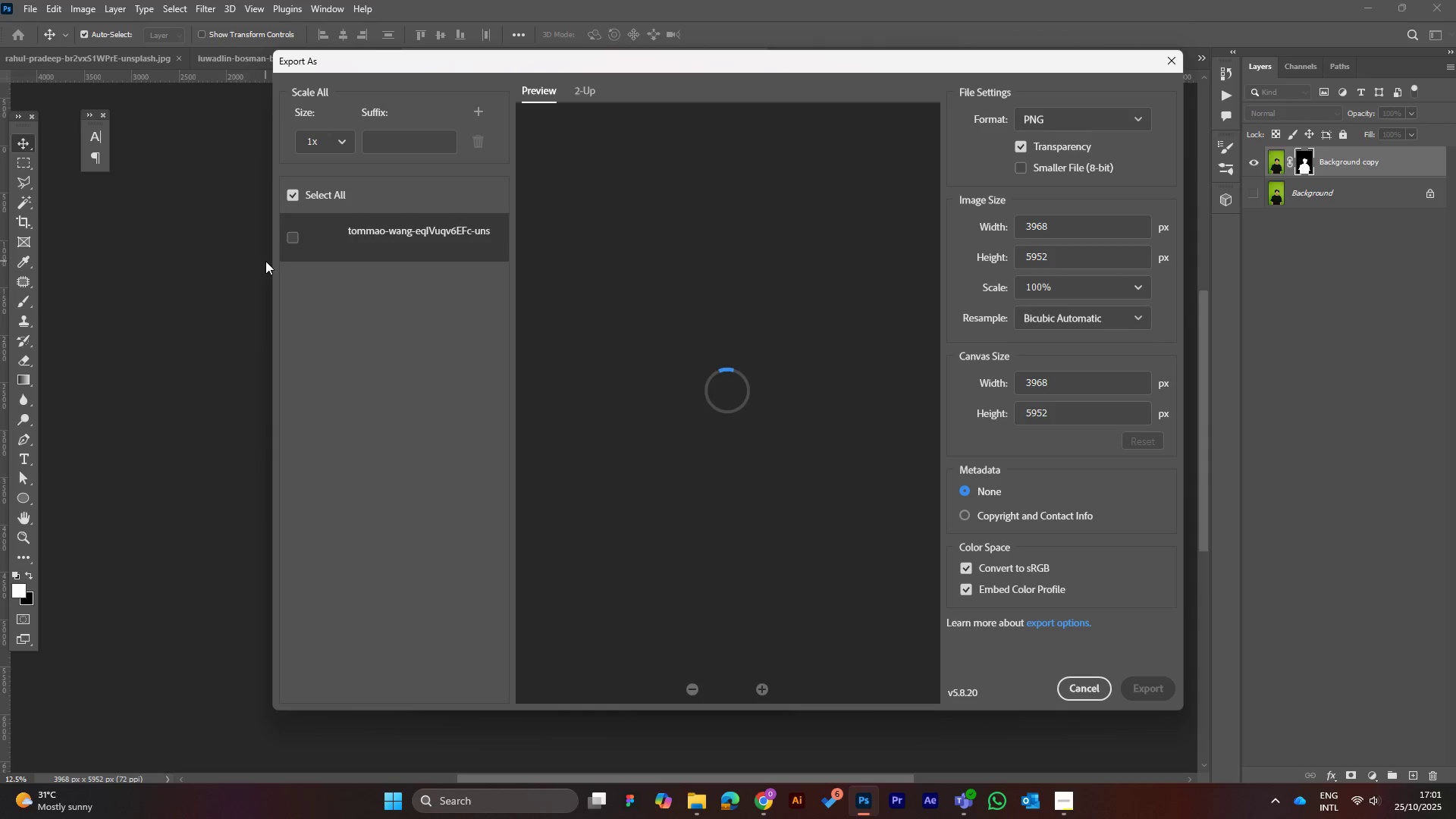 
wait(20.7)
 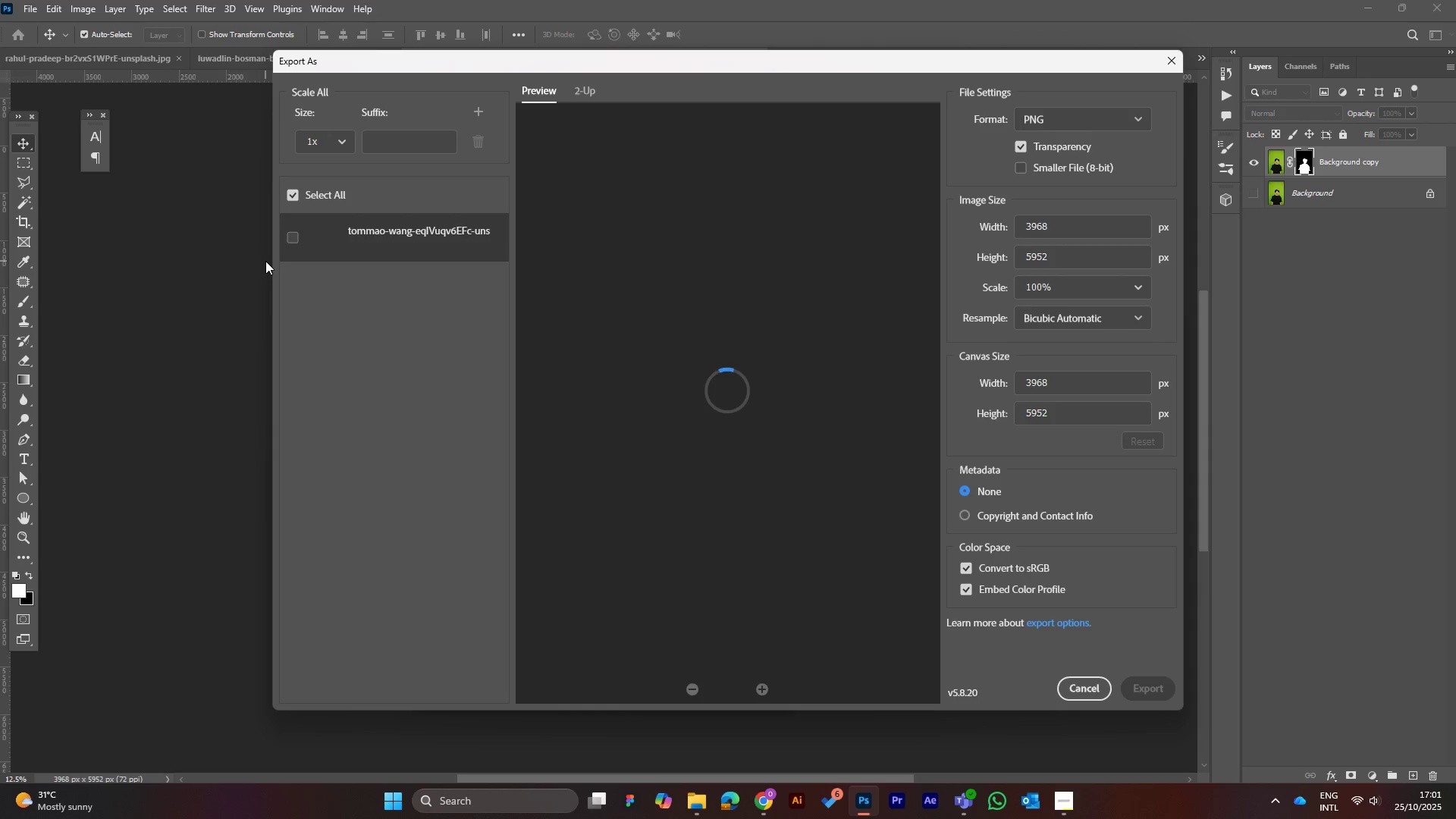 
left_click([1172, 59])
 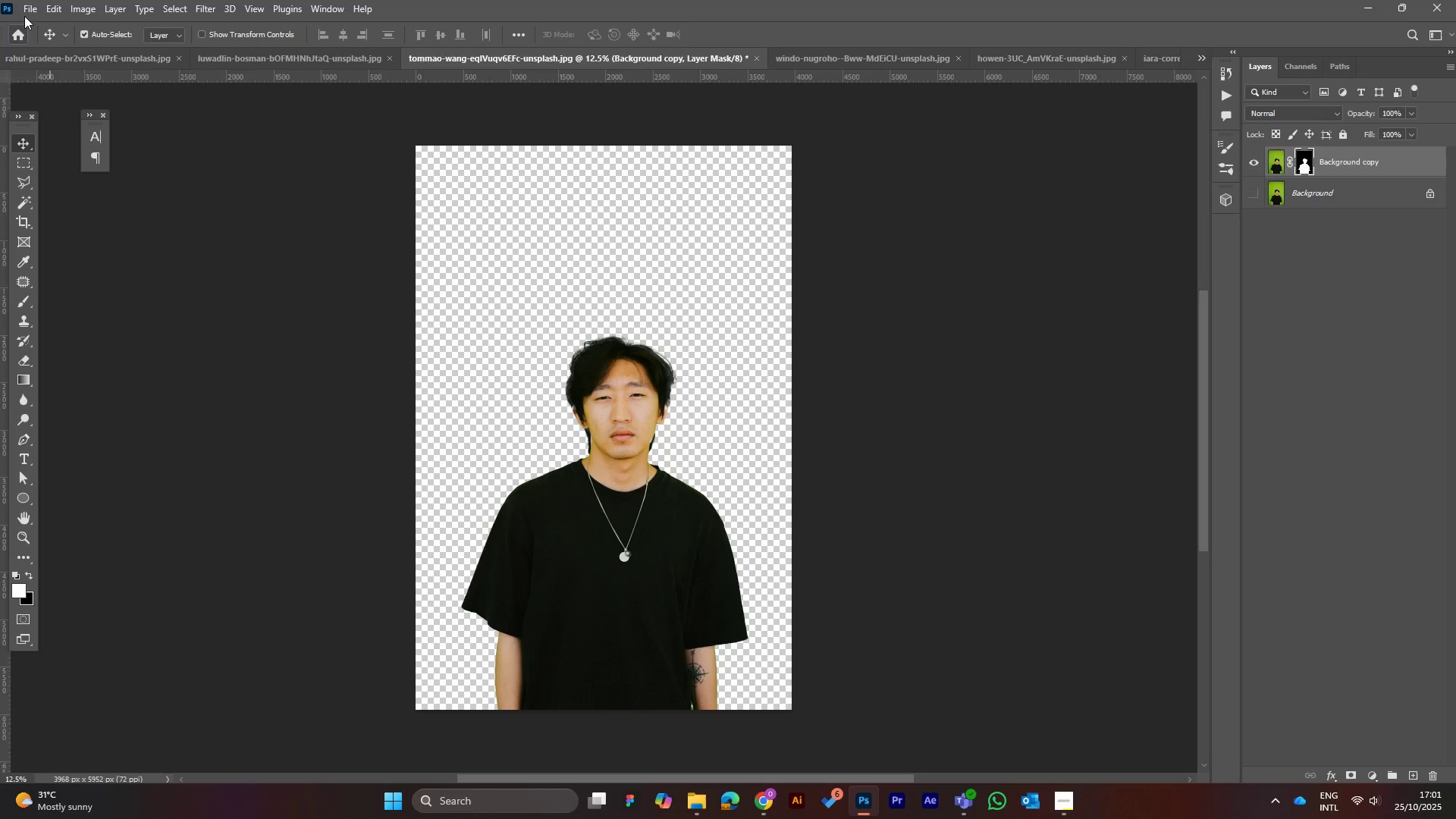 
left_click([30, 8])
 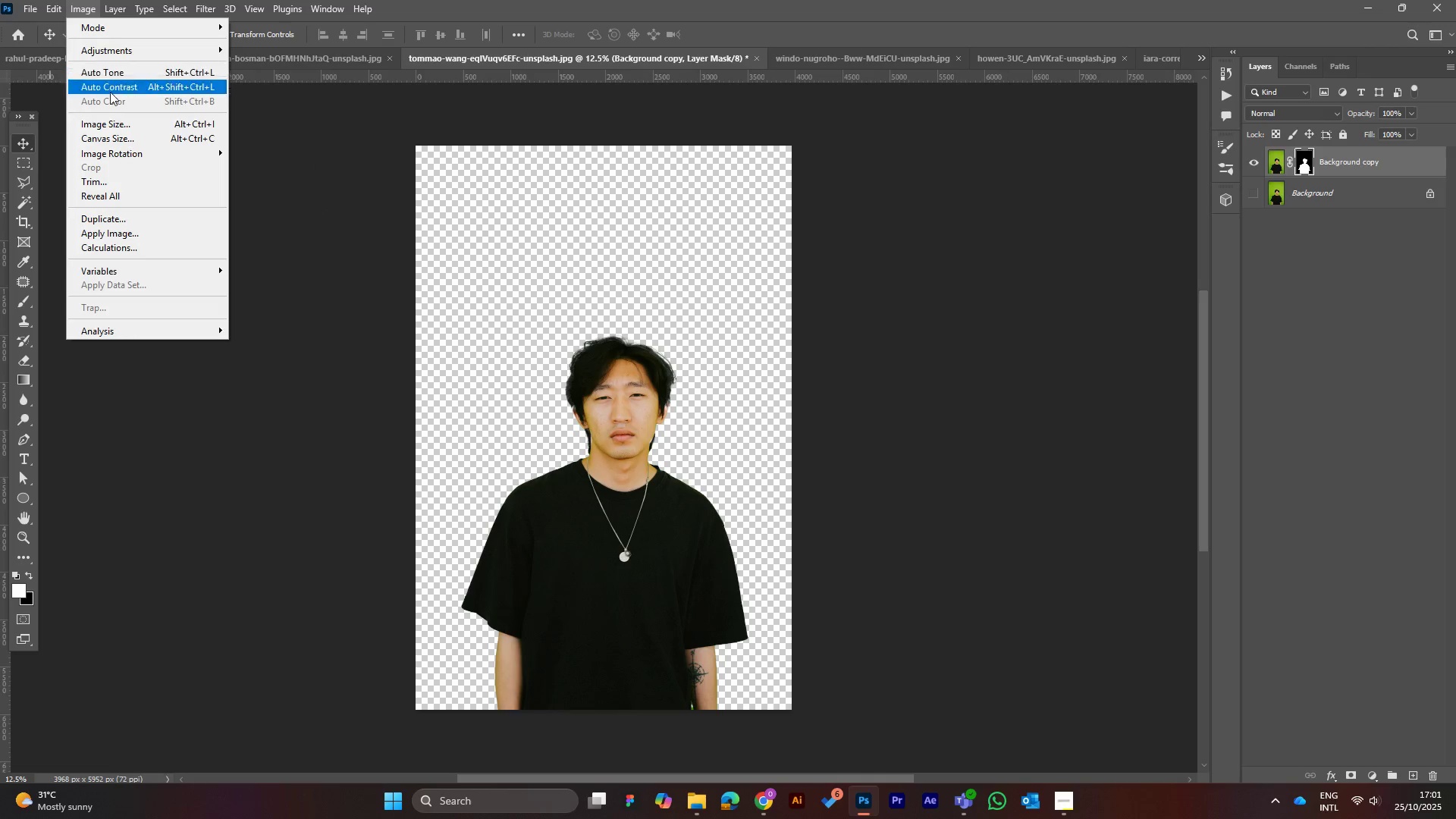 
left_click([121, 123])
 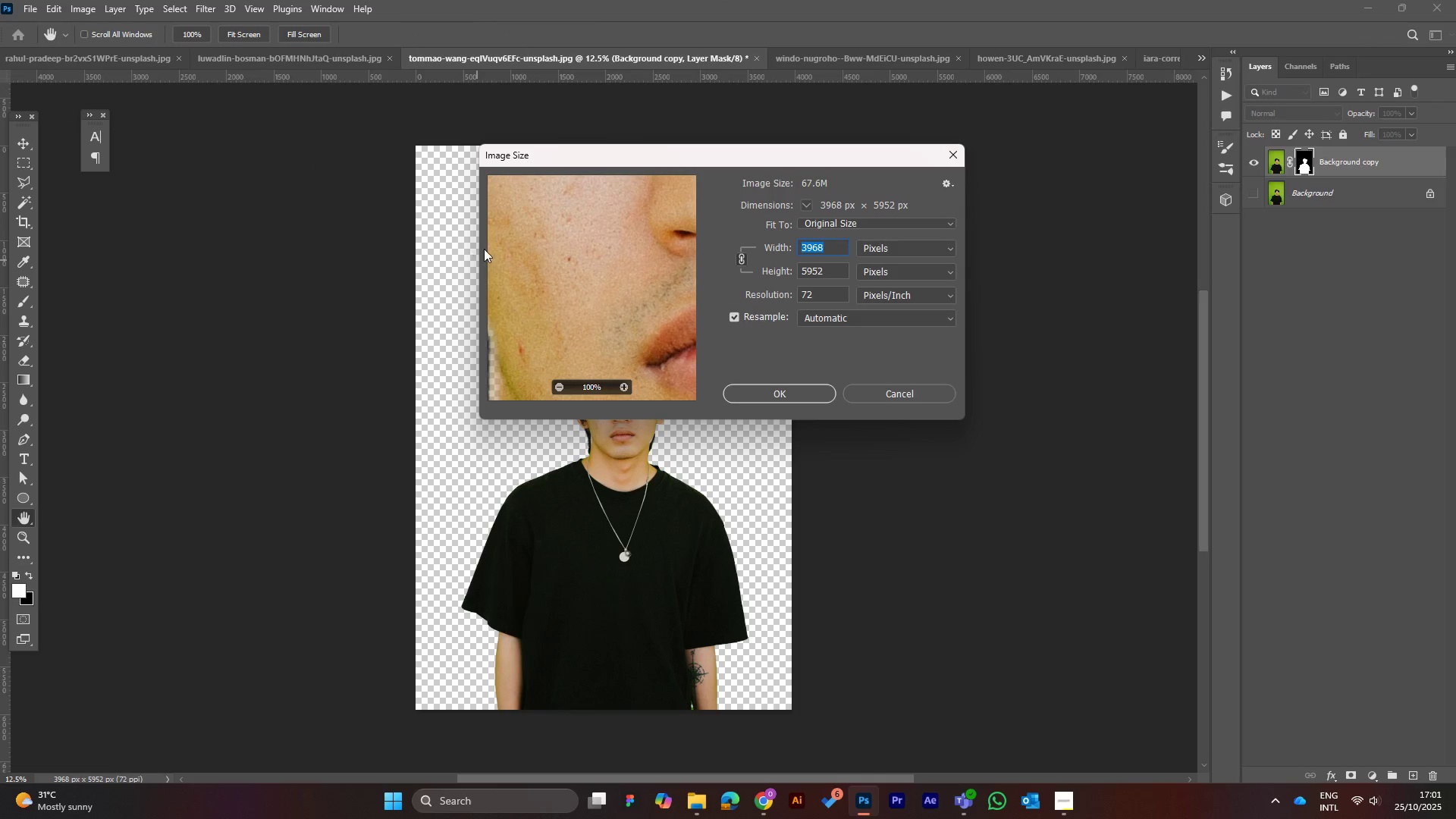 
type(1080)
 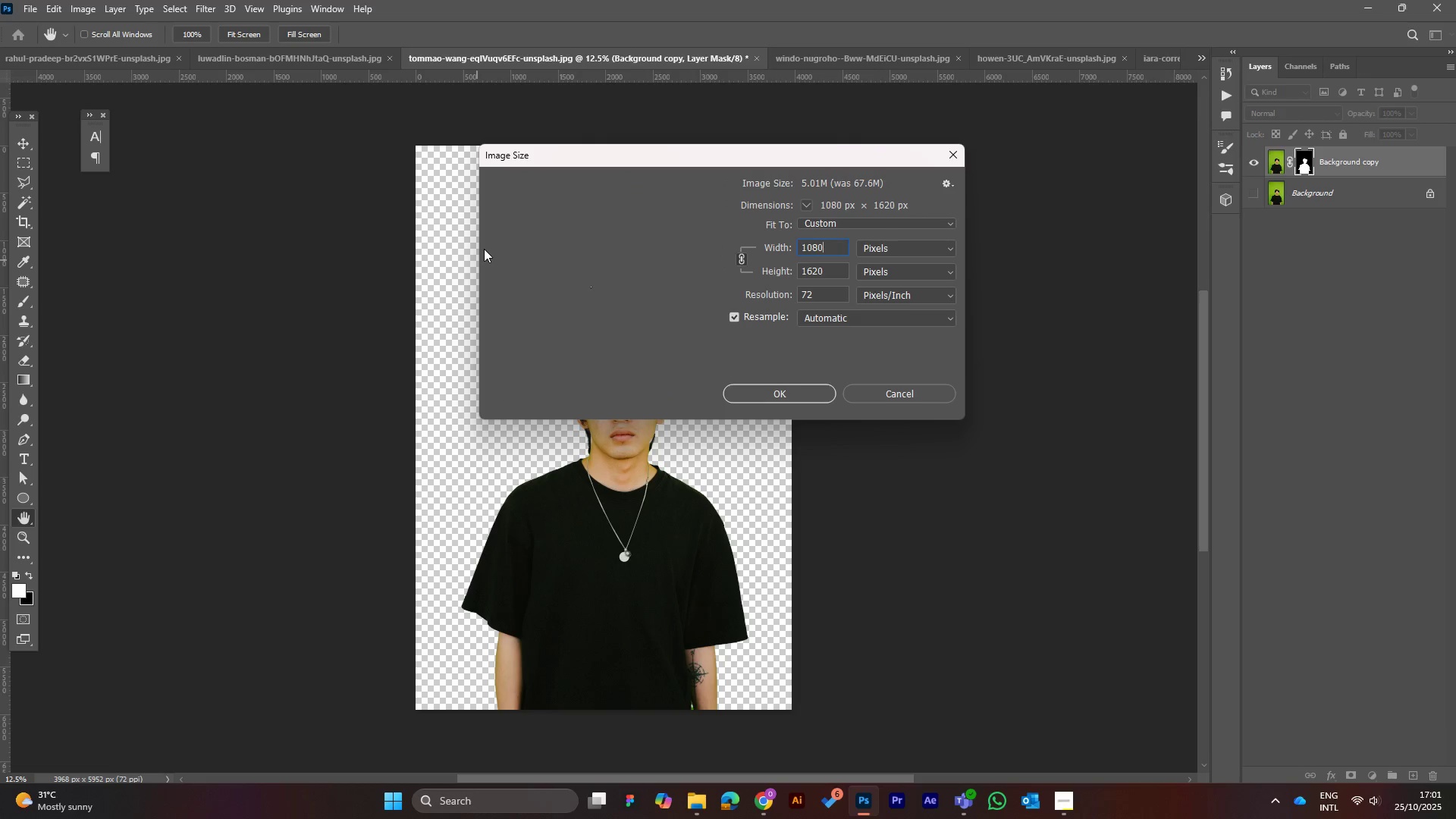 
key(Enter)
 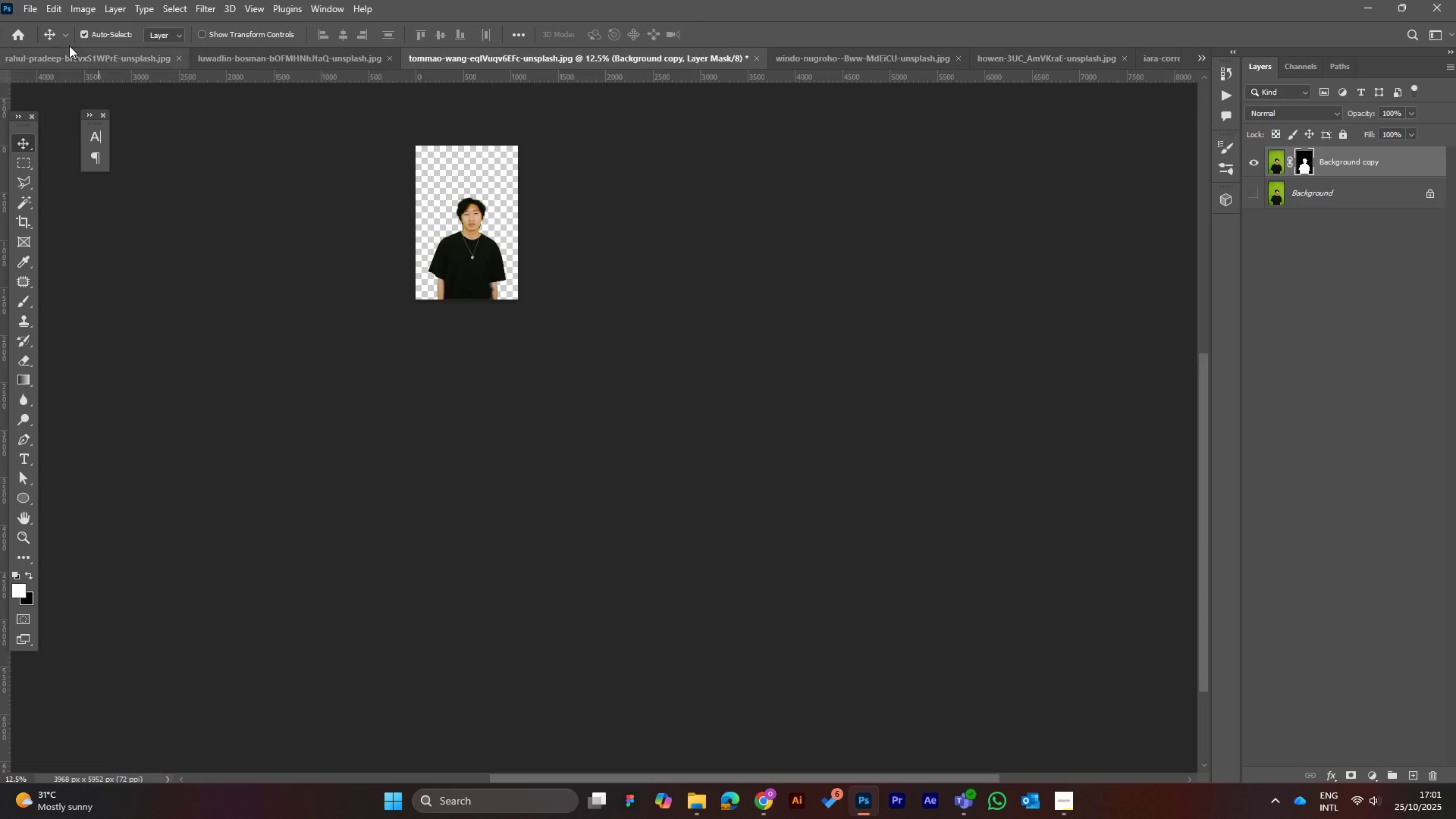 
left_click([35, 11])
 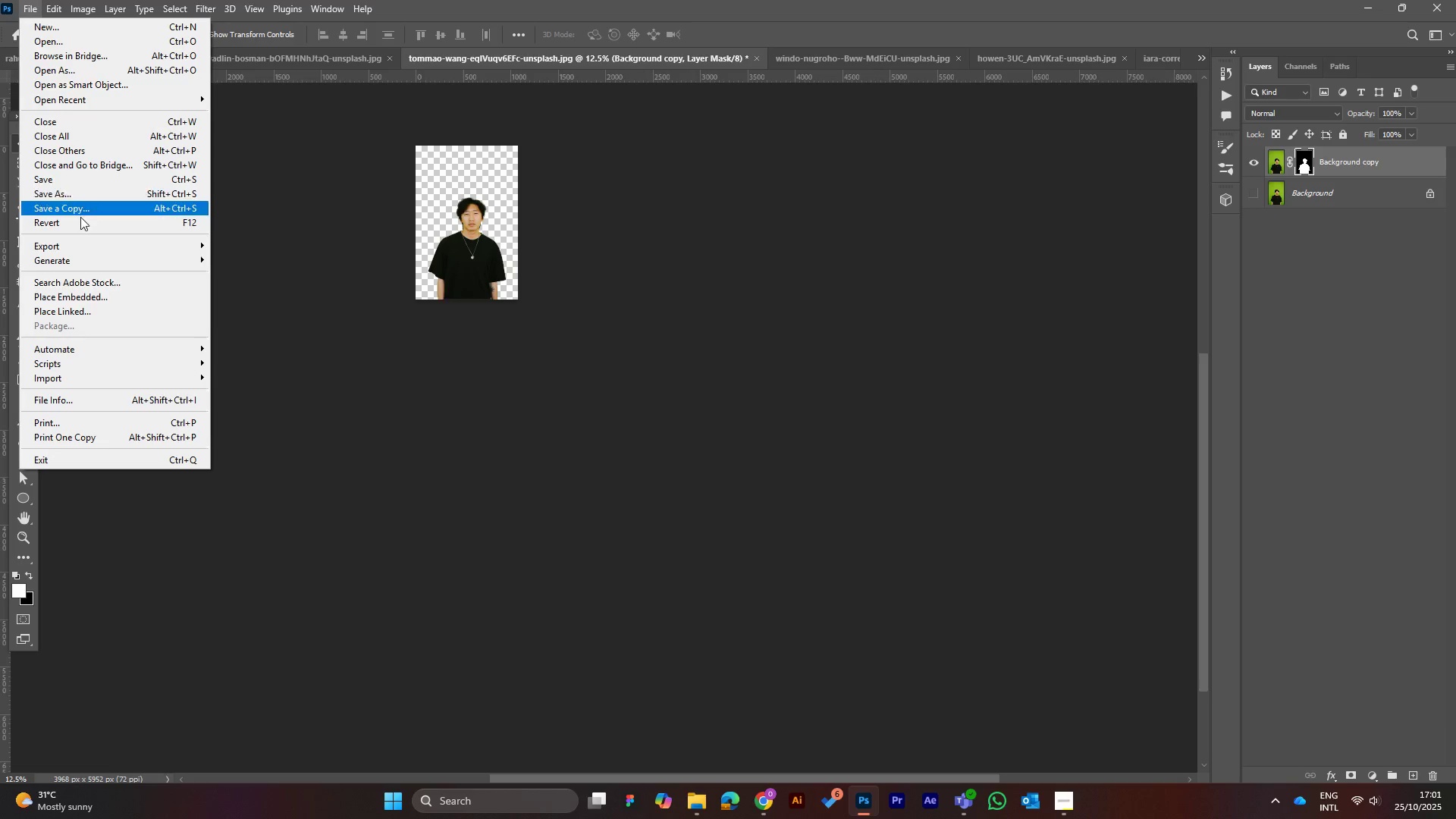 
left_click([83, 246])
 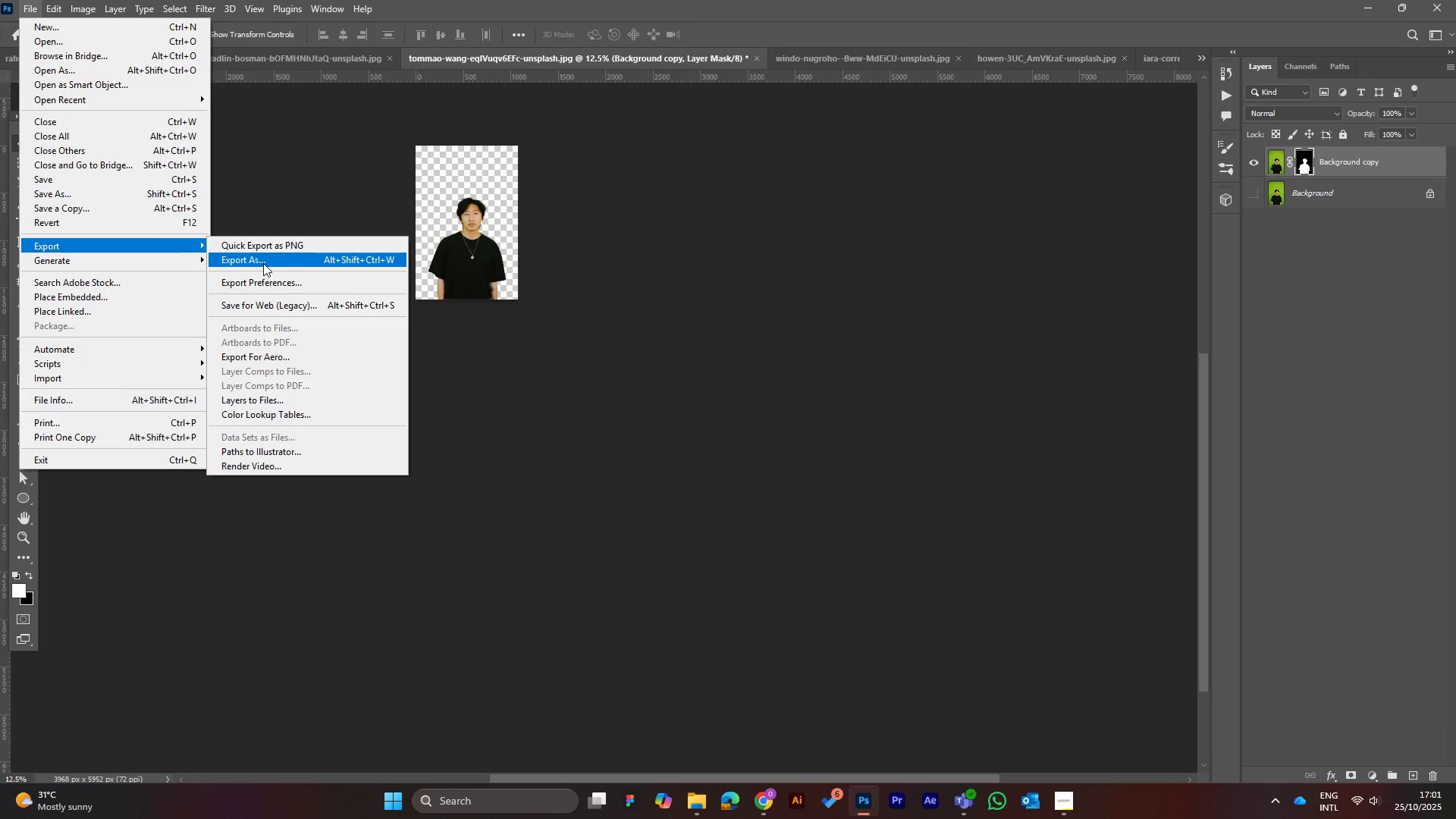 
left_click([263, 263])
 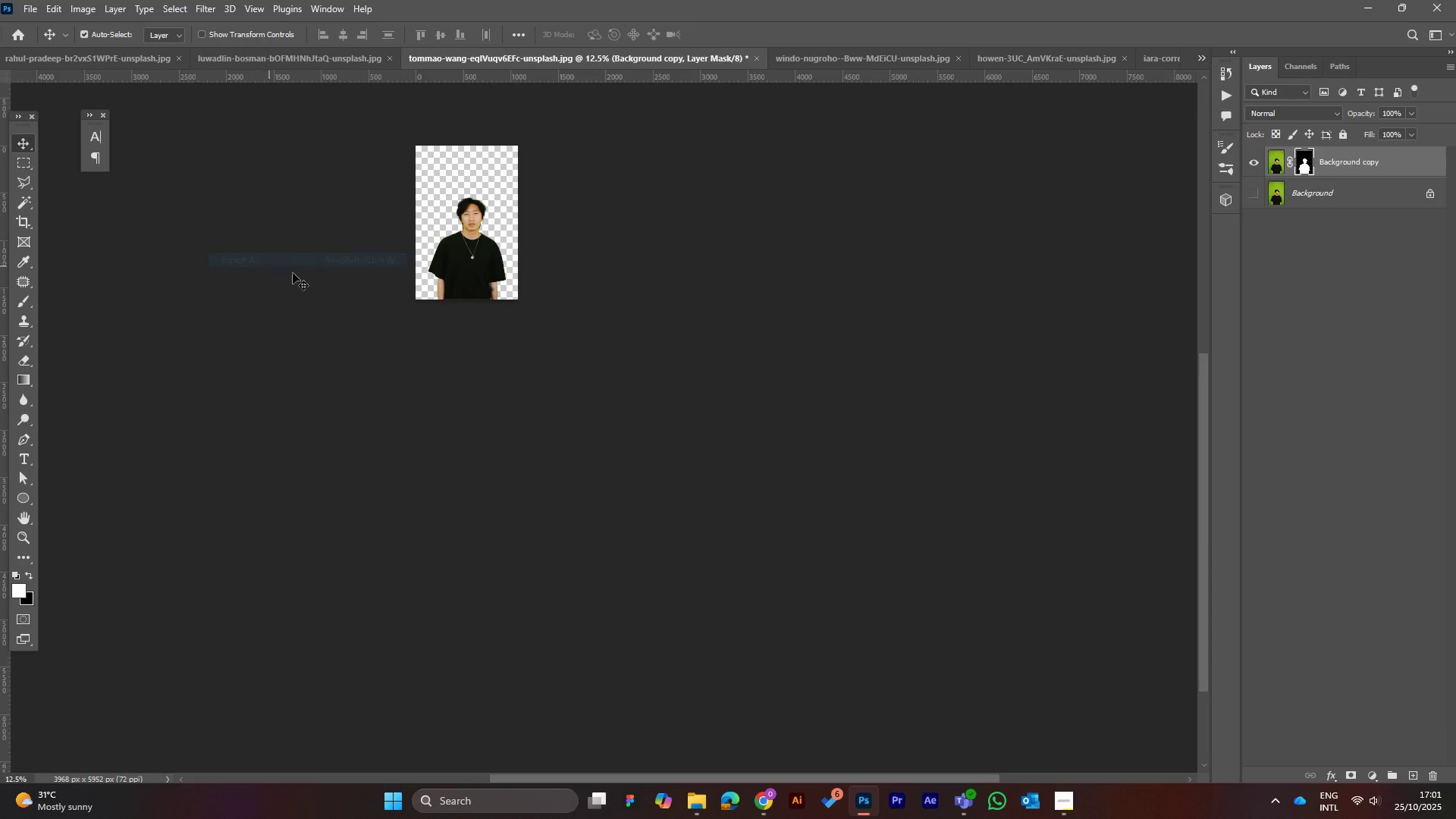 
mouse_move([359, 272])
 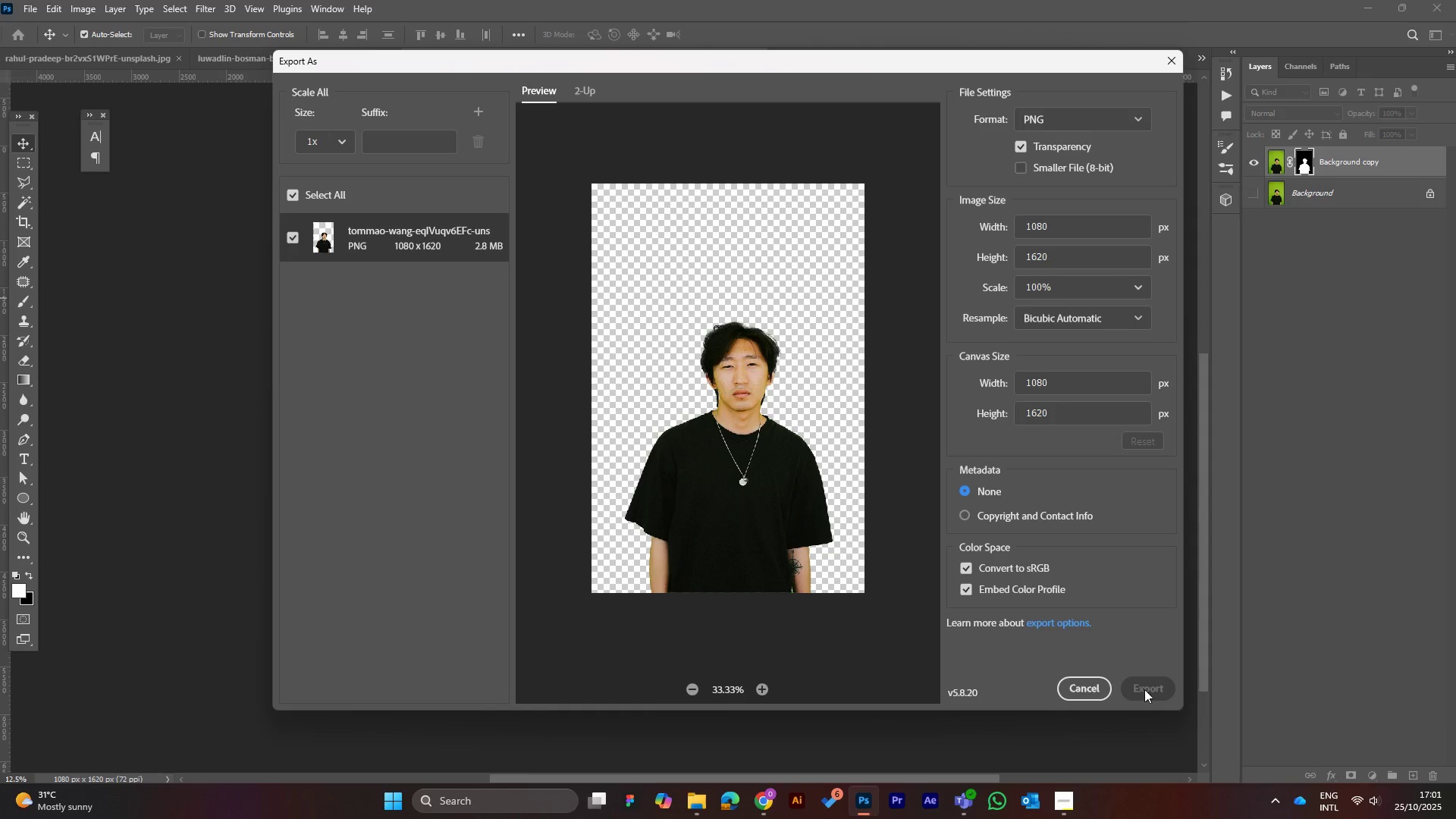 
wait(7.94)
 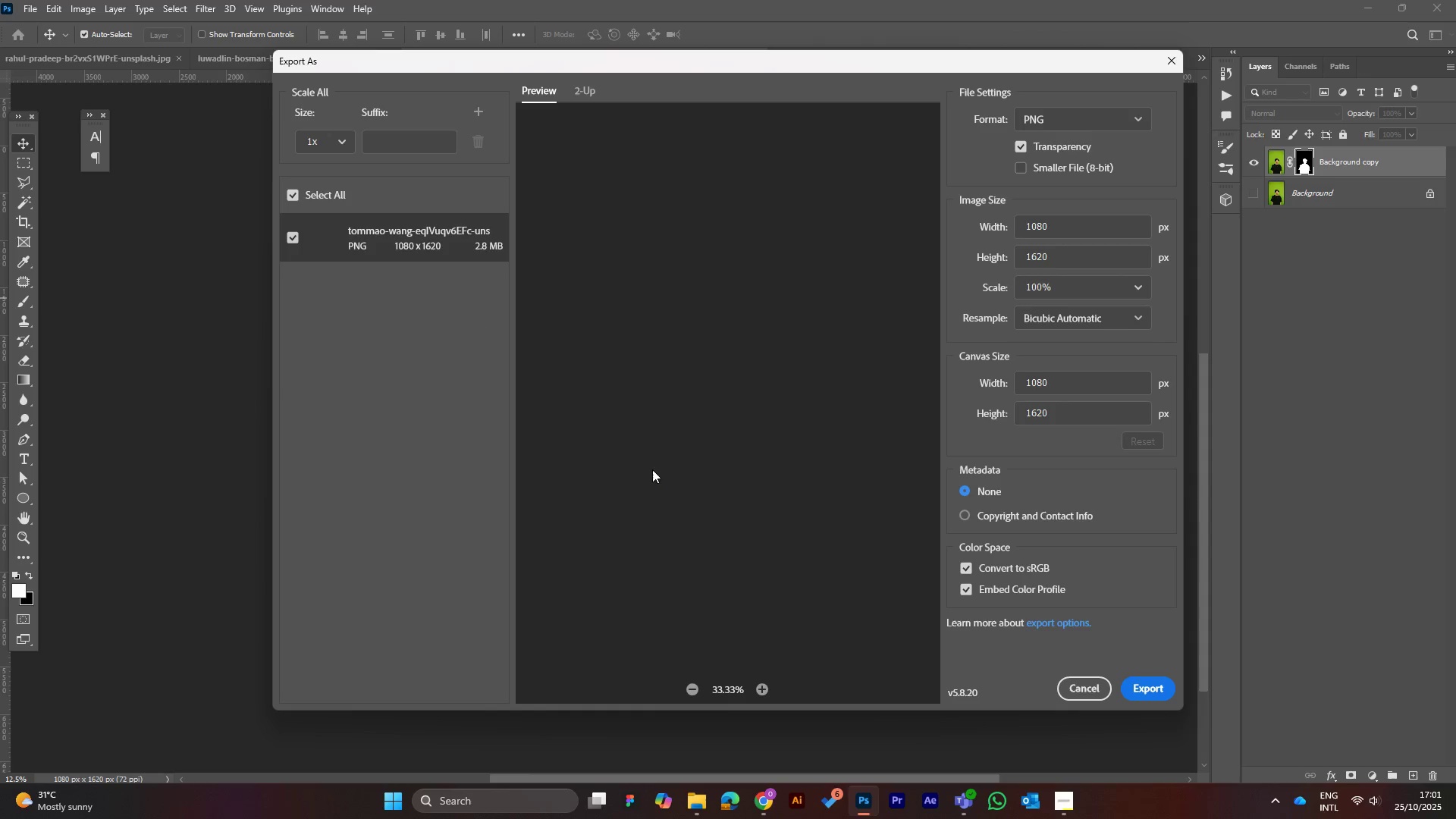 
left_click([426, 116])
 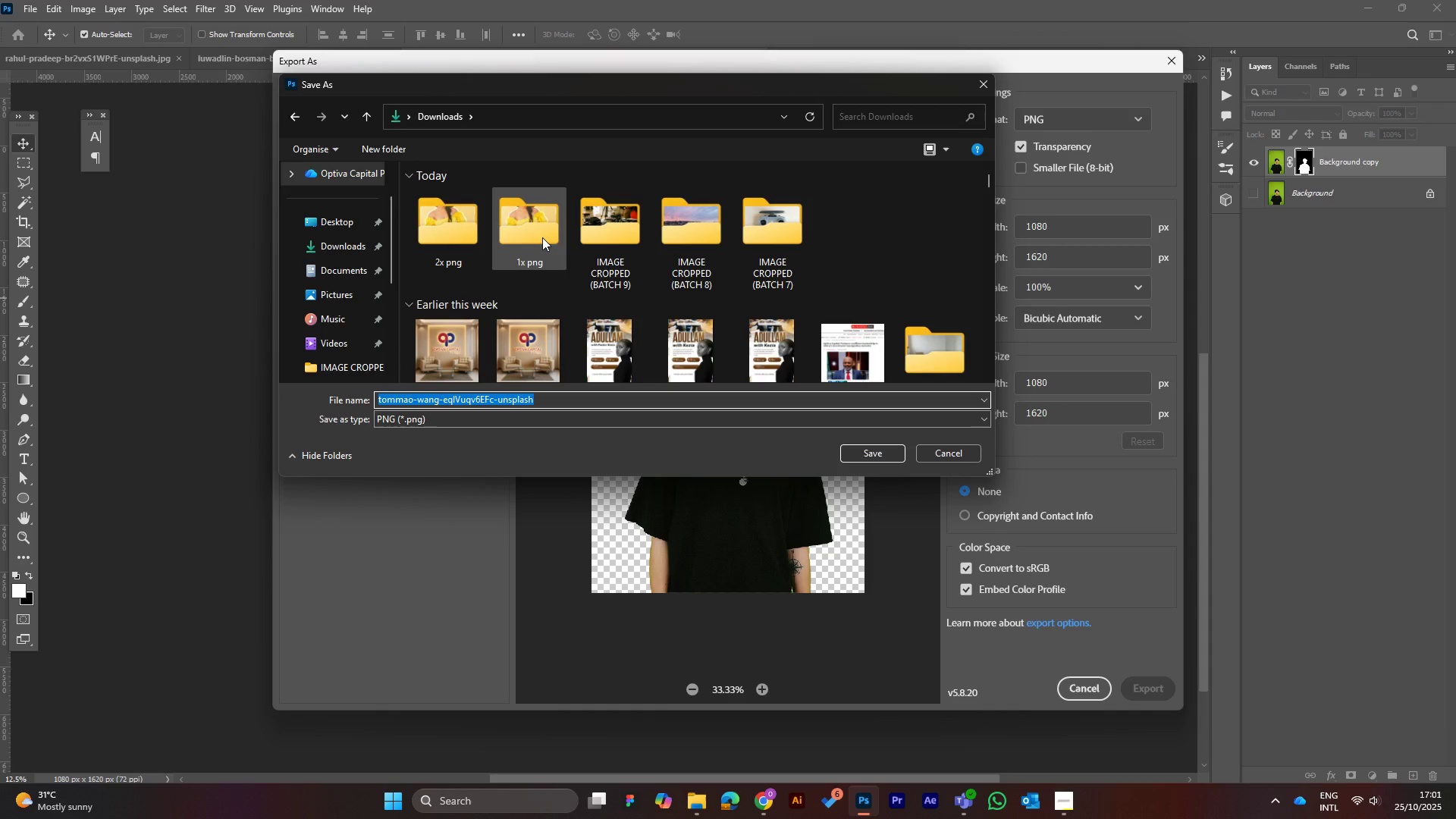 
double_click([543, 237])
 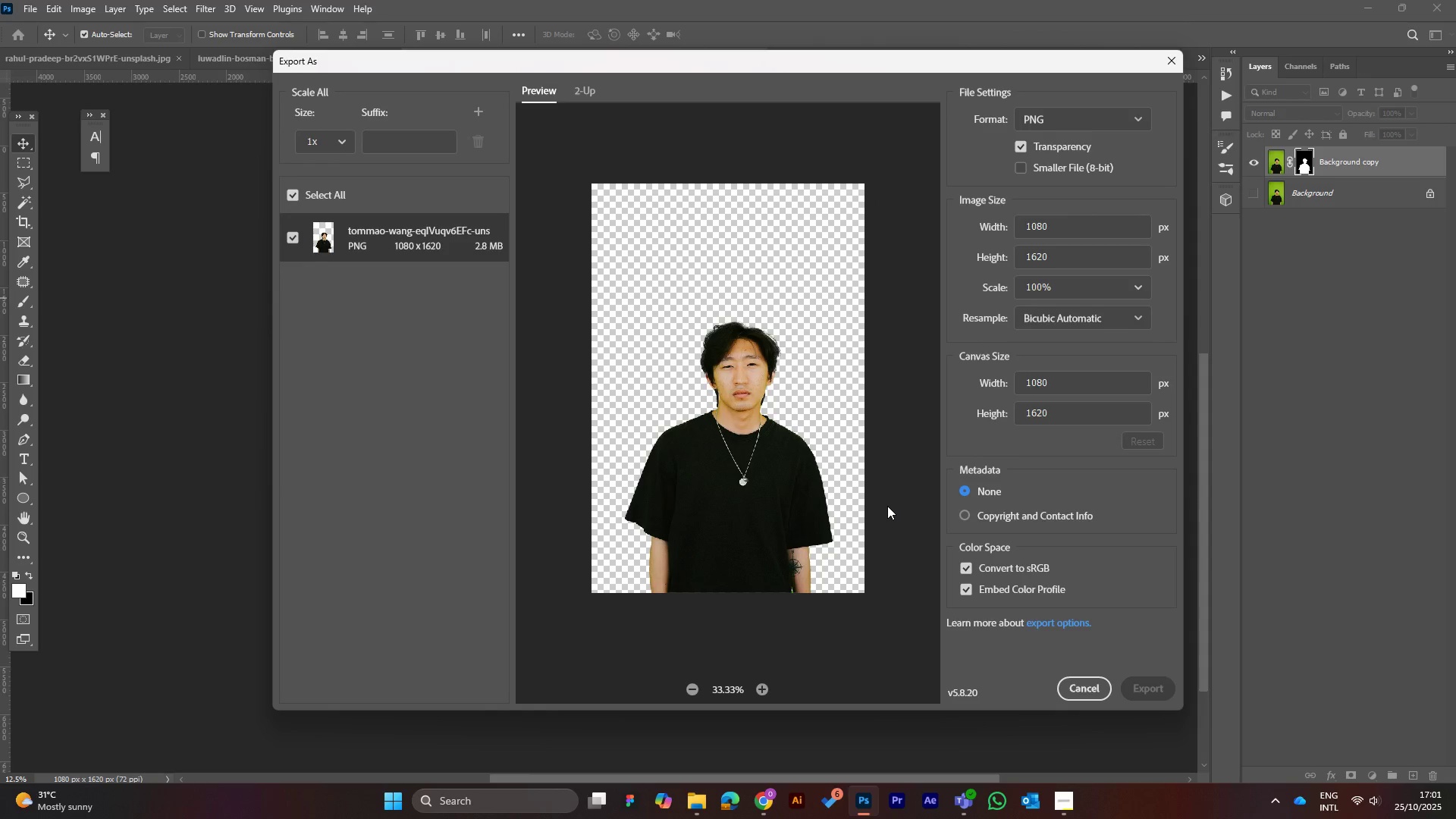 
wait(8.92)
 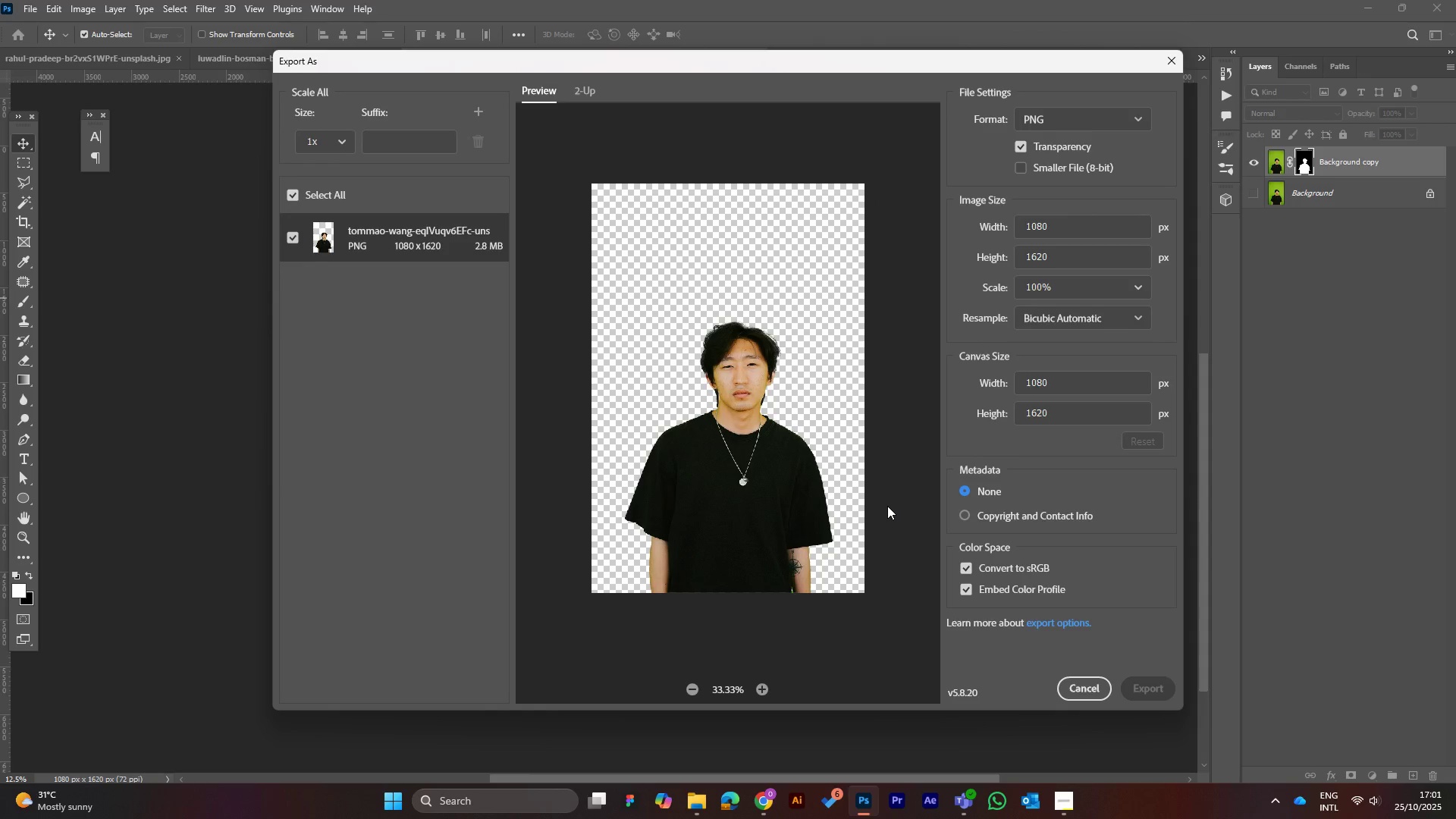 
left_click([34, 14])
 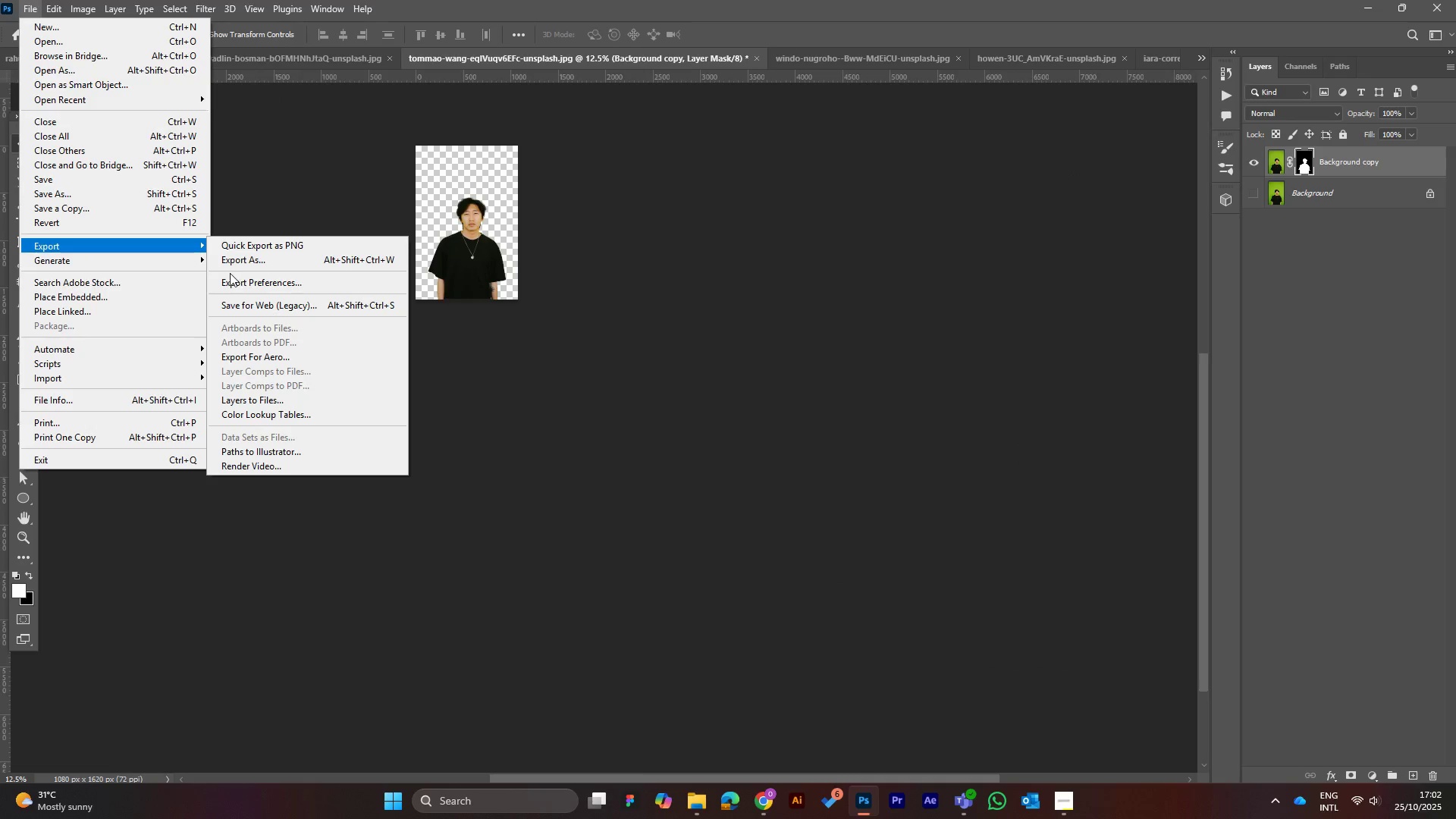 
double_click([235, 266])
 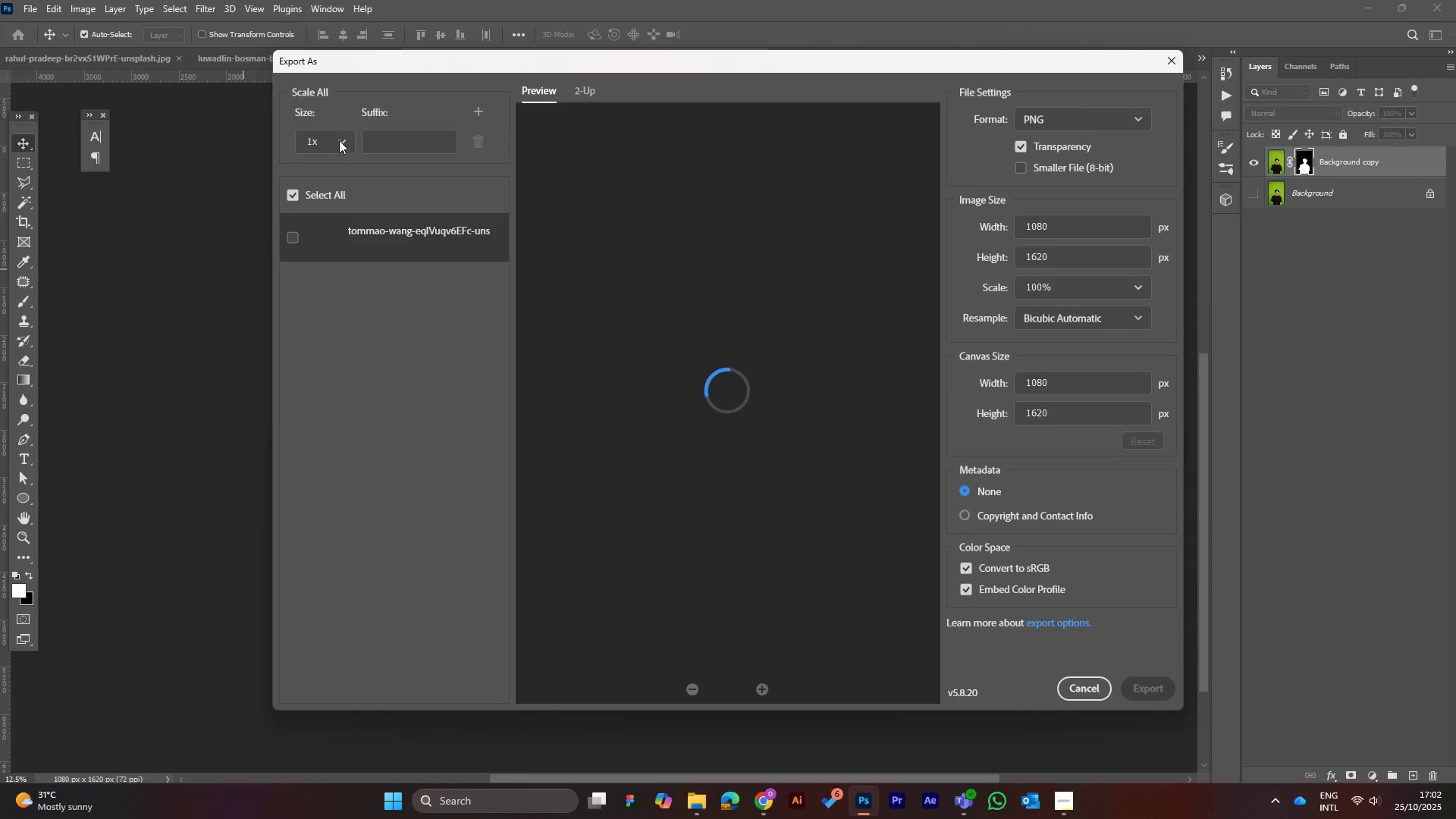 
wait(5.78)
 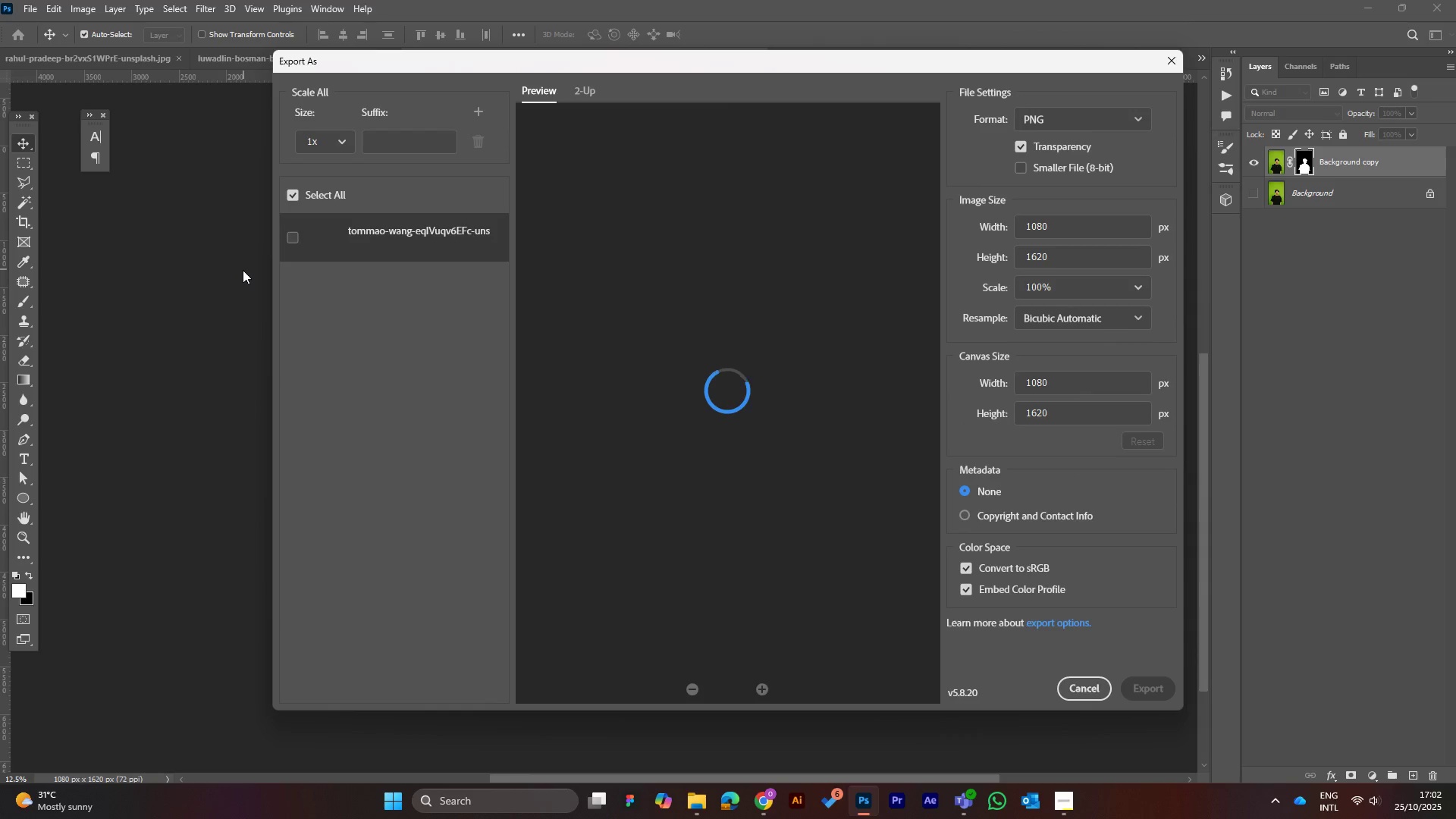 
left_click([339, 140])
 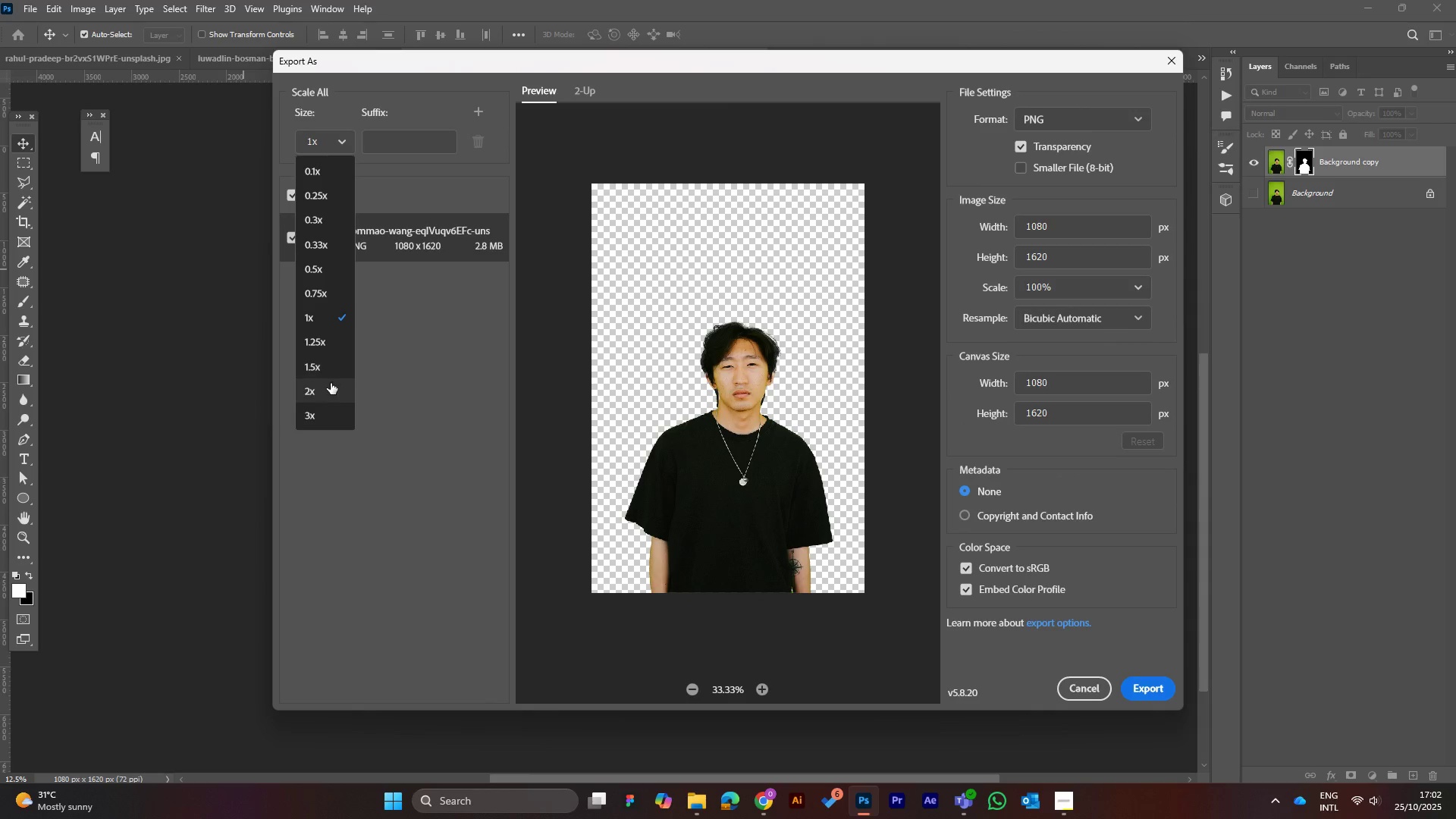 
left_click([330, 389])
 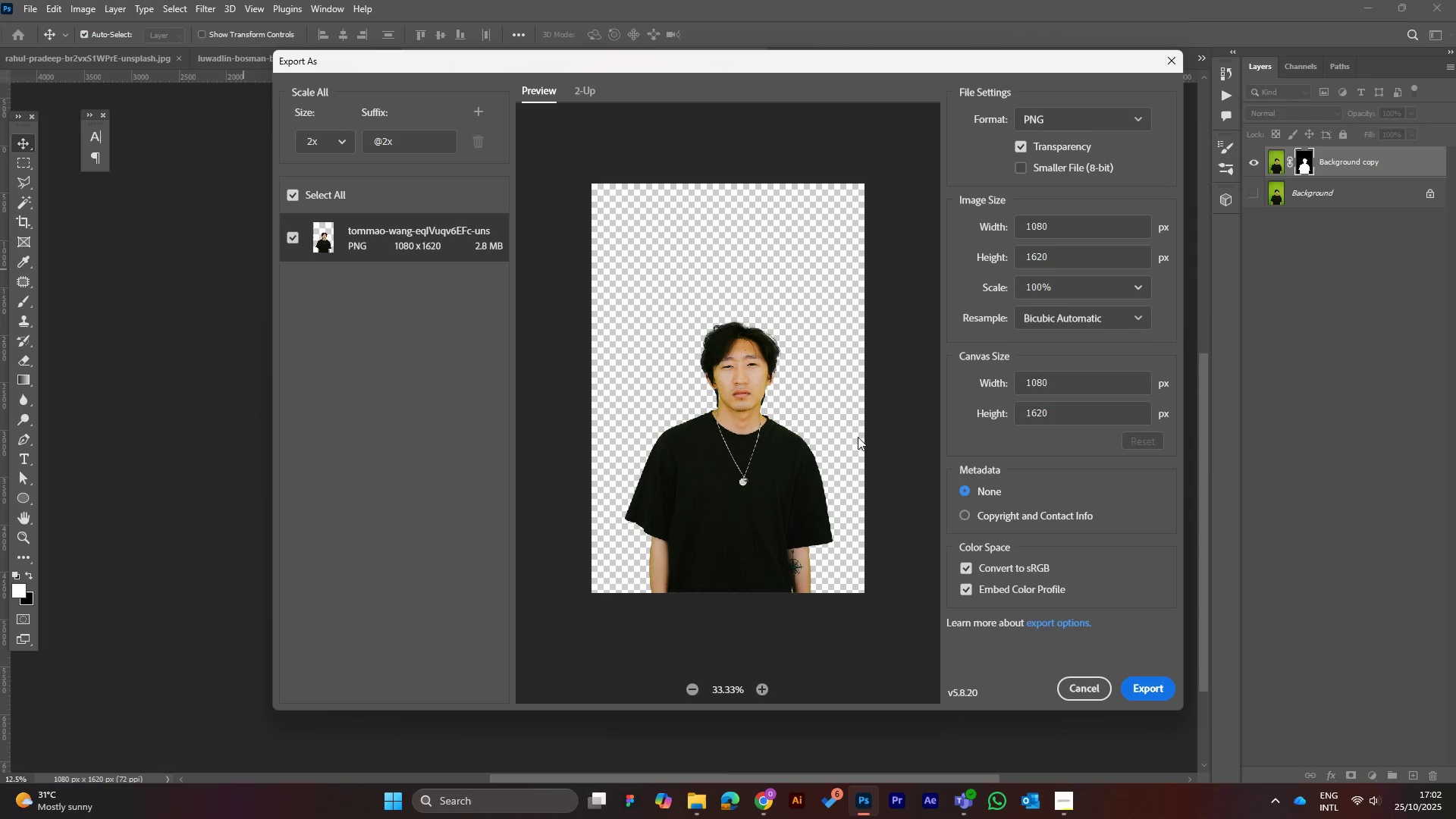 
wait(5.27)
 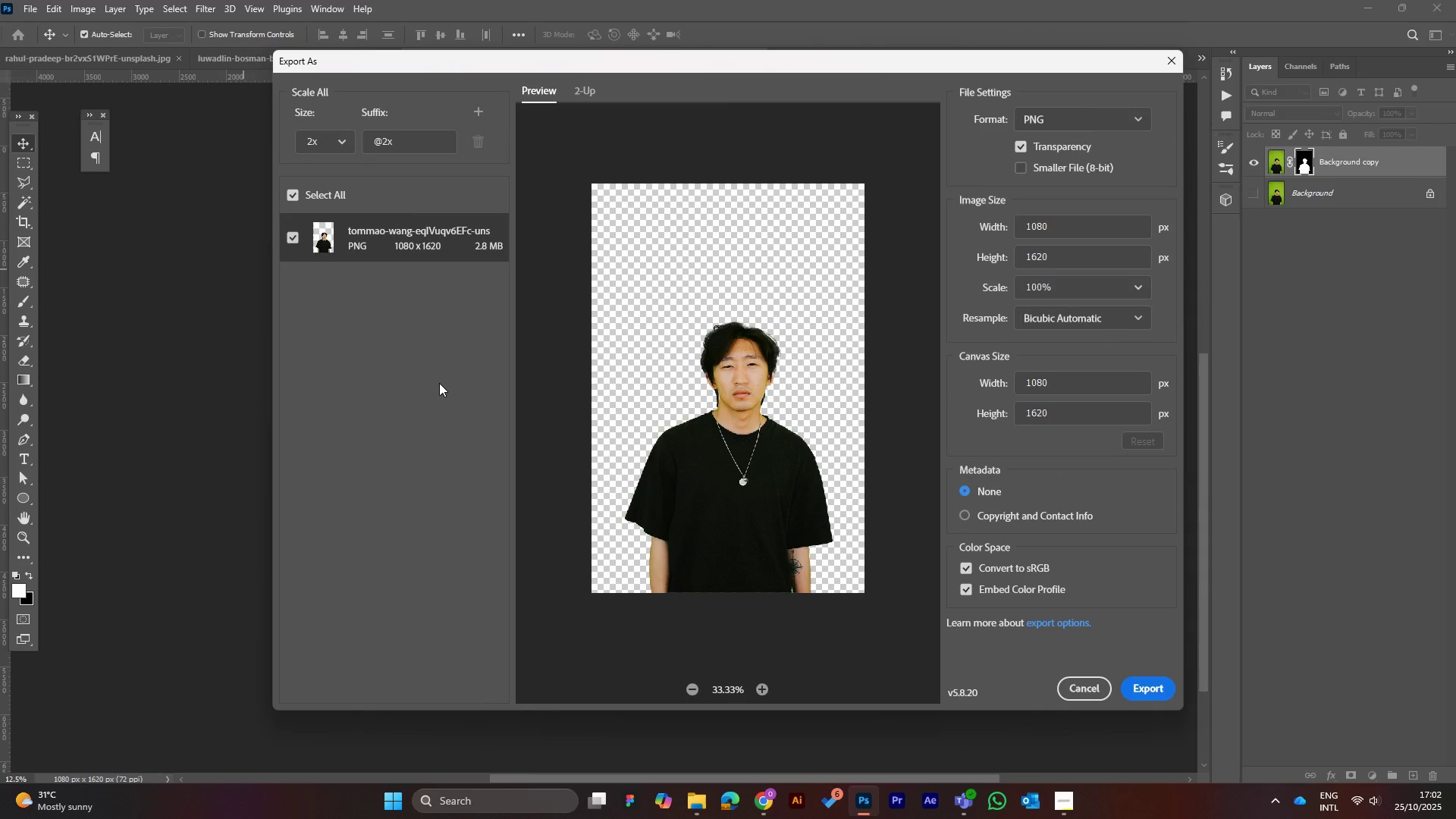 
left_click([1156, 687])
 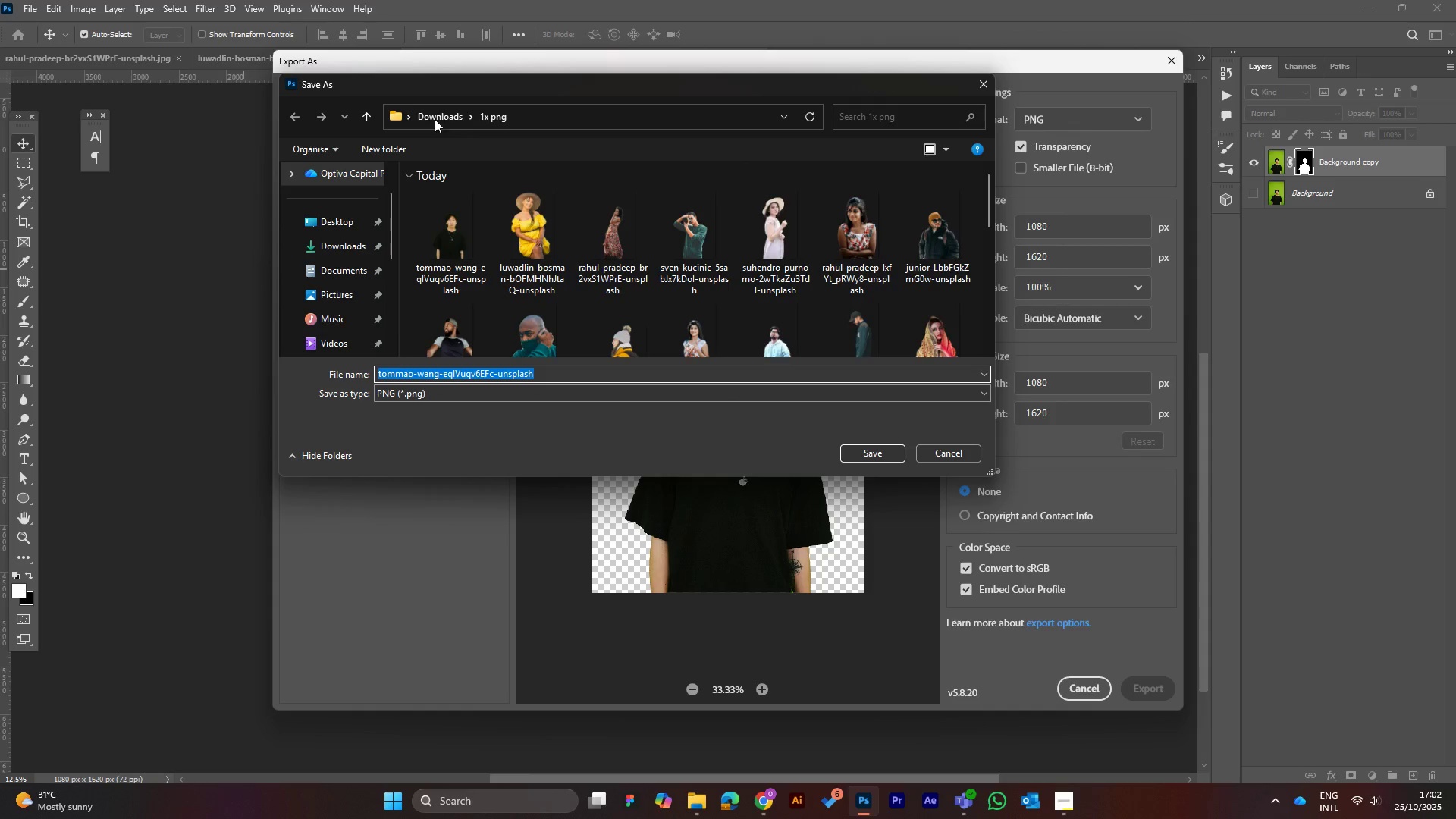 
left_click([434, 118])
 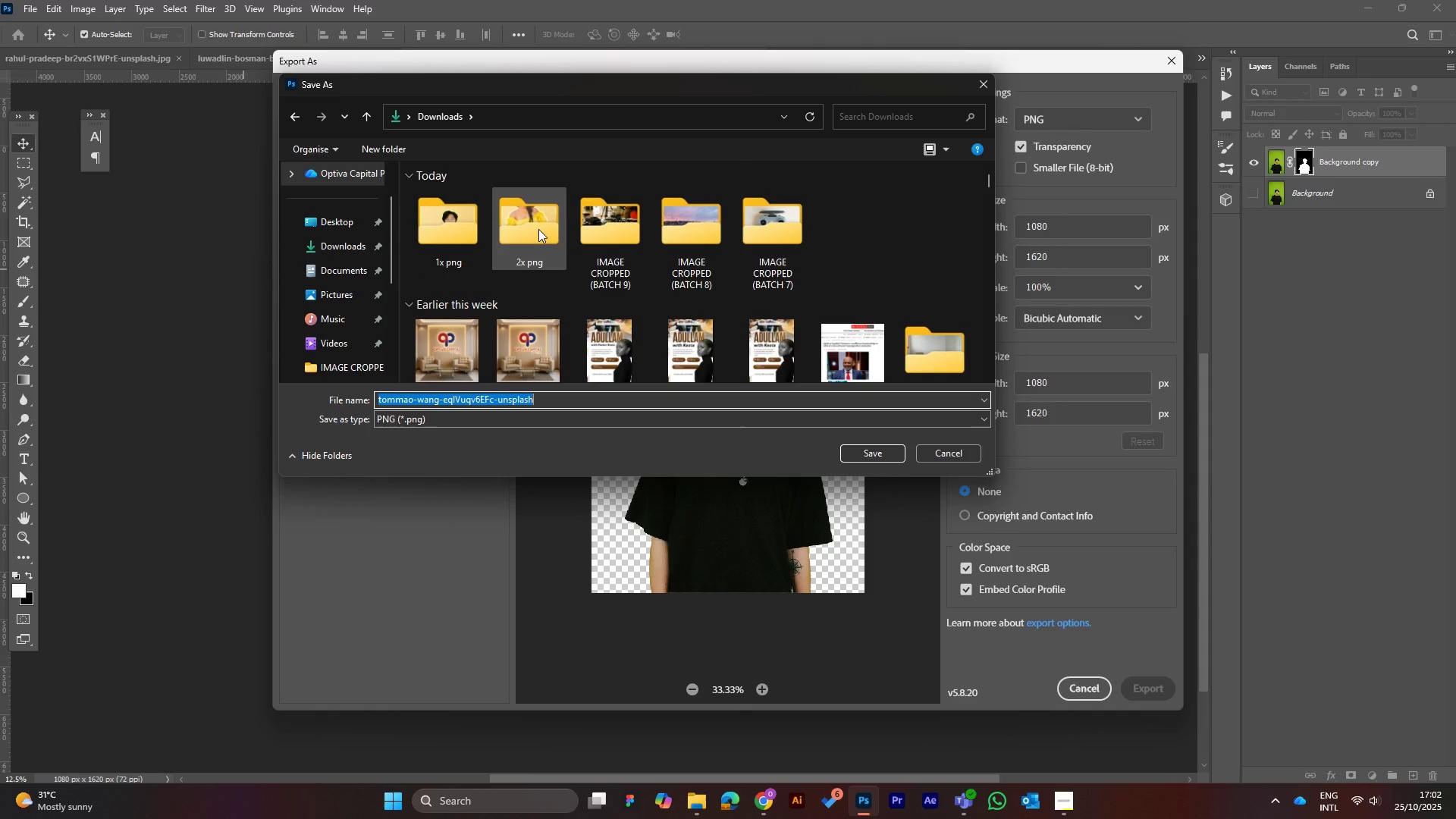 
double_click([538, 229])
 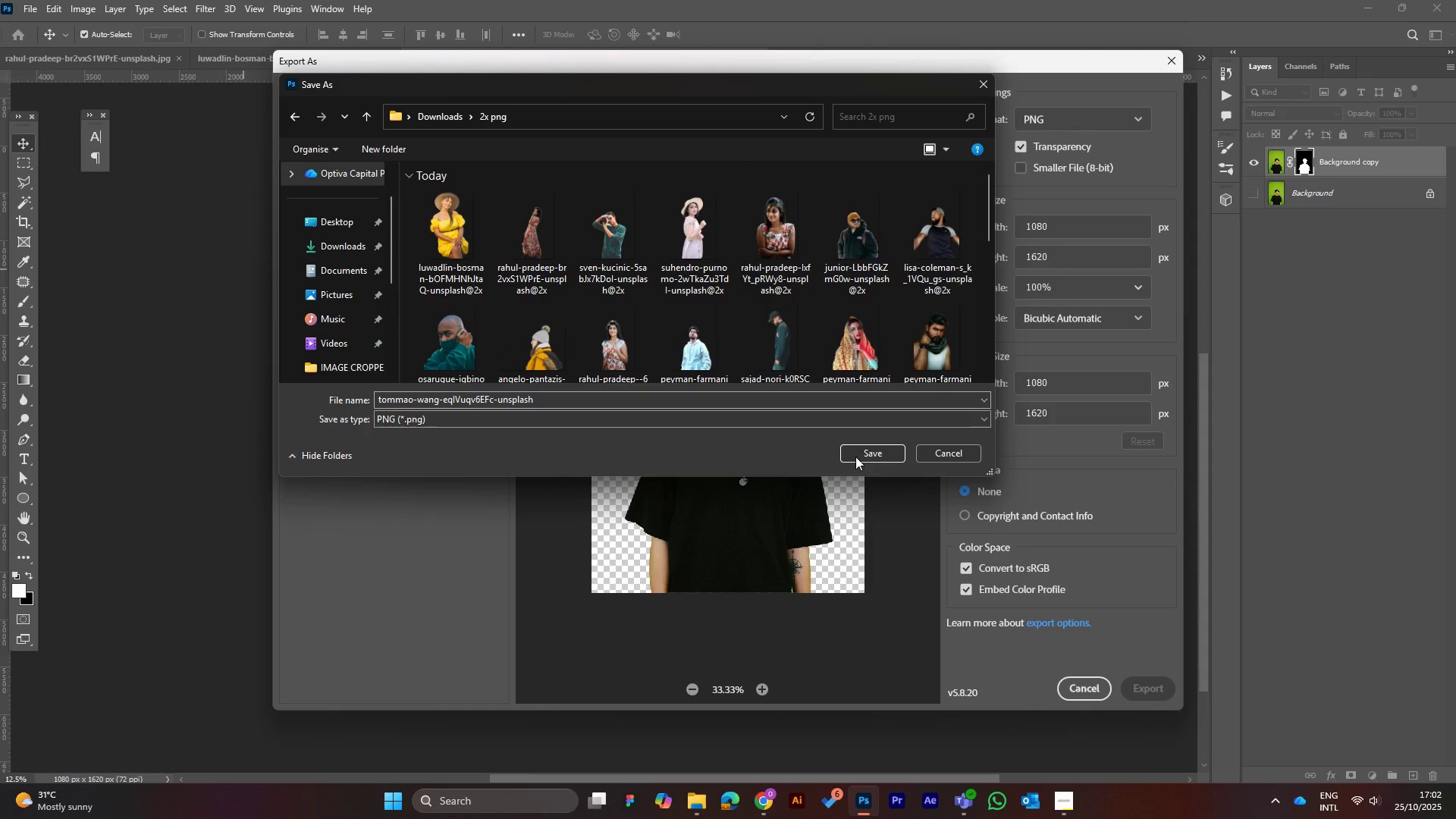 
left_click([859, 453])
 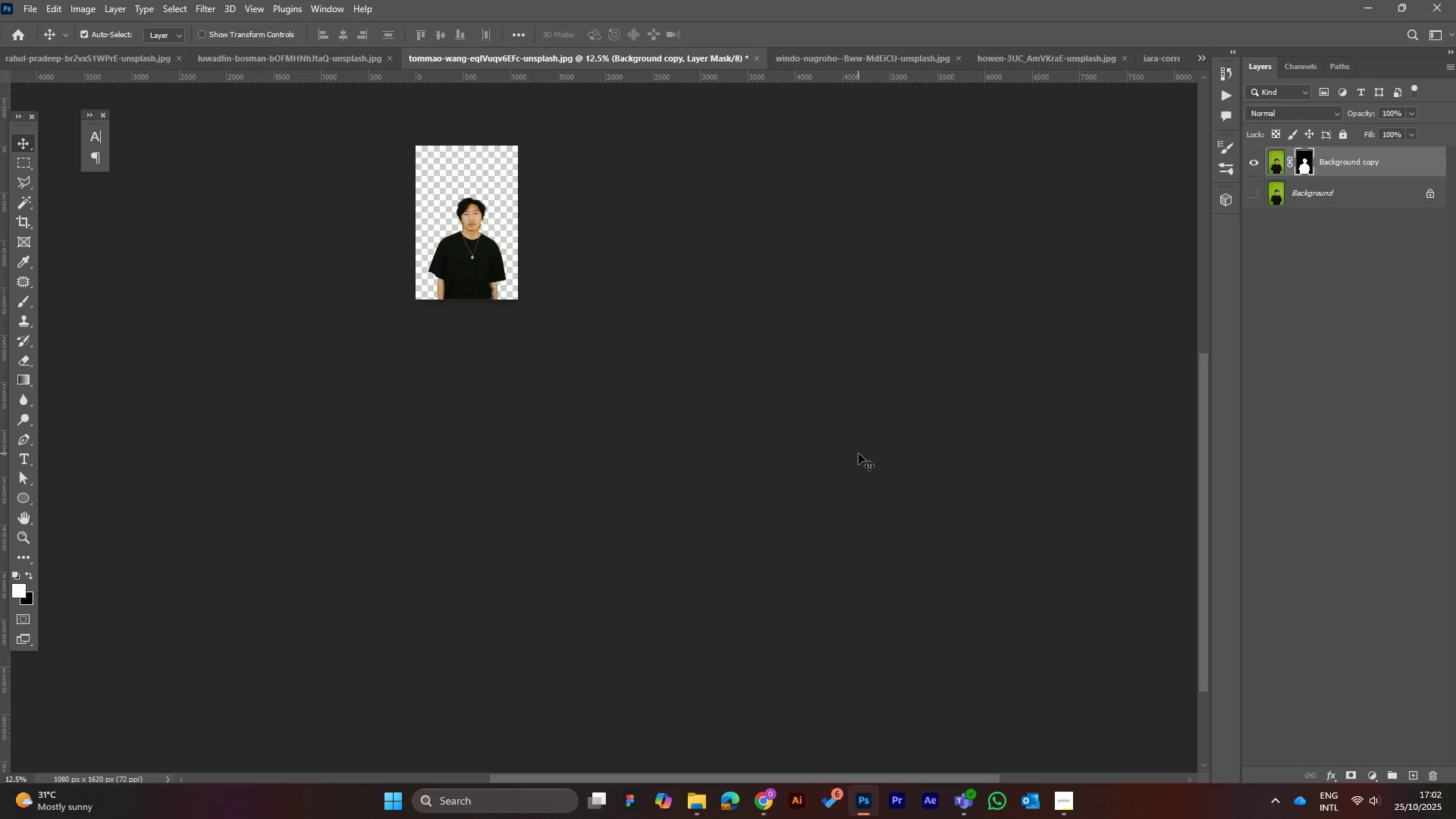 
wait(14.16)
 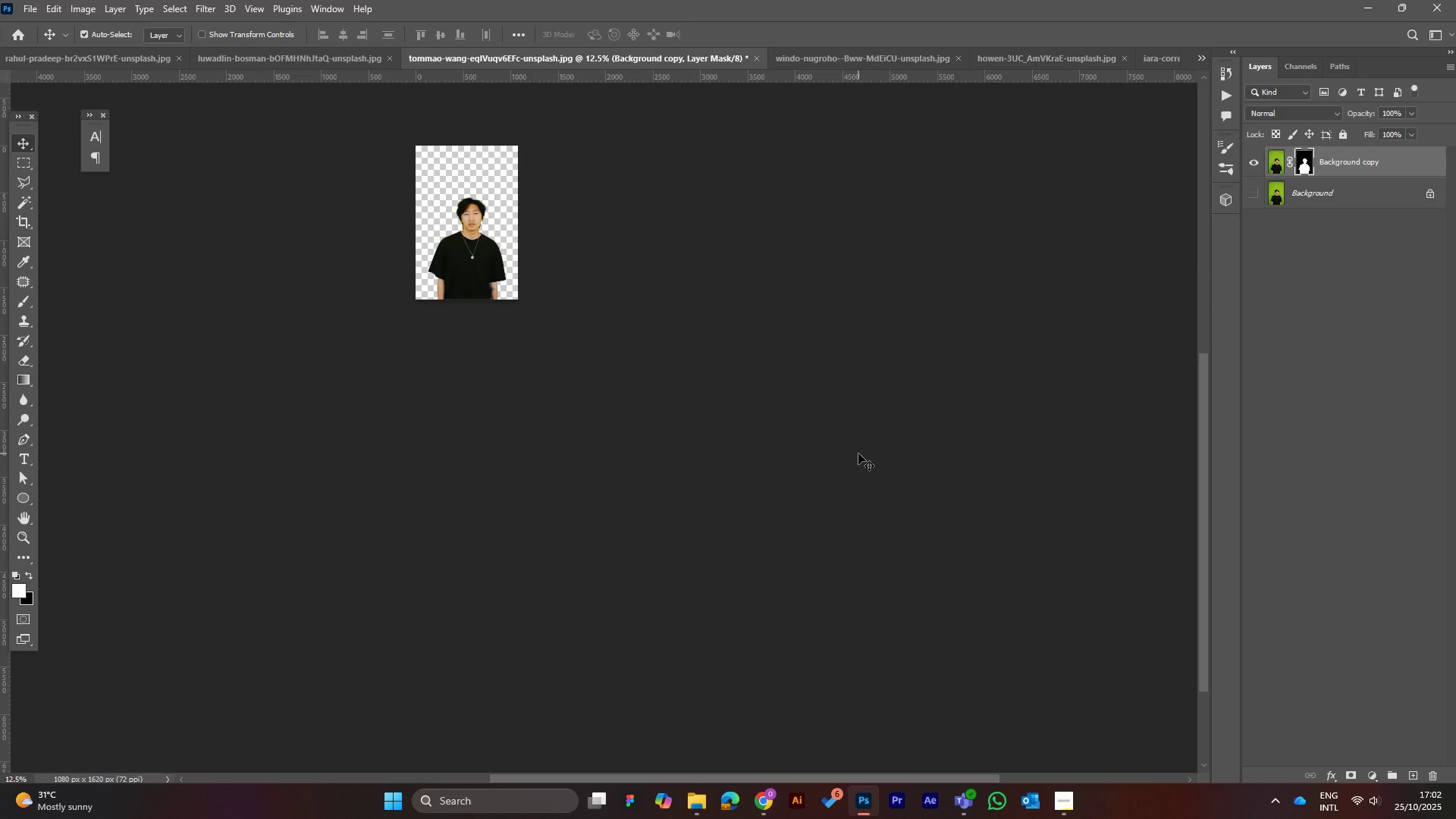 
left_click([829, 56])
 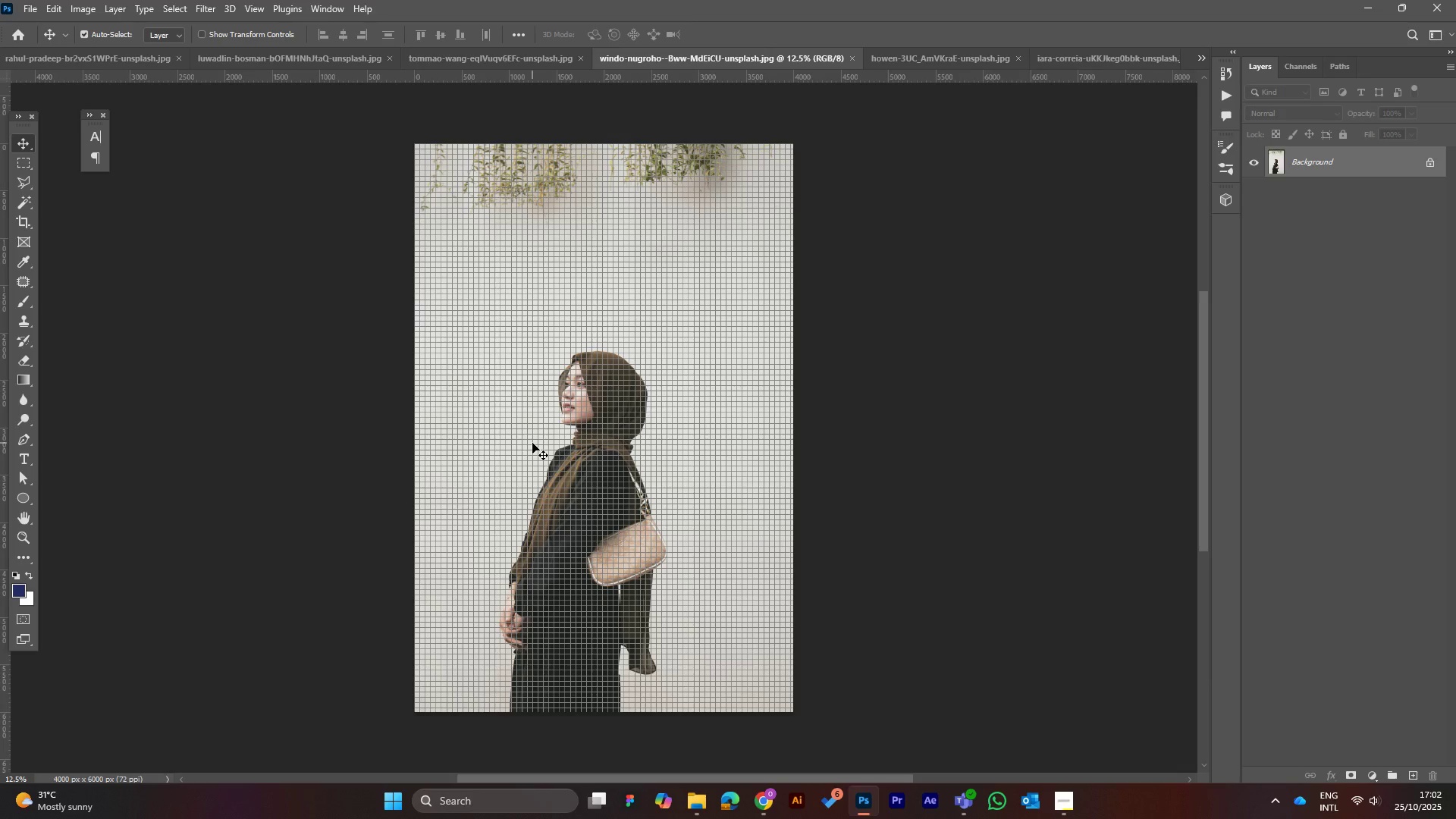 
key(Control+H)
 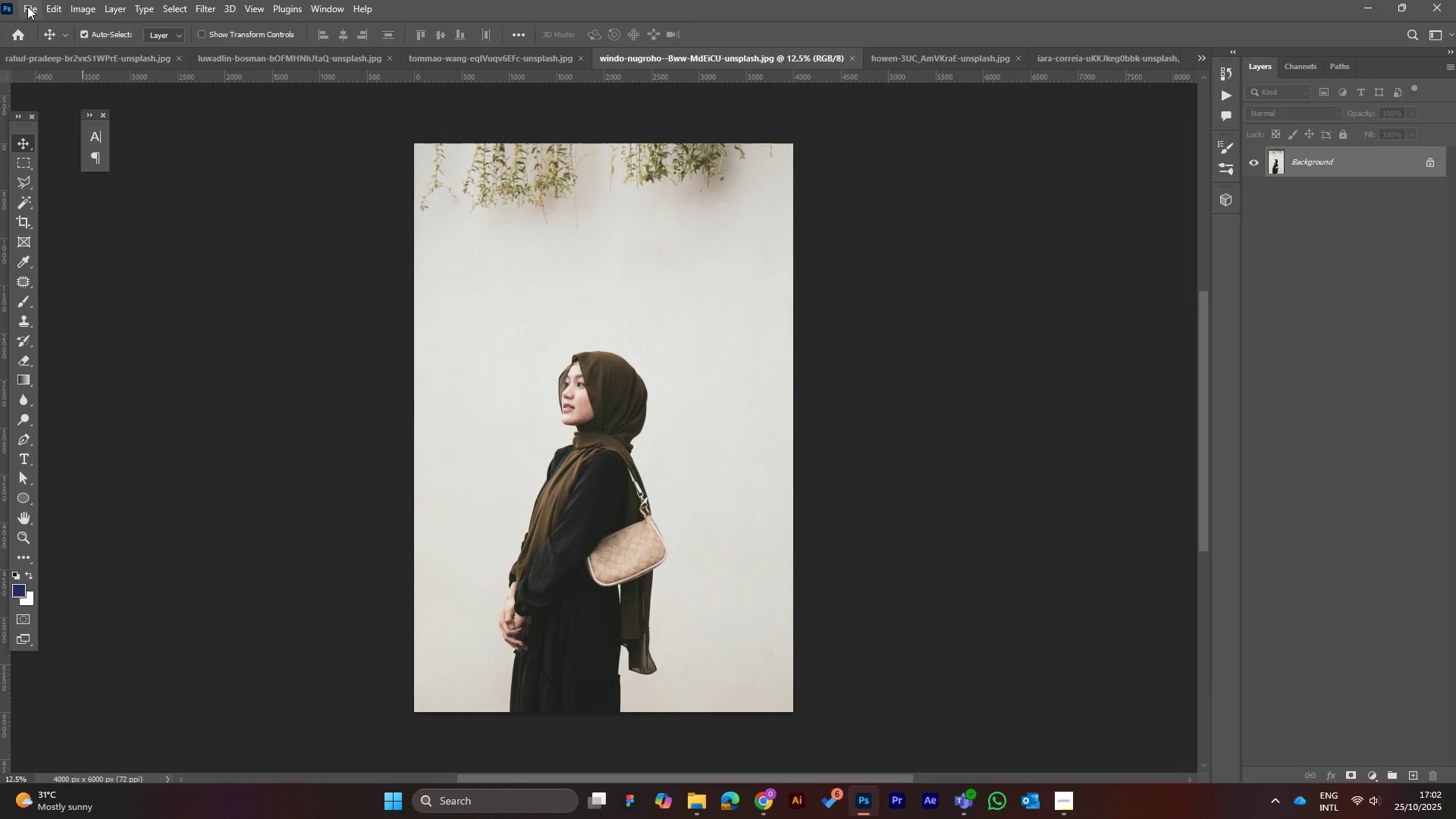 
left_click([29, 6])
 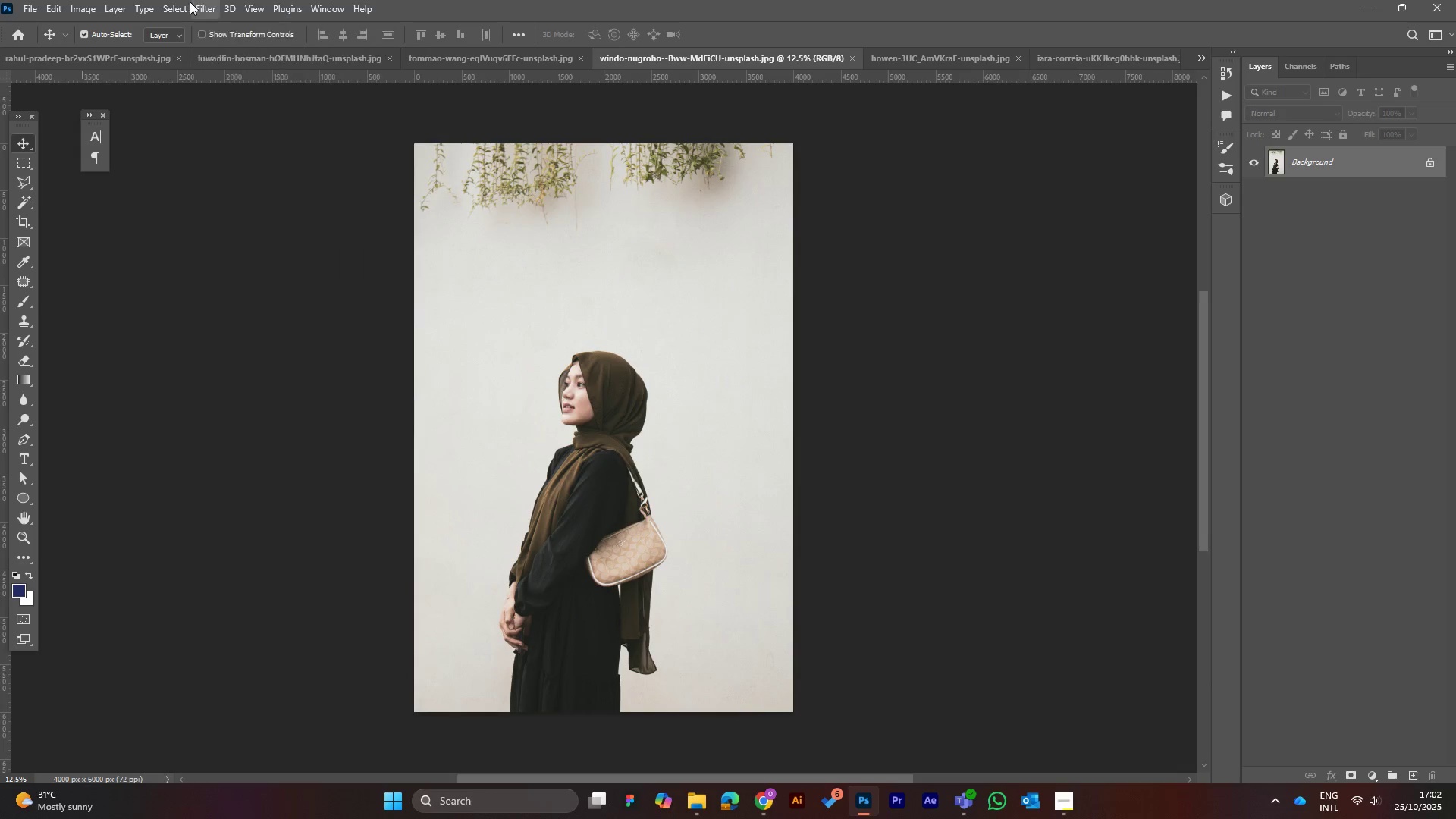 
wait(6.29)
 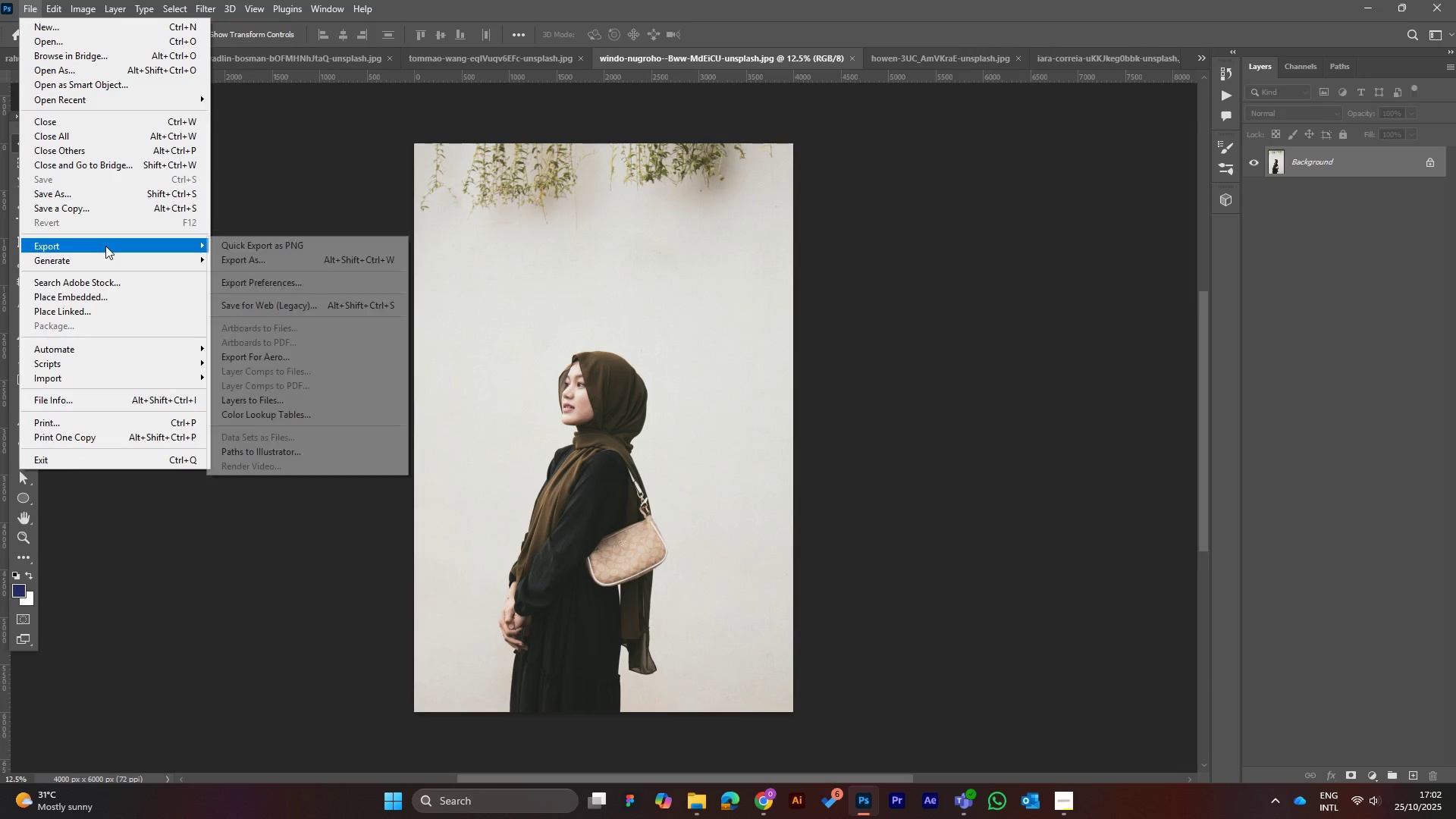 
left_click([228, 225])
 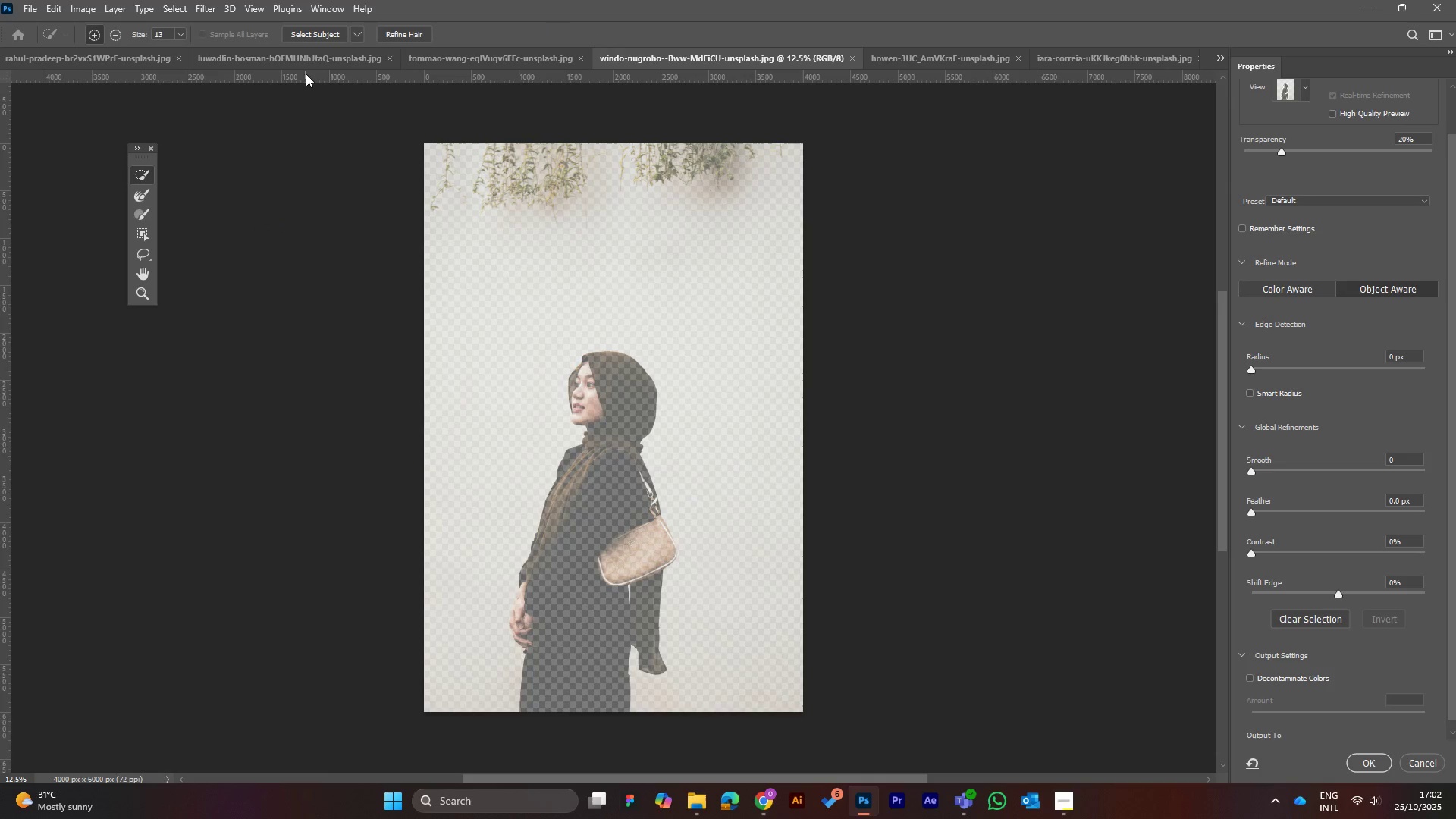 
wait(6.03)
 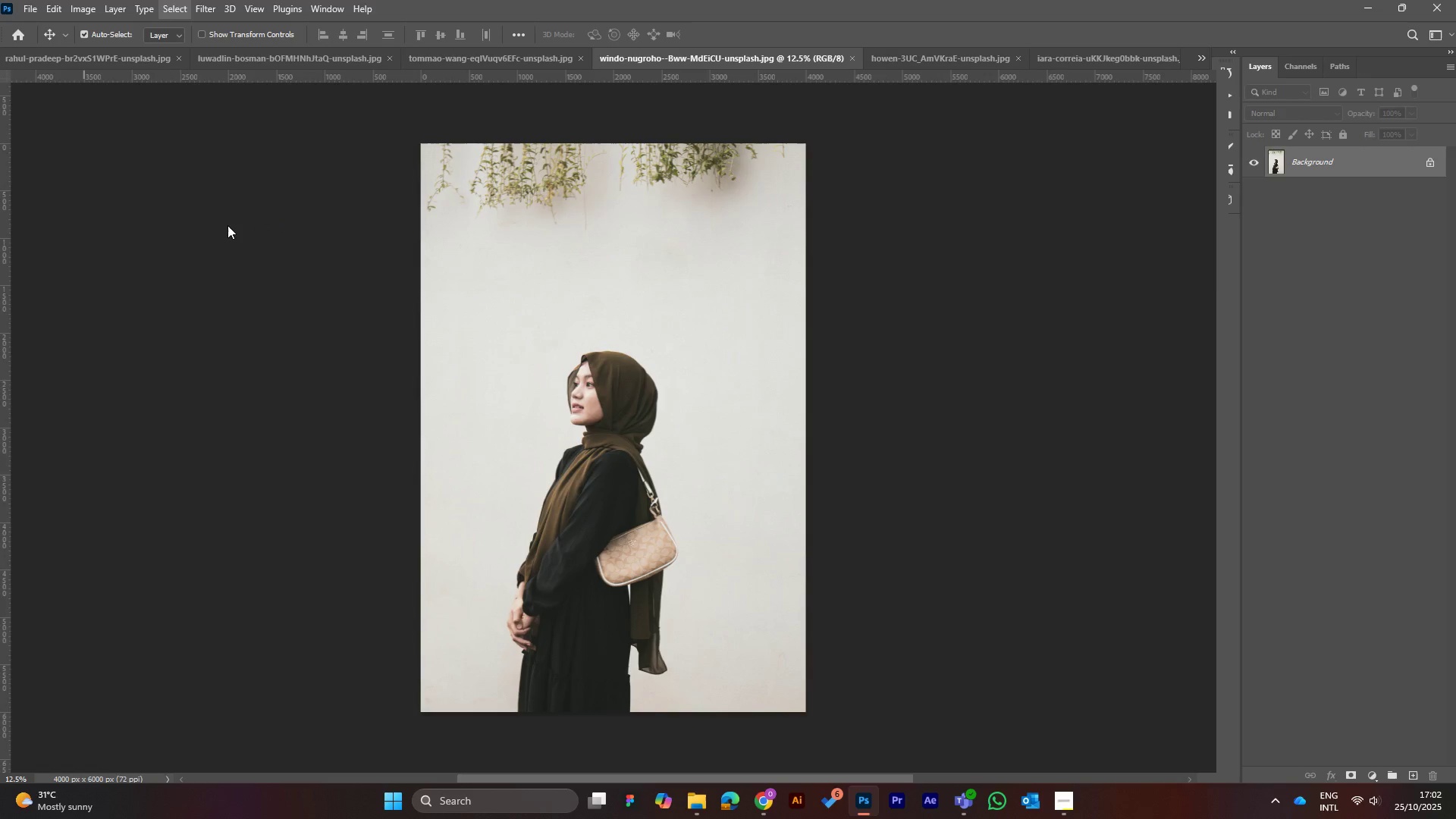 
left_click([322, 31])
 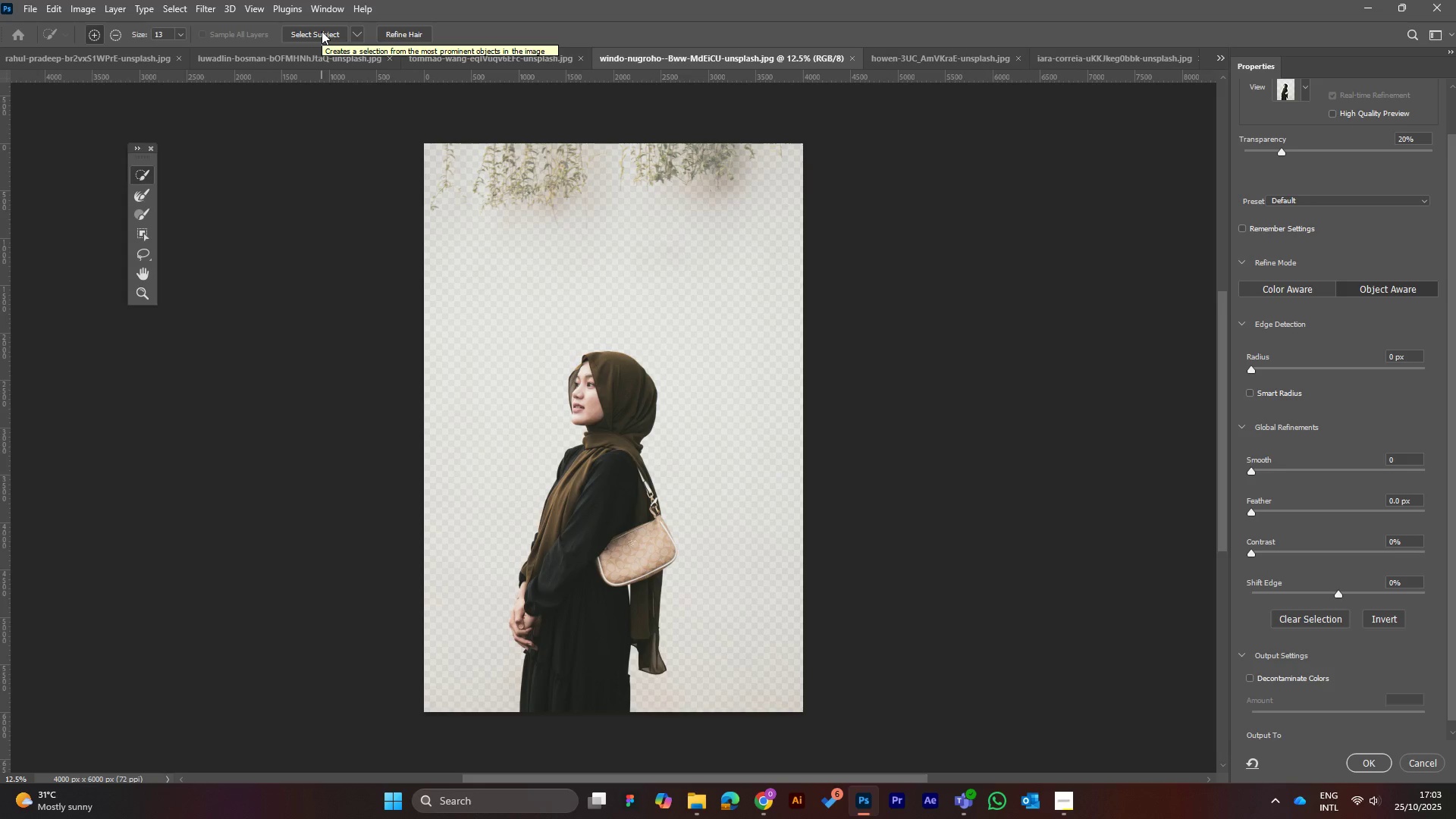 
wait(17.94)
 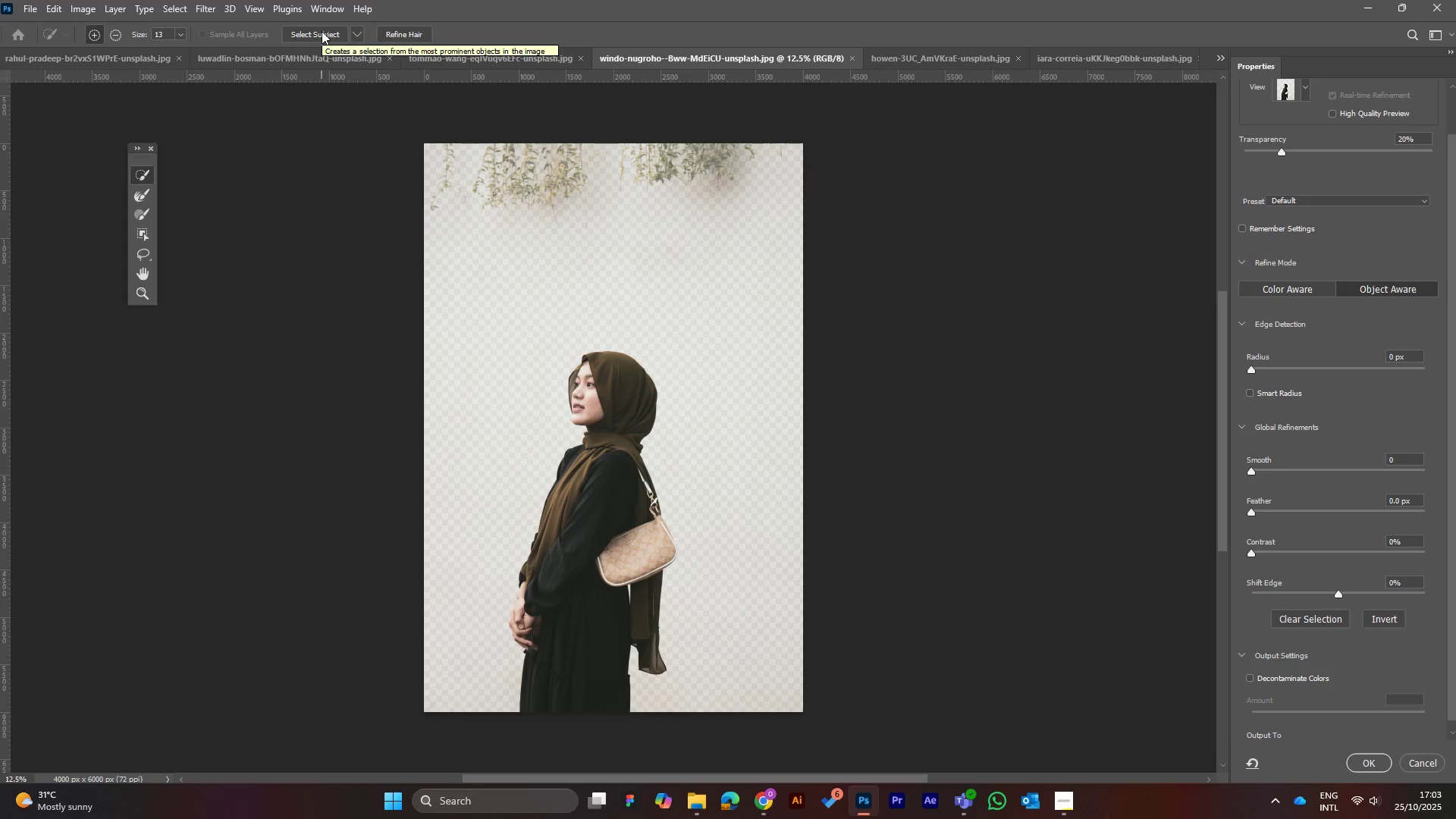 
left_click([27, 7])
 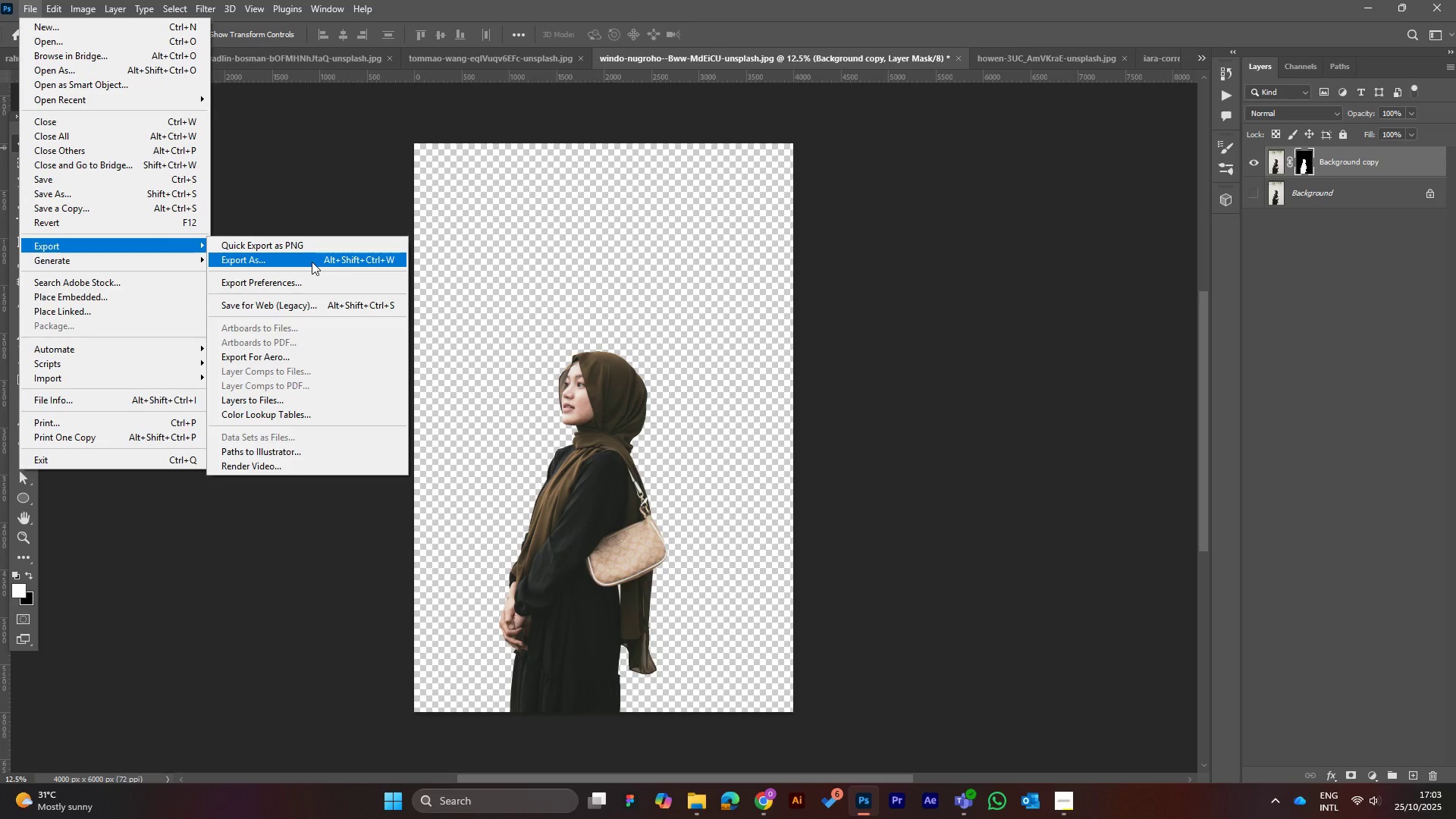 
left_click([312, 262])
 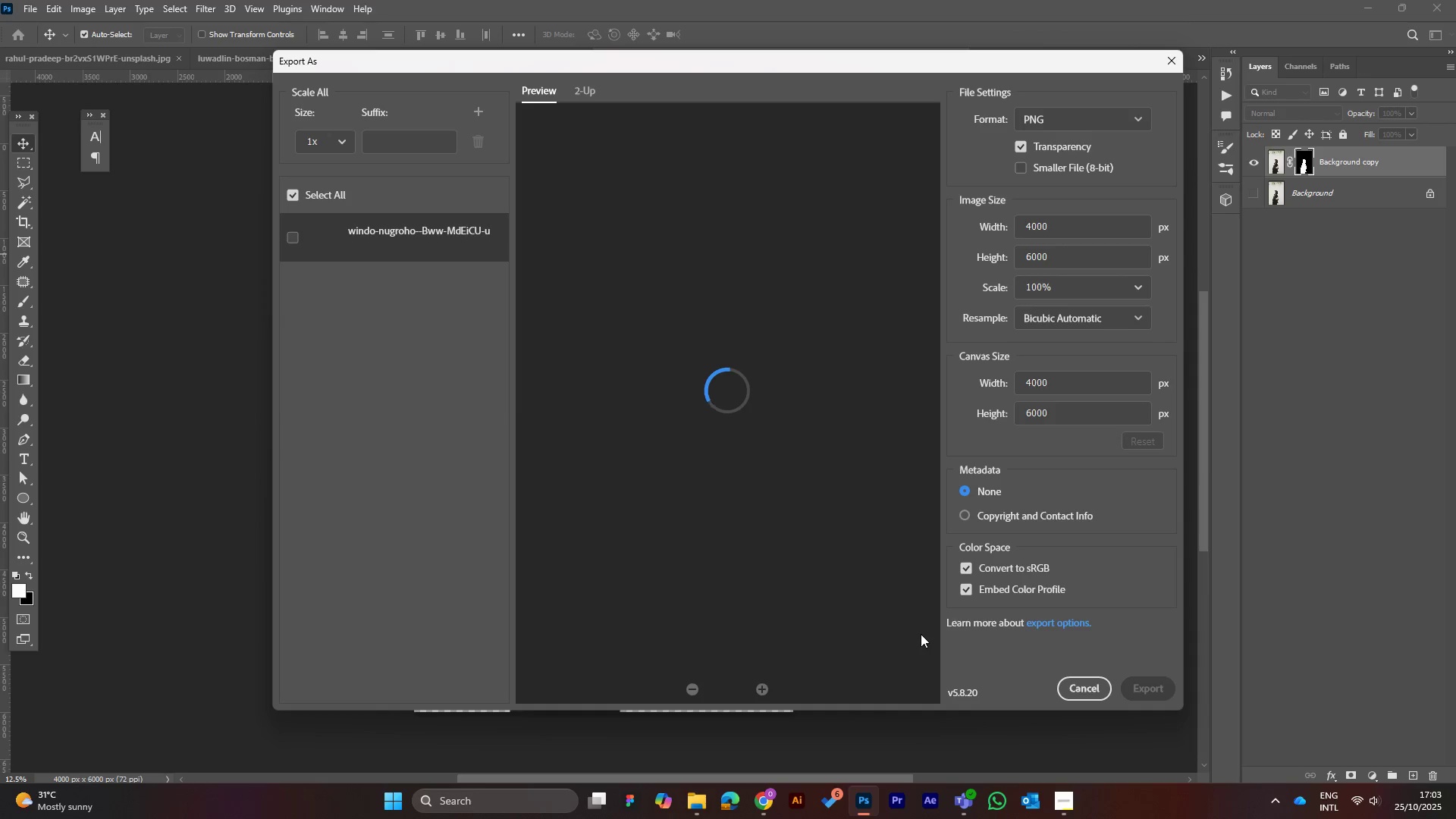 
wait(11.94)
 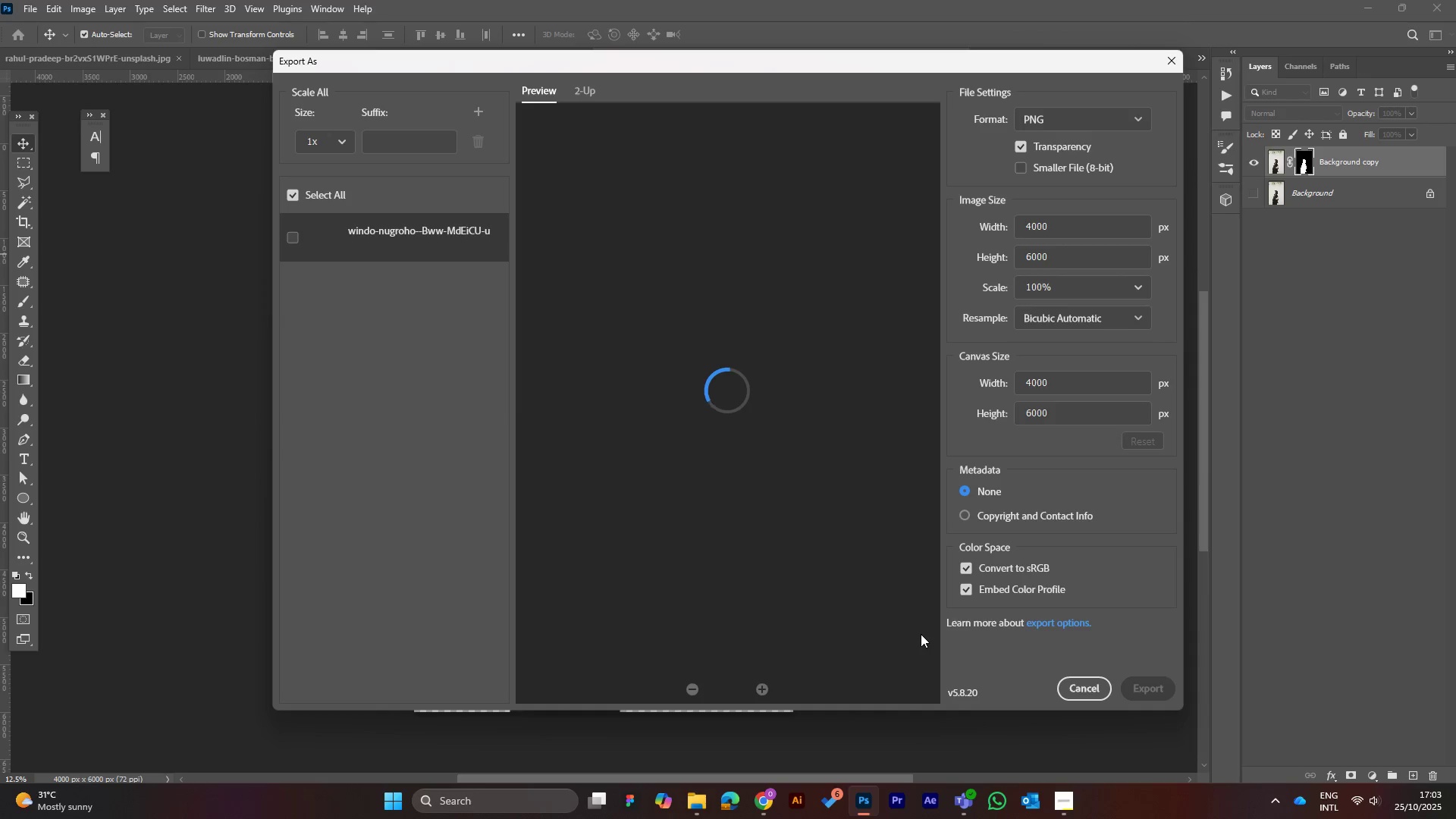 
left_click([1149, 690])
 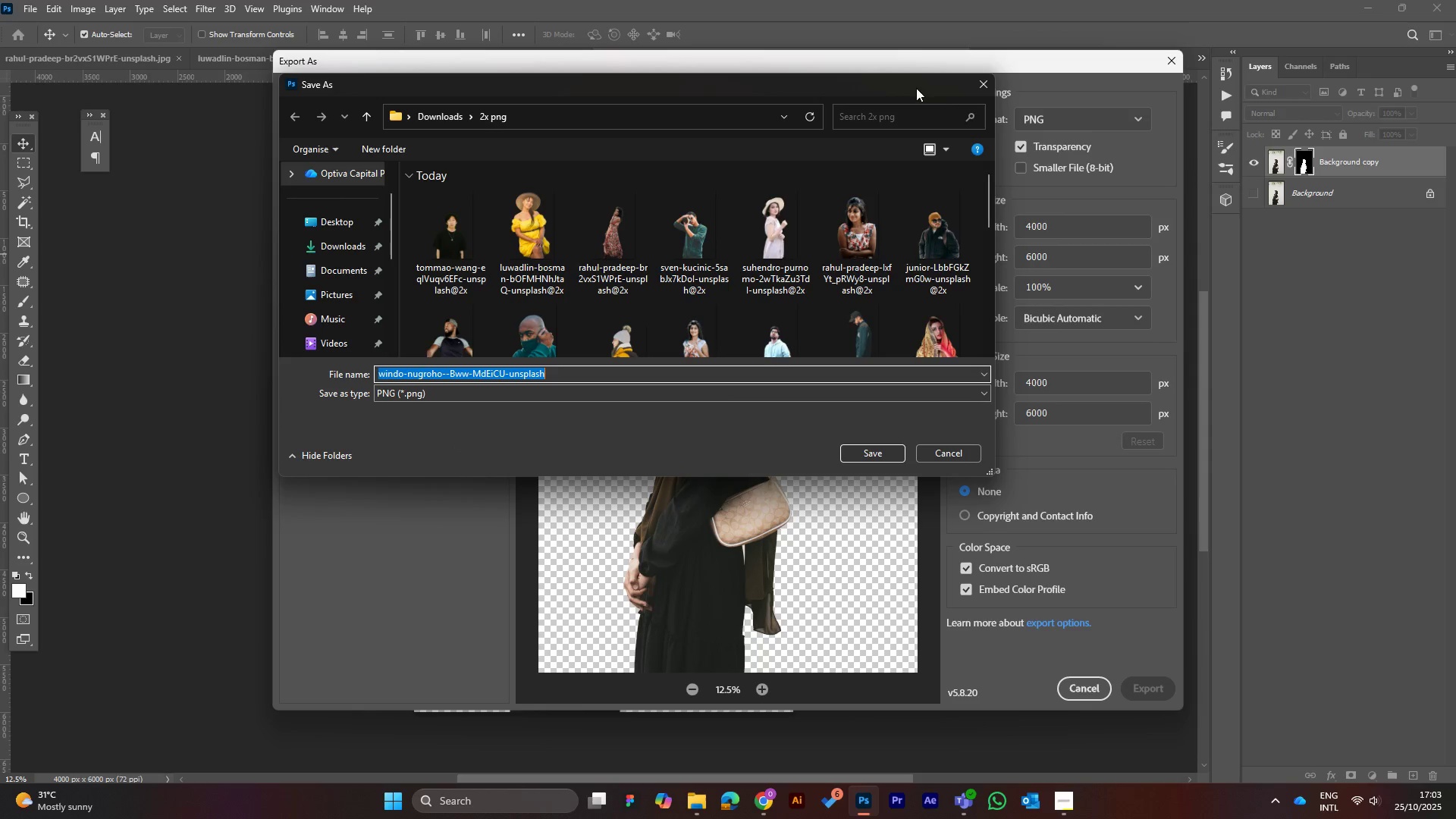 
left_click([981, 82])
 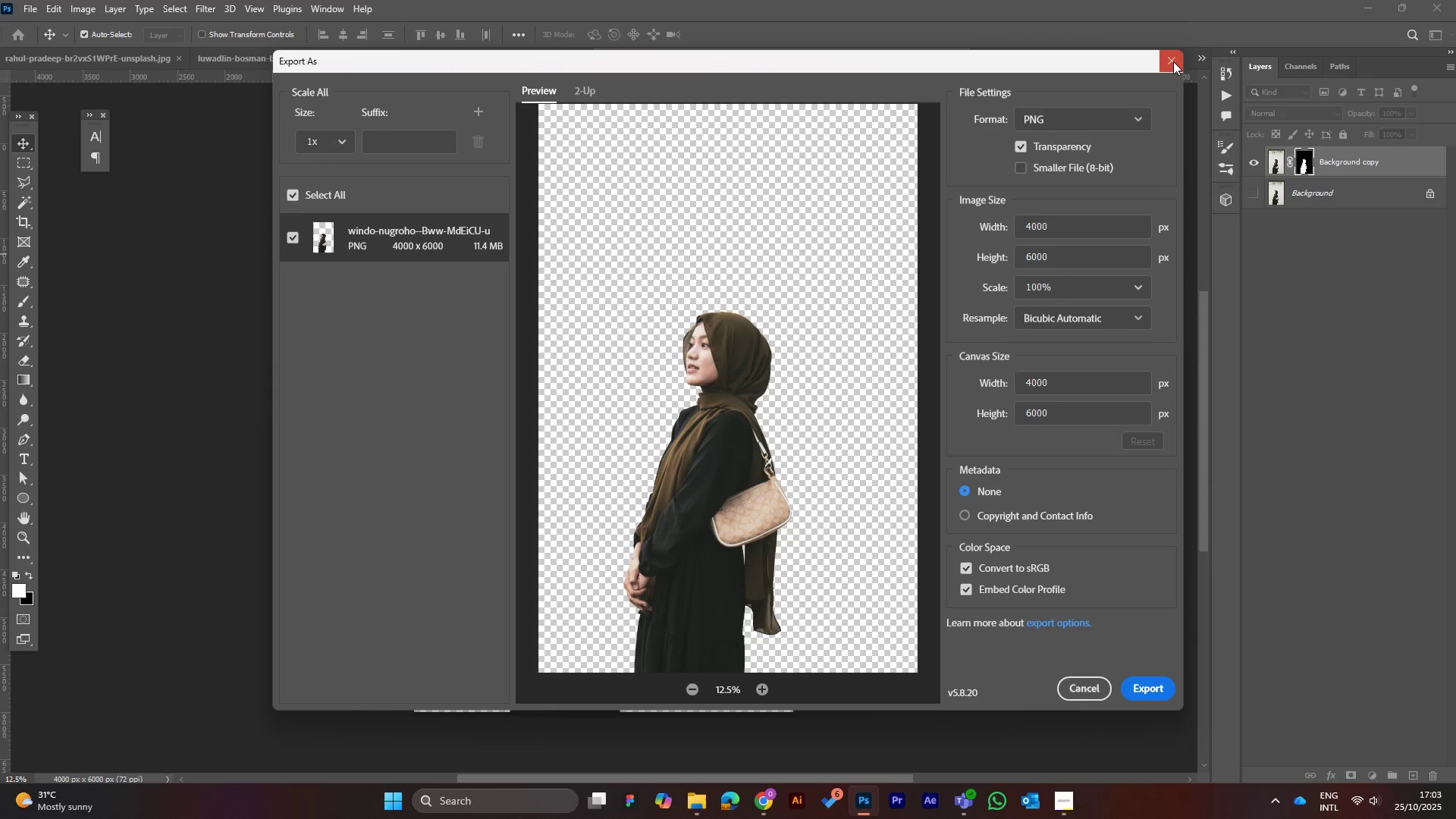 
left_click([1175, 61])
 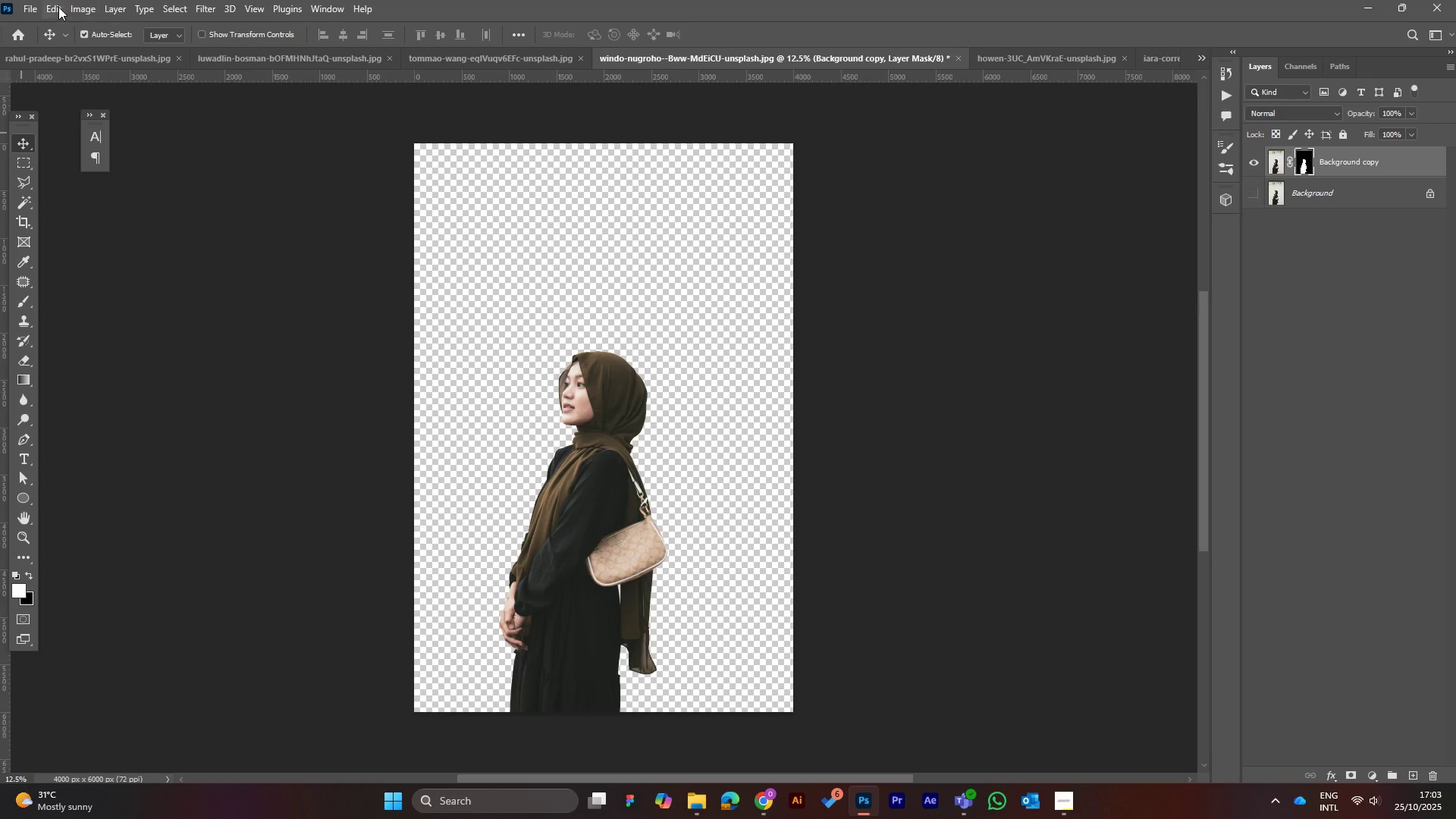 
left_click([93, 7])
 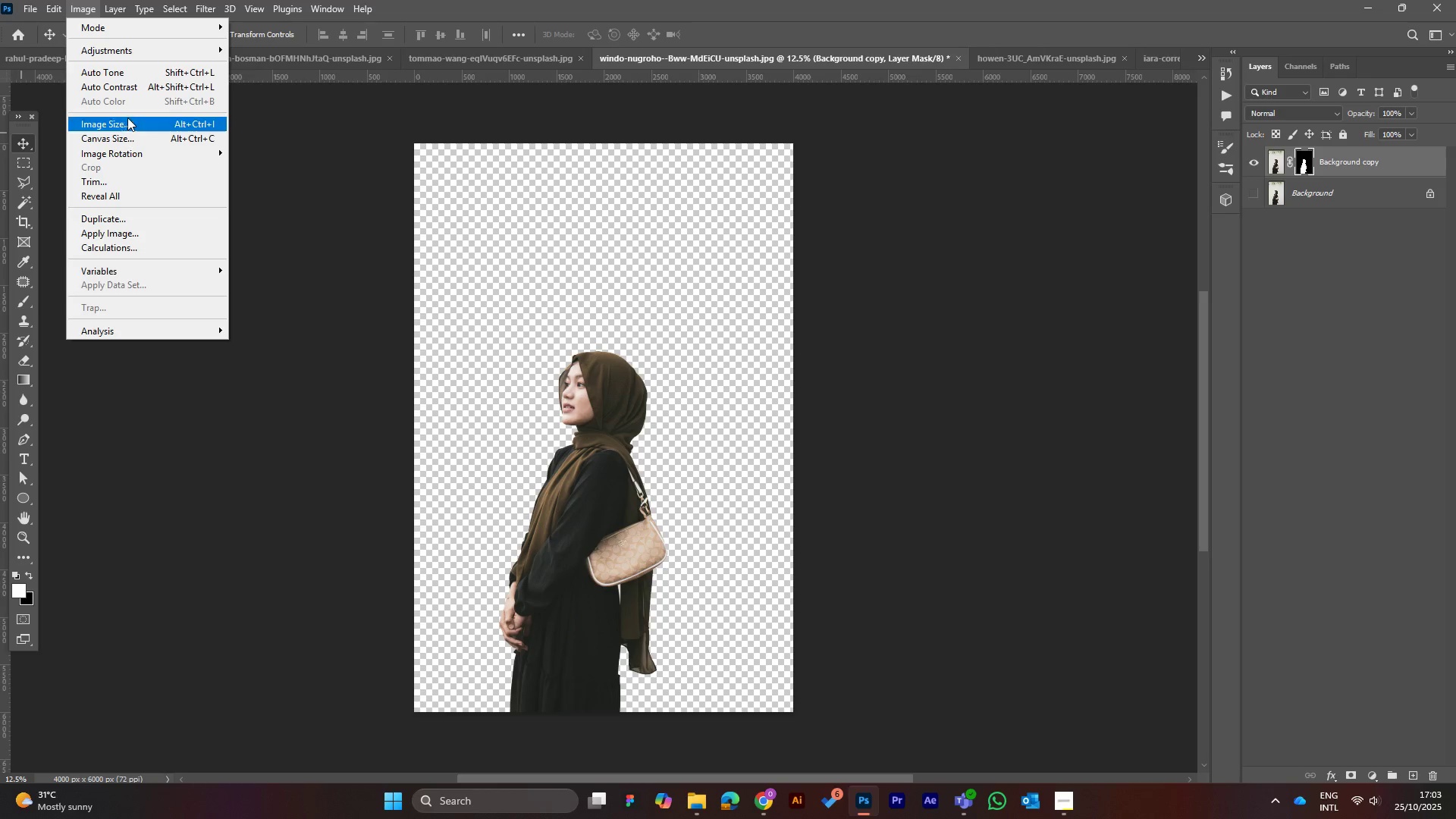 
left_click([131, 122])
 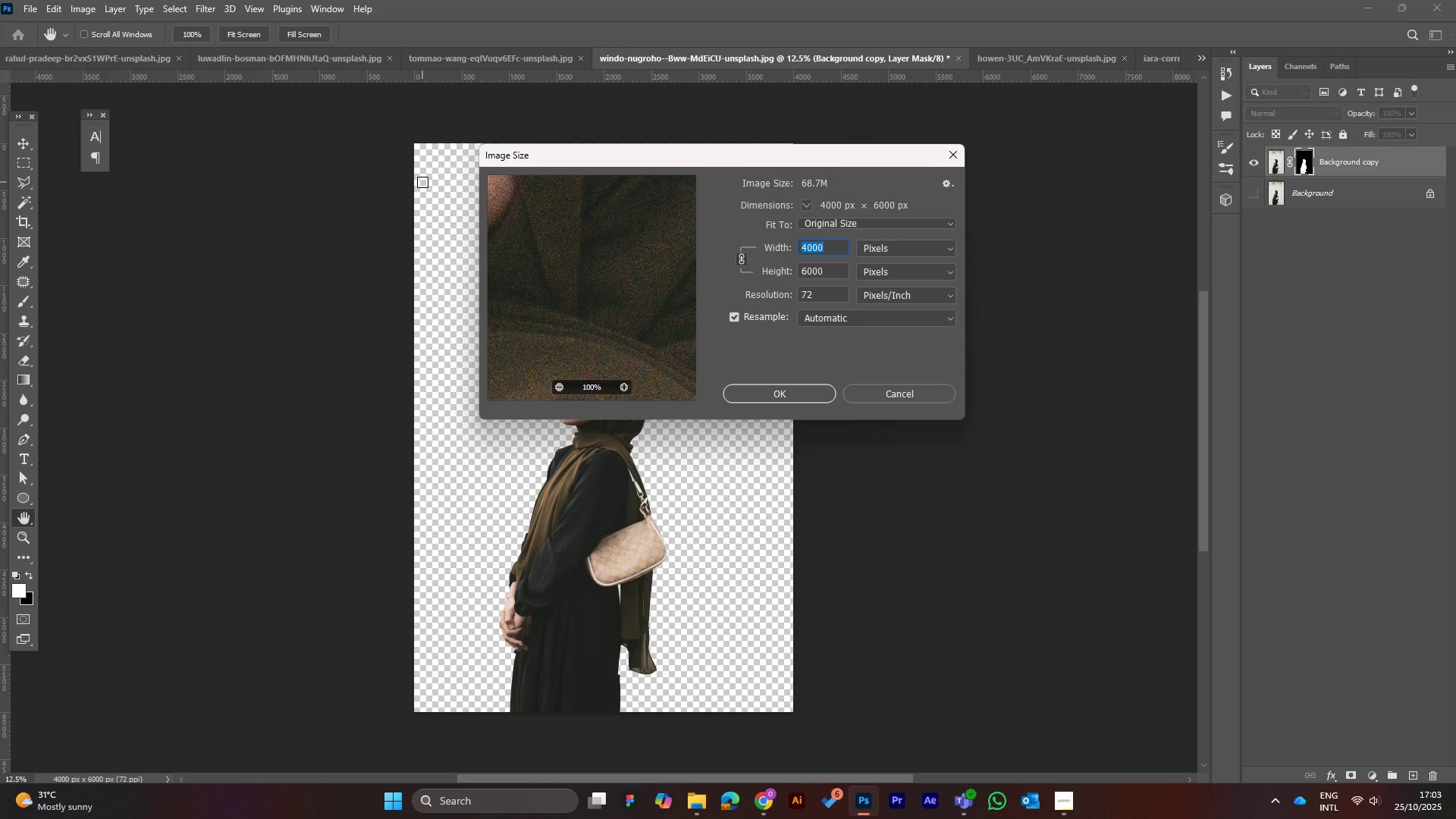 
type(1000)
 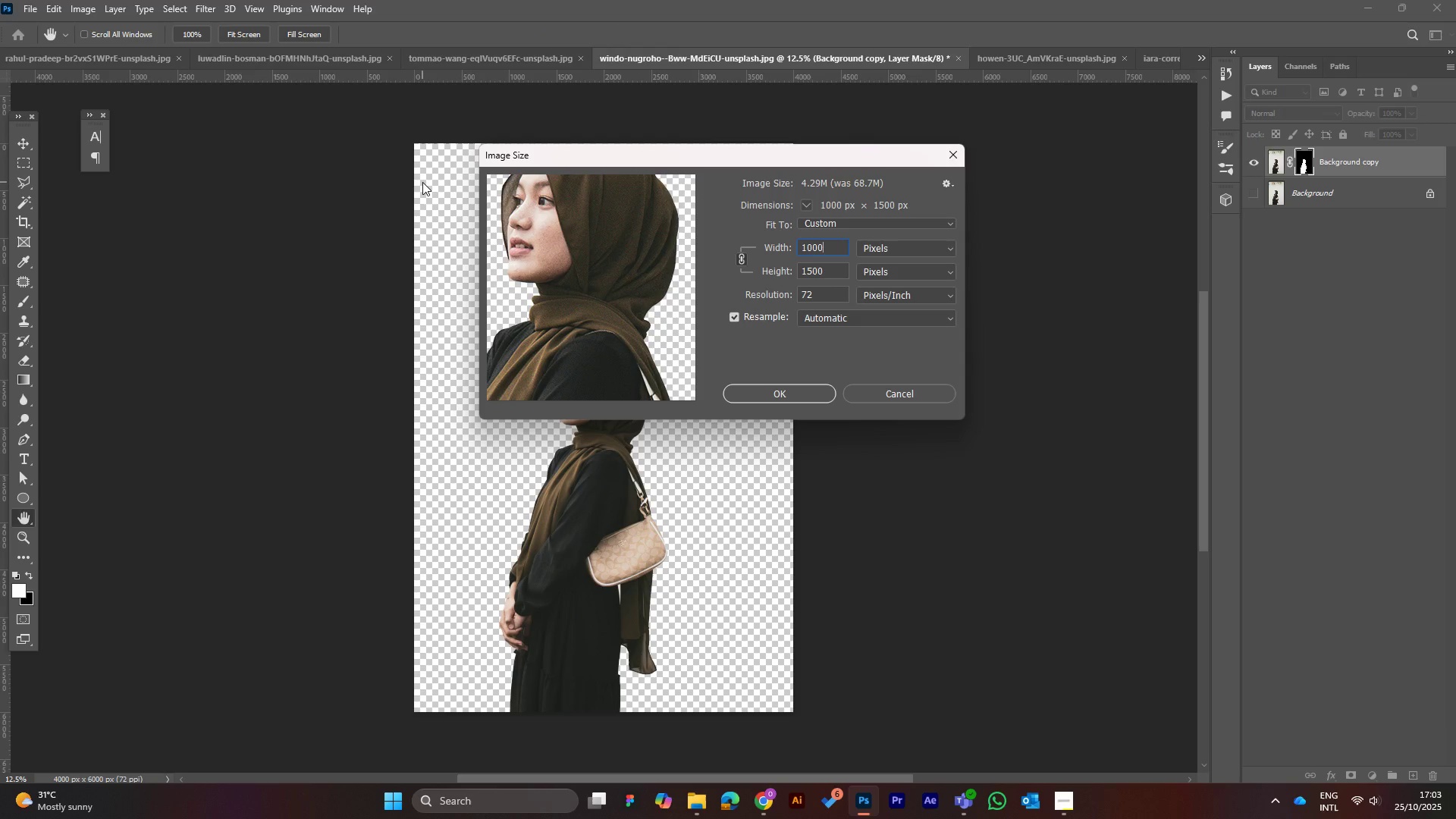 
key(Enter)
 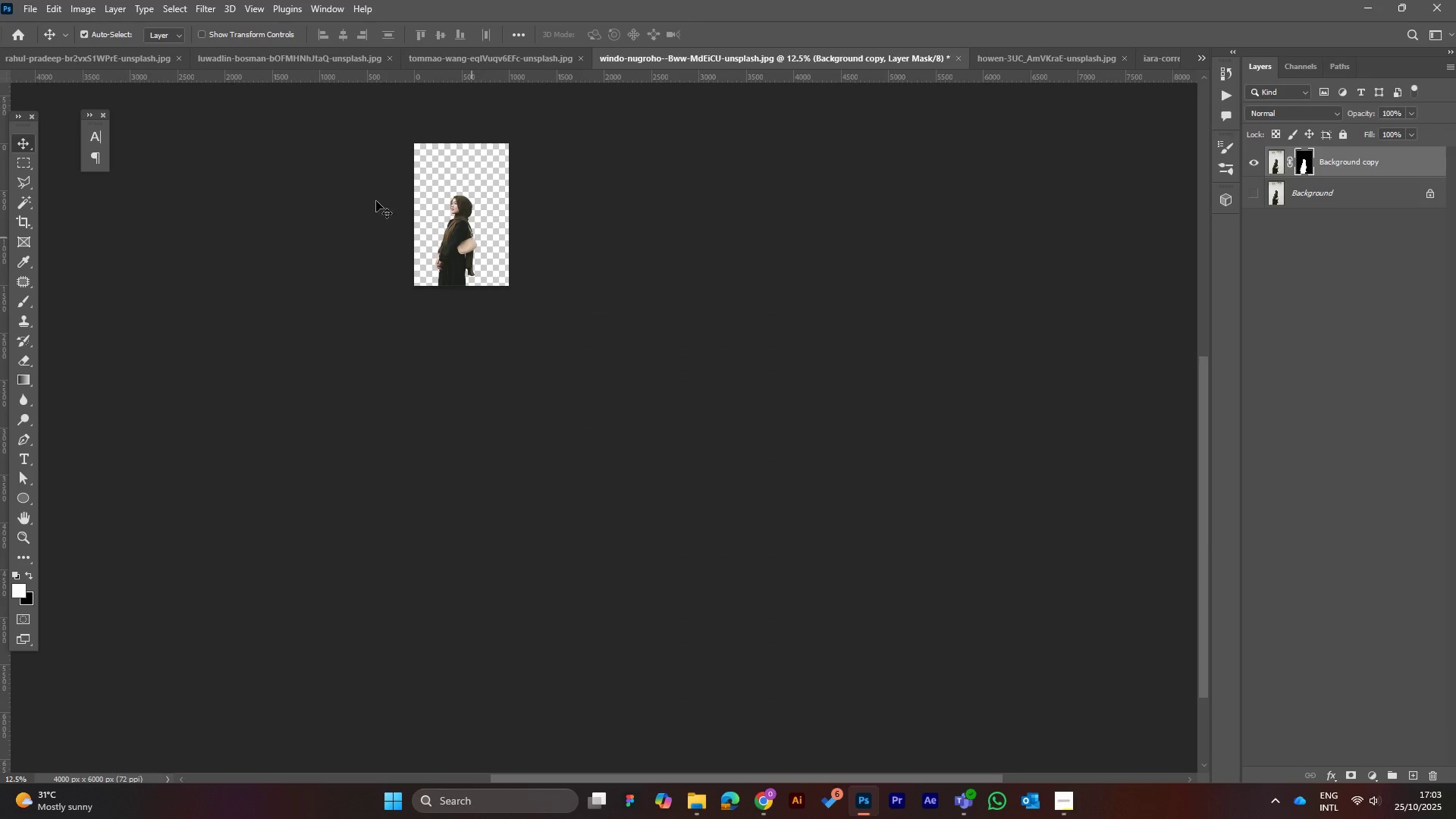 
left_click([30, 11])
 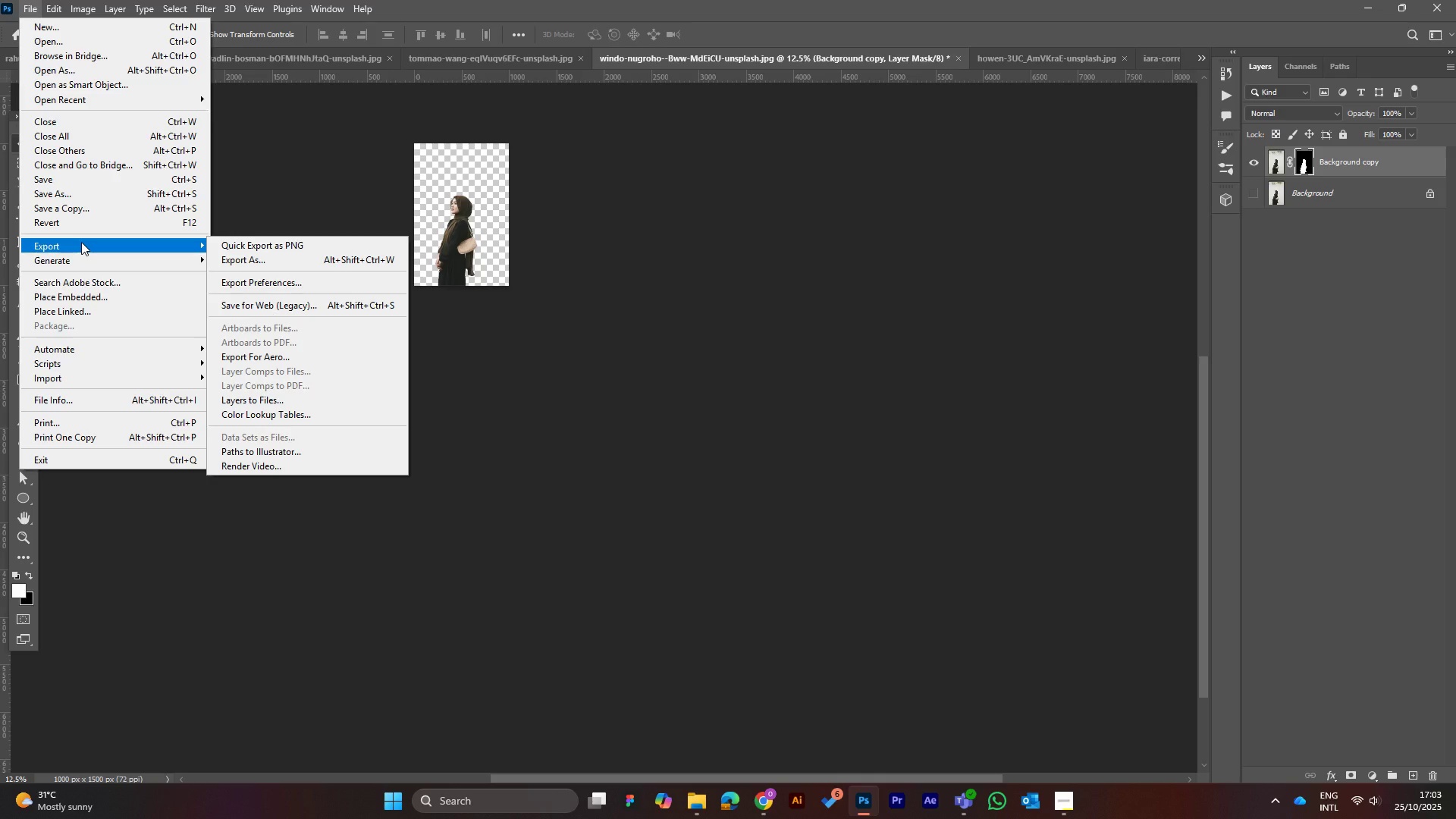 
wait(9.93)
 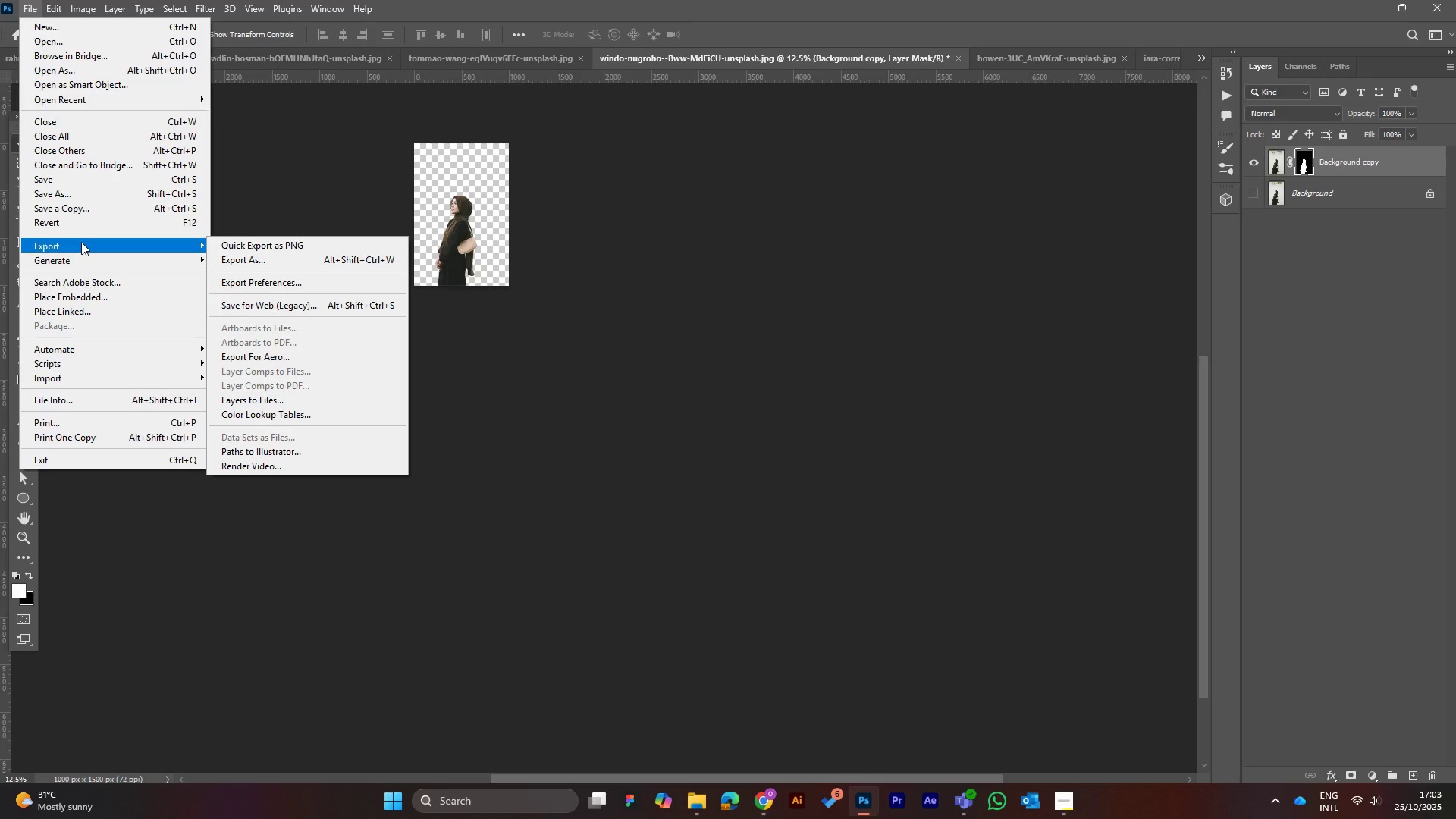 
left_click([249, 262])
 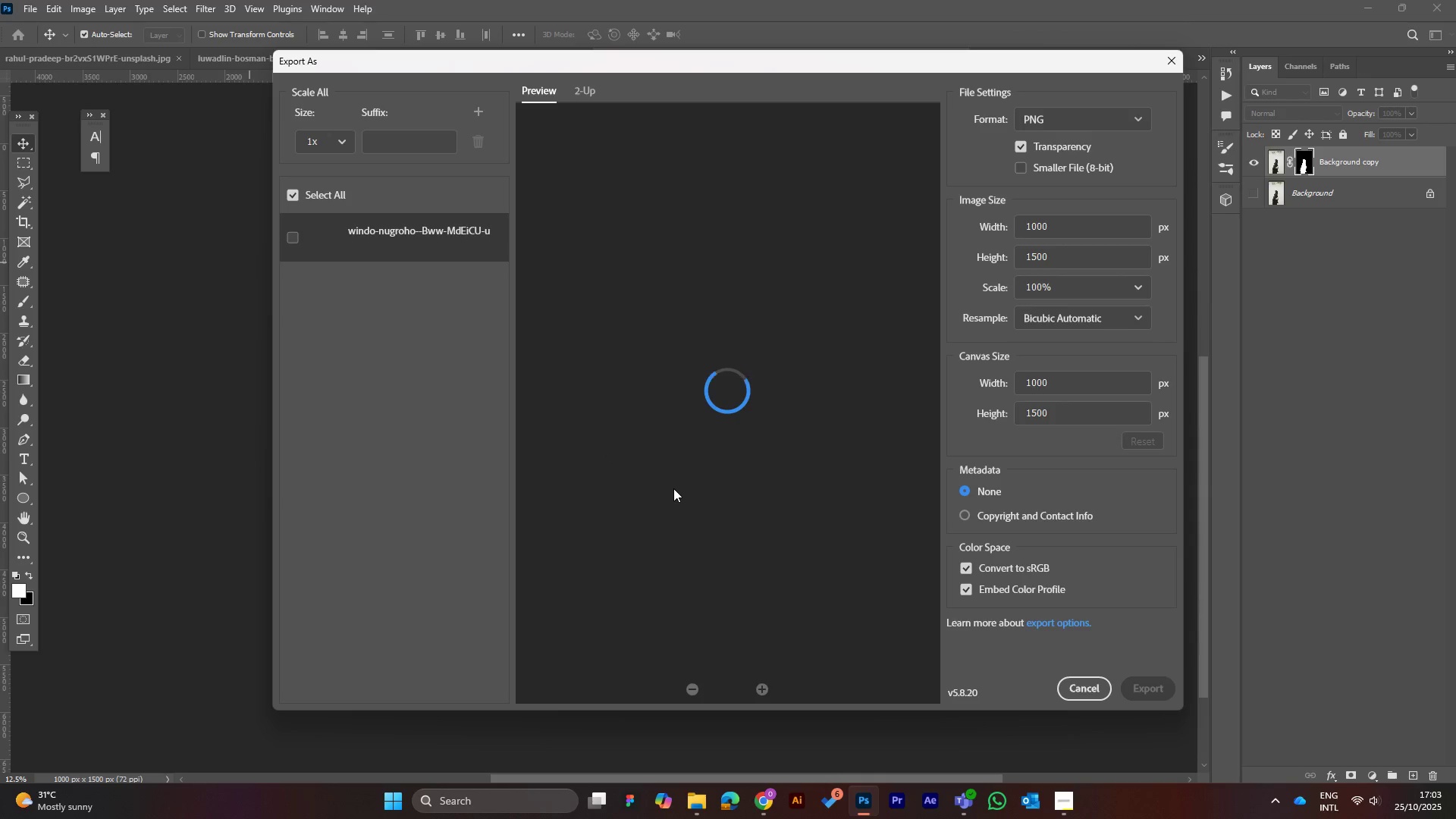 
wait(9.18)
 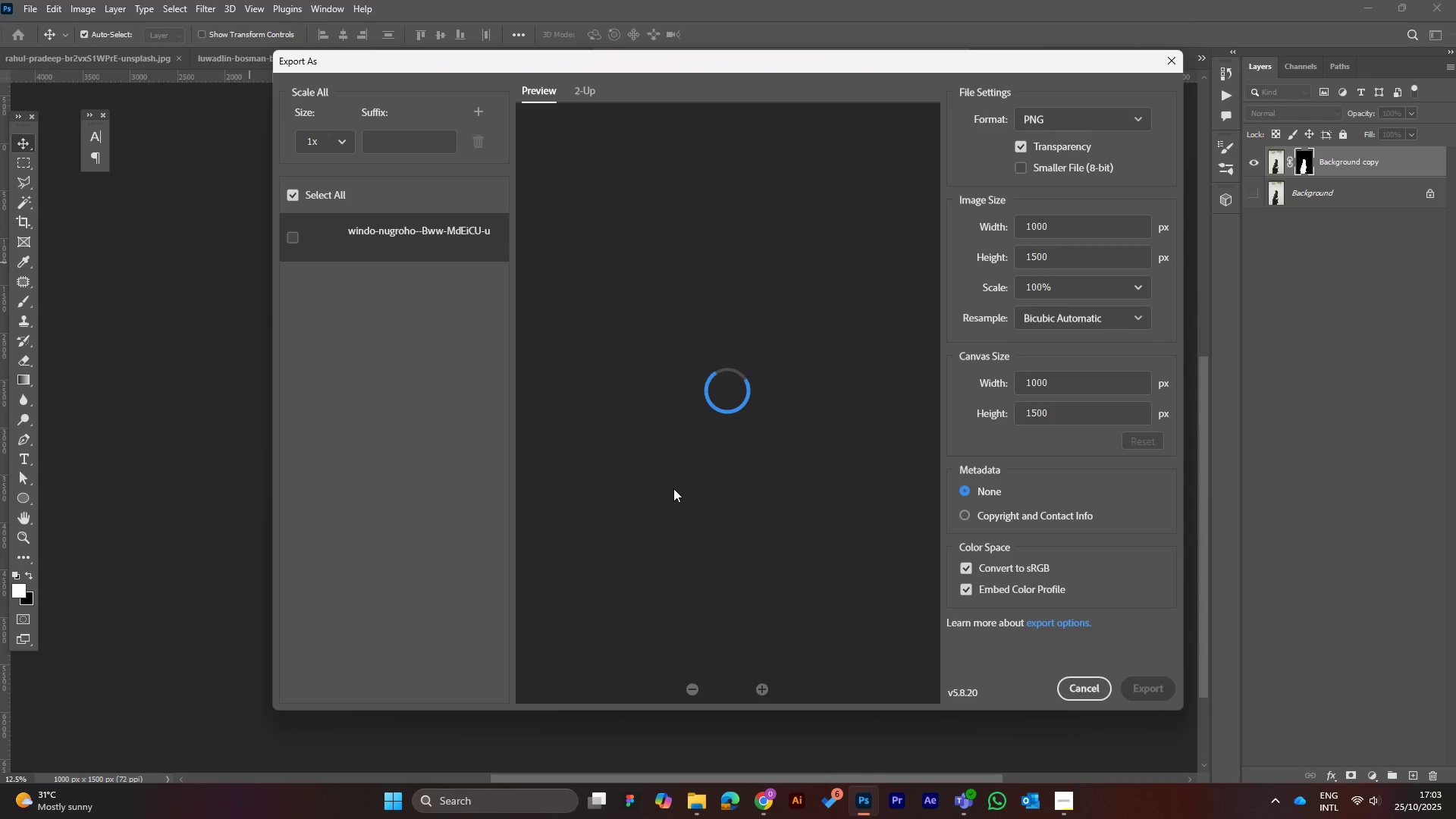 
left_click([1150, 691])
 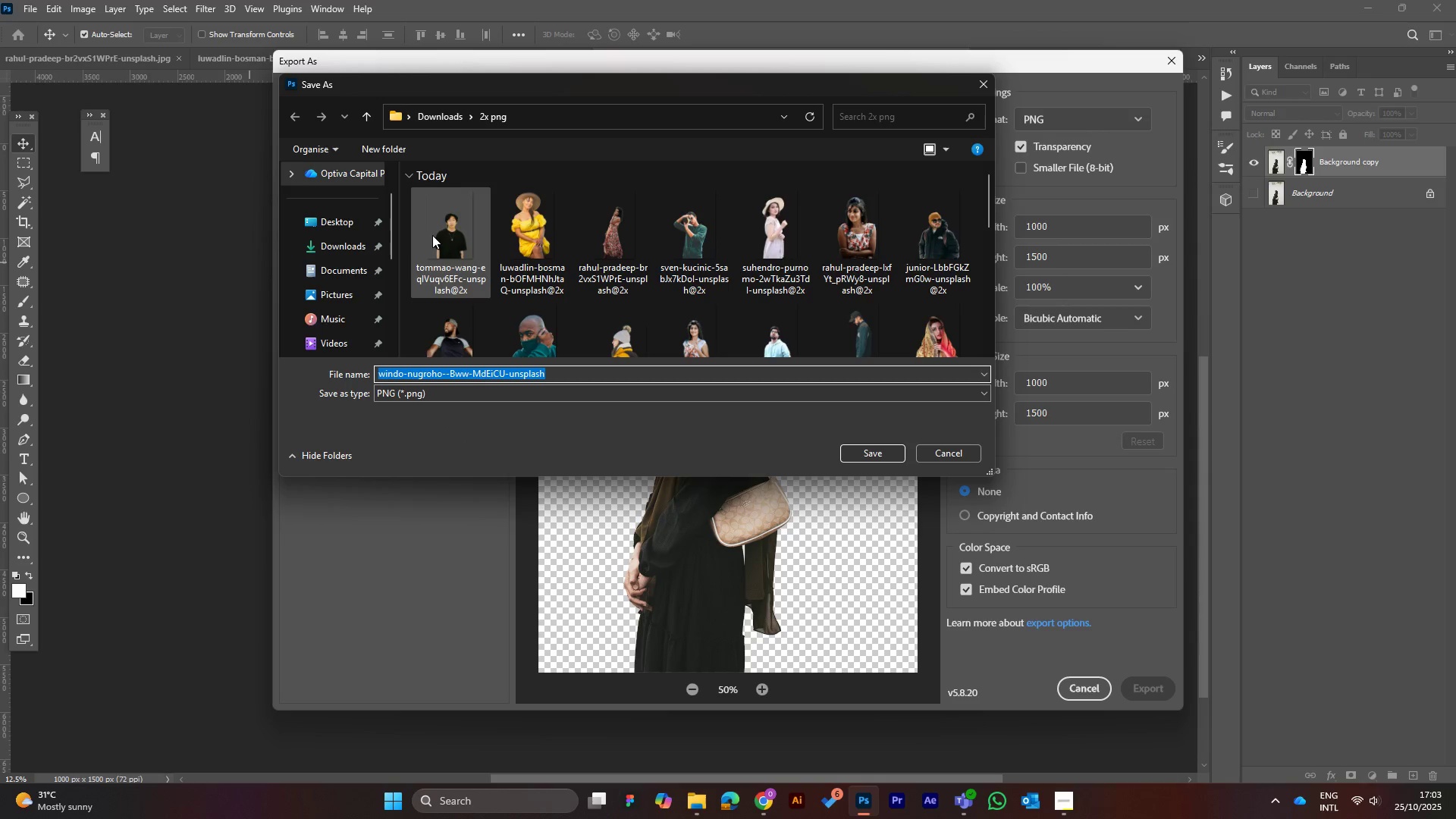 
left_click([434, 108])
 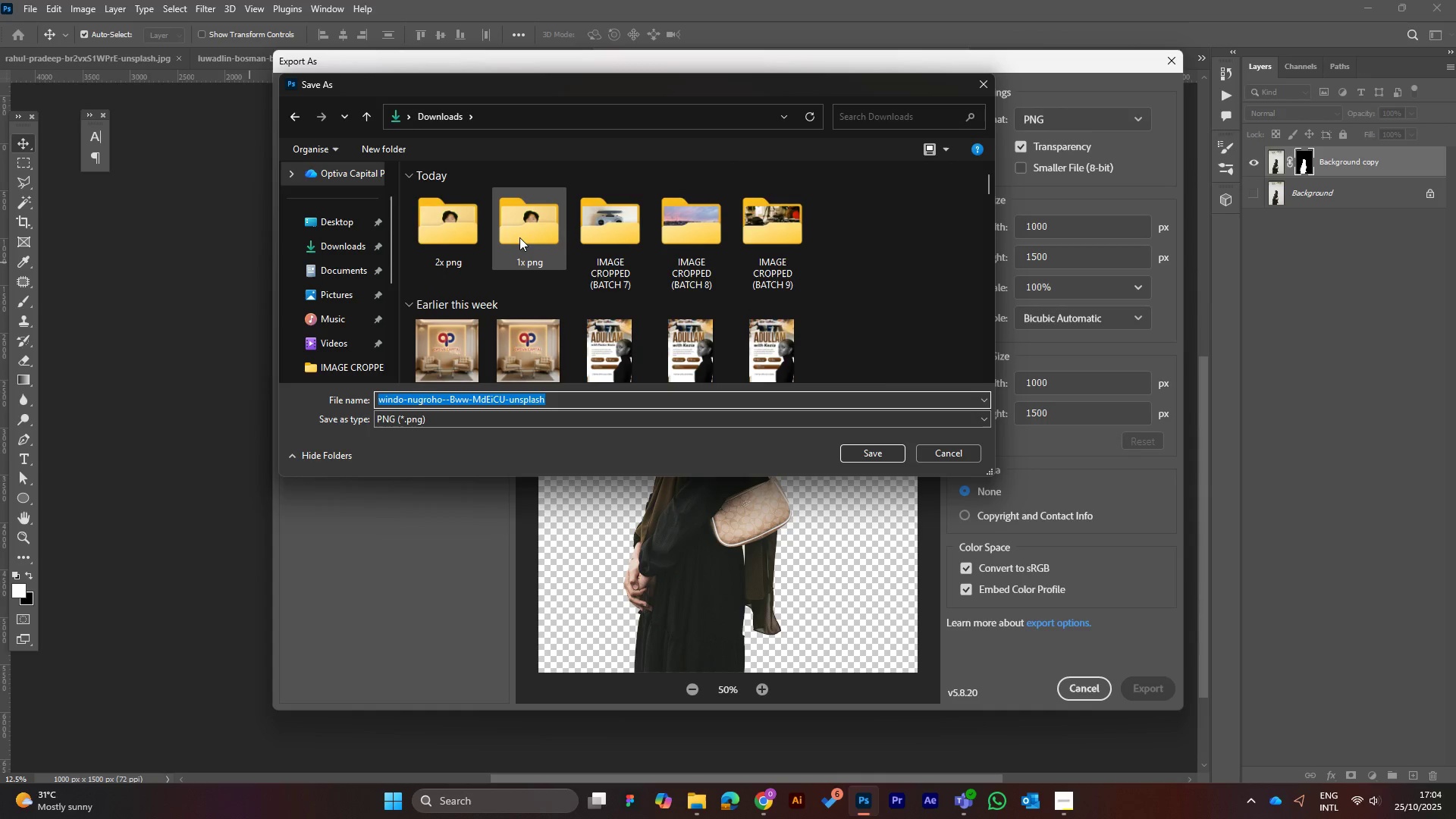 
double_click([533, 235])
 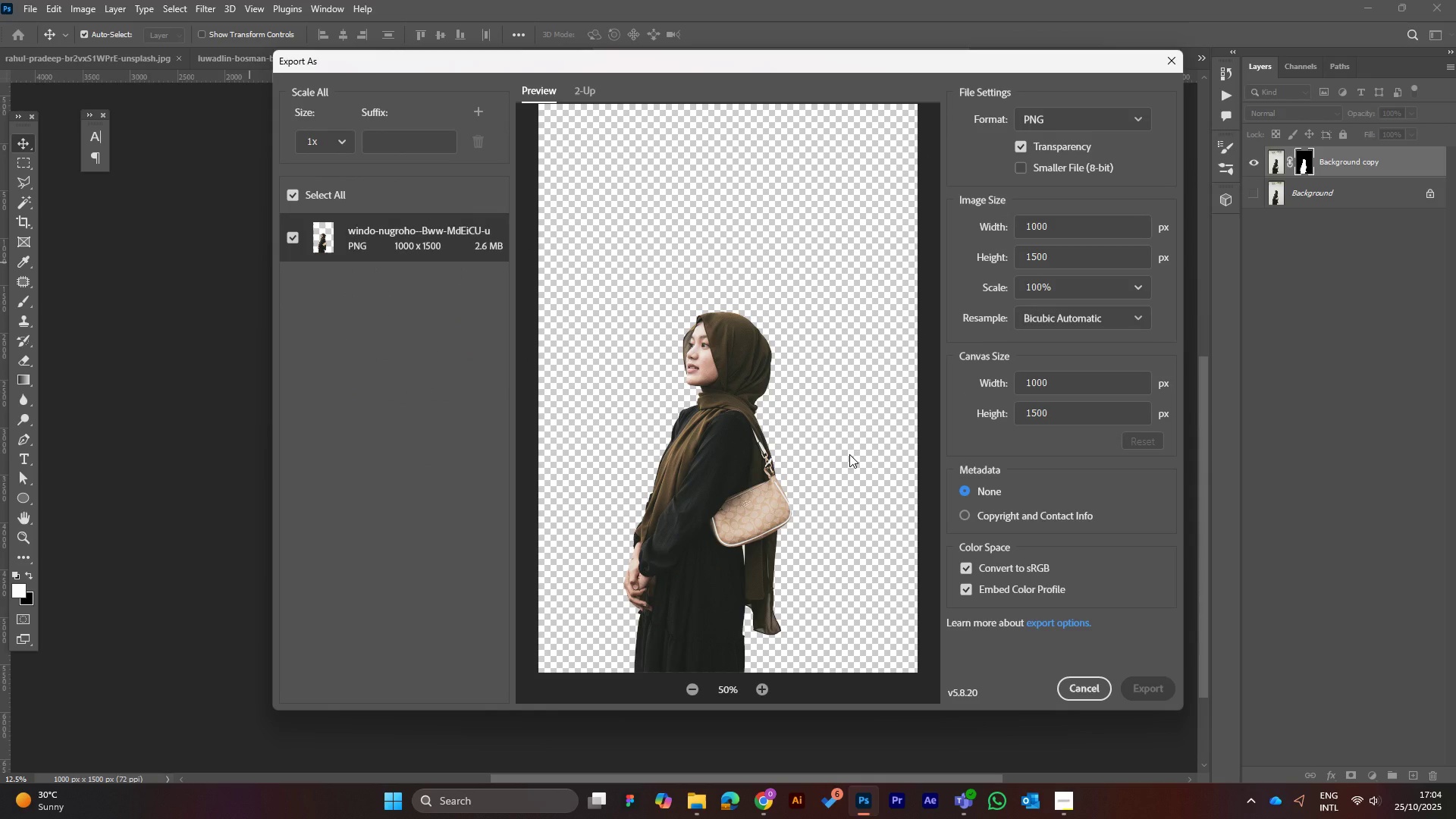 
wait(8.54)
 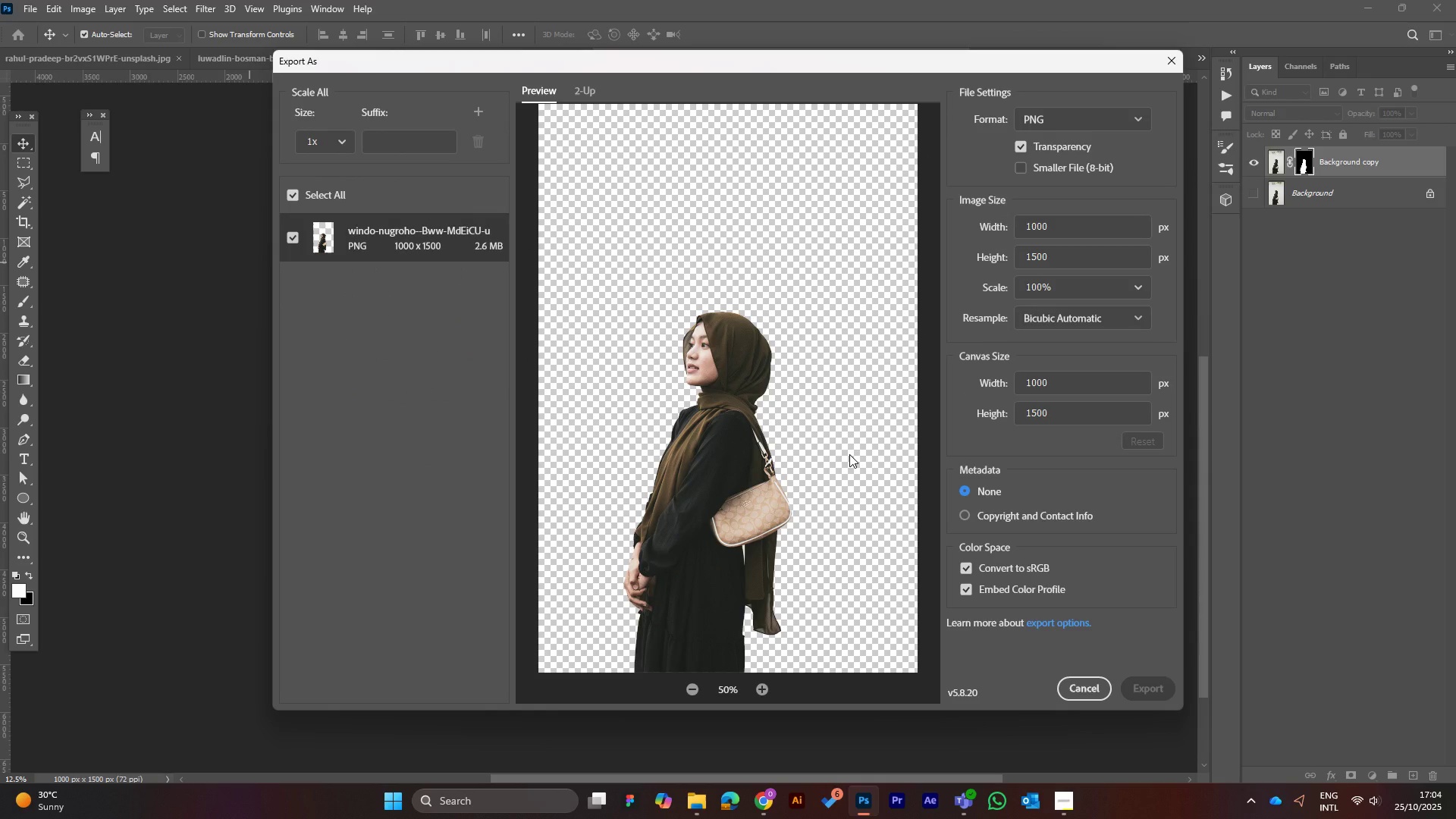 
left_click([28, 11])
 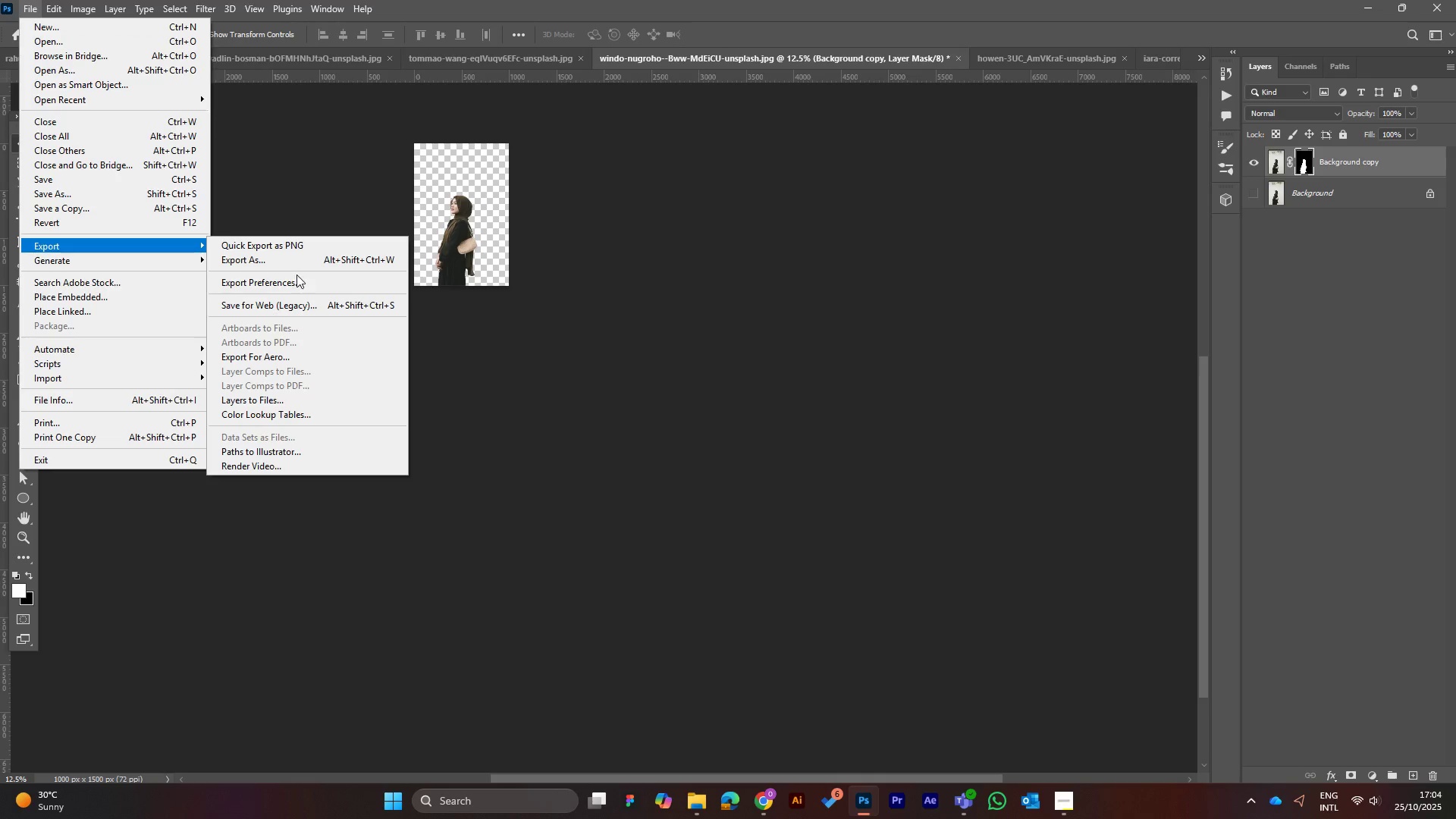 
left_click([299, 267])
 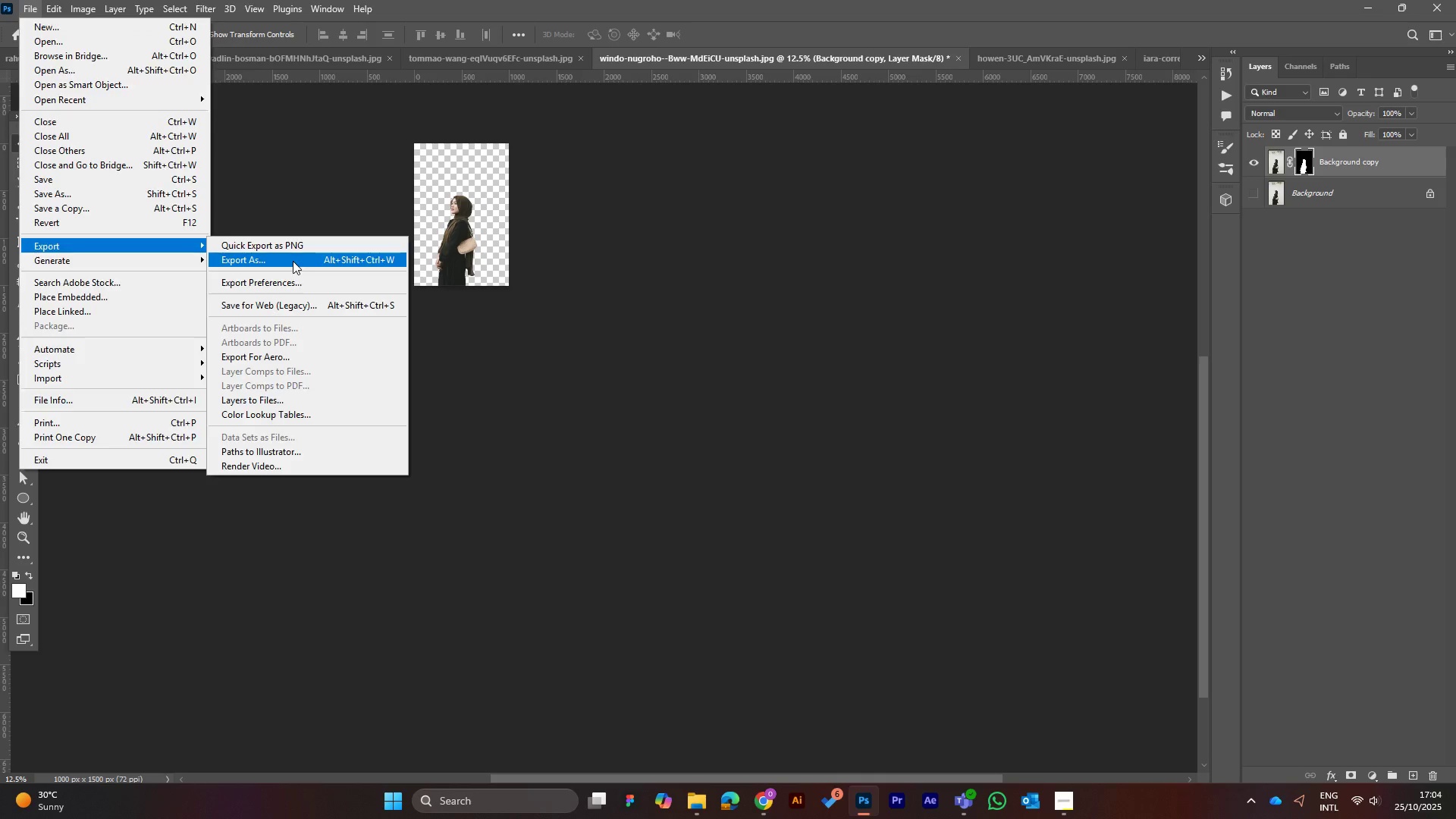 
left_click([293, 261])
 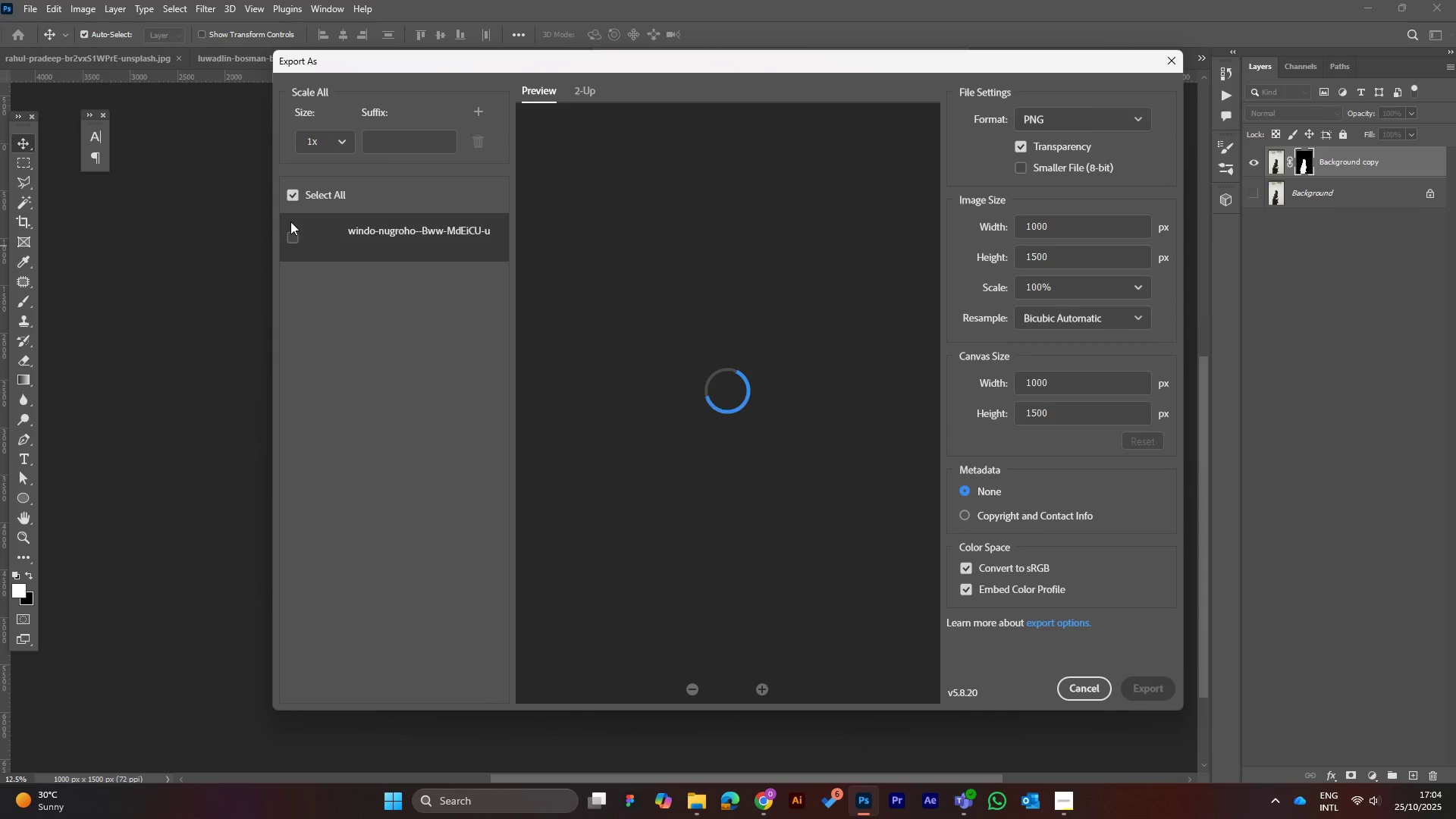 
mouse_move([263, 209])
 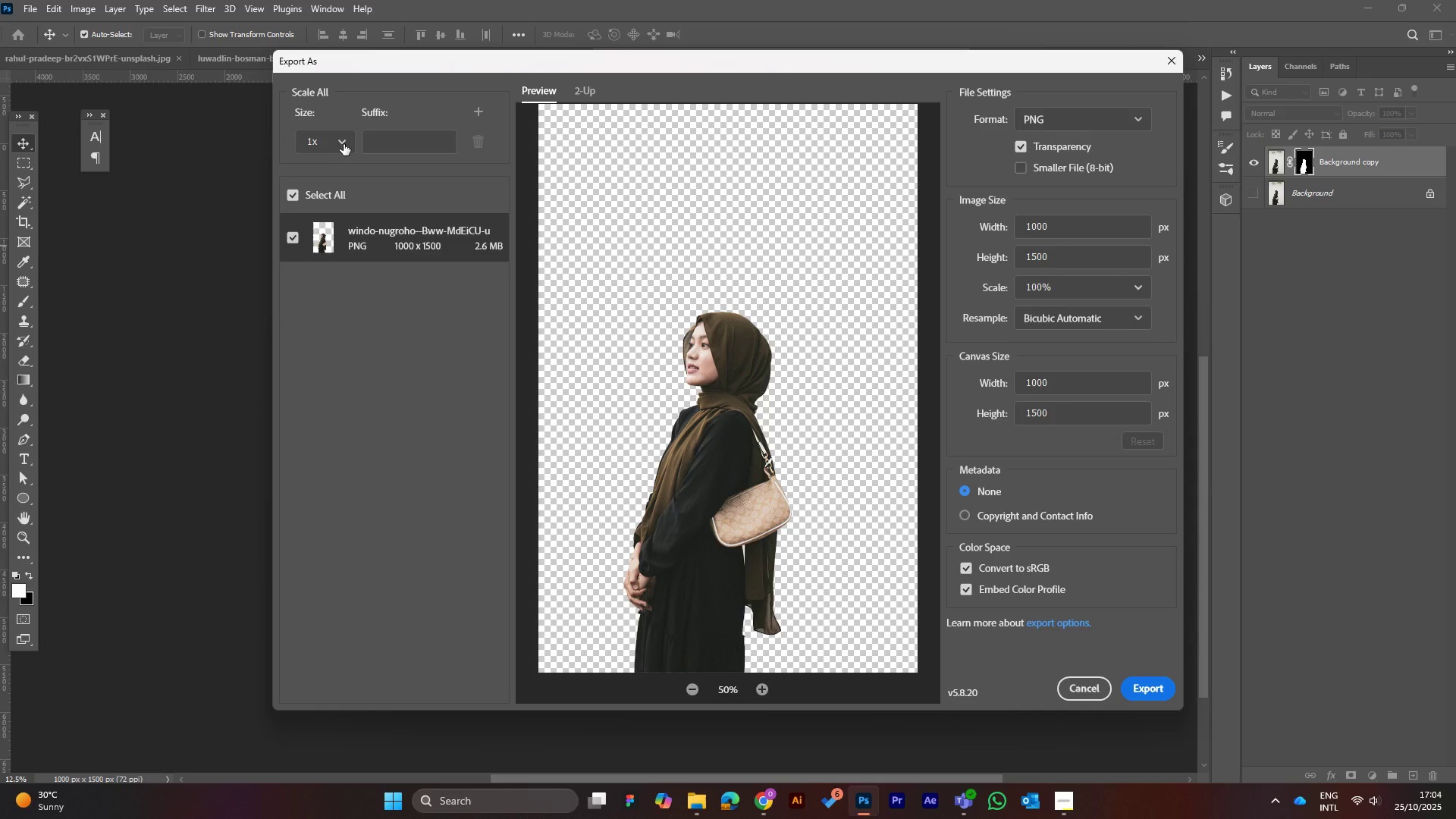 
left_click([340, 143])
 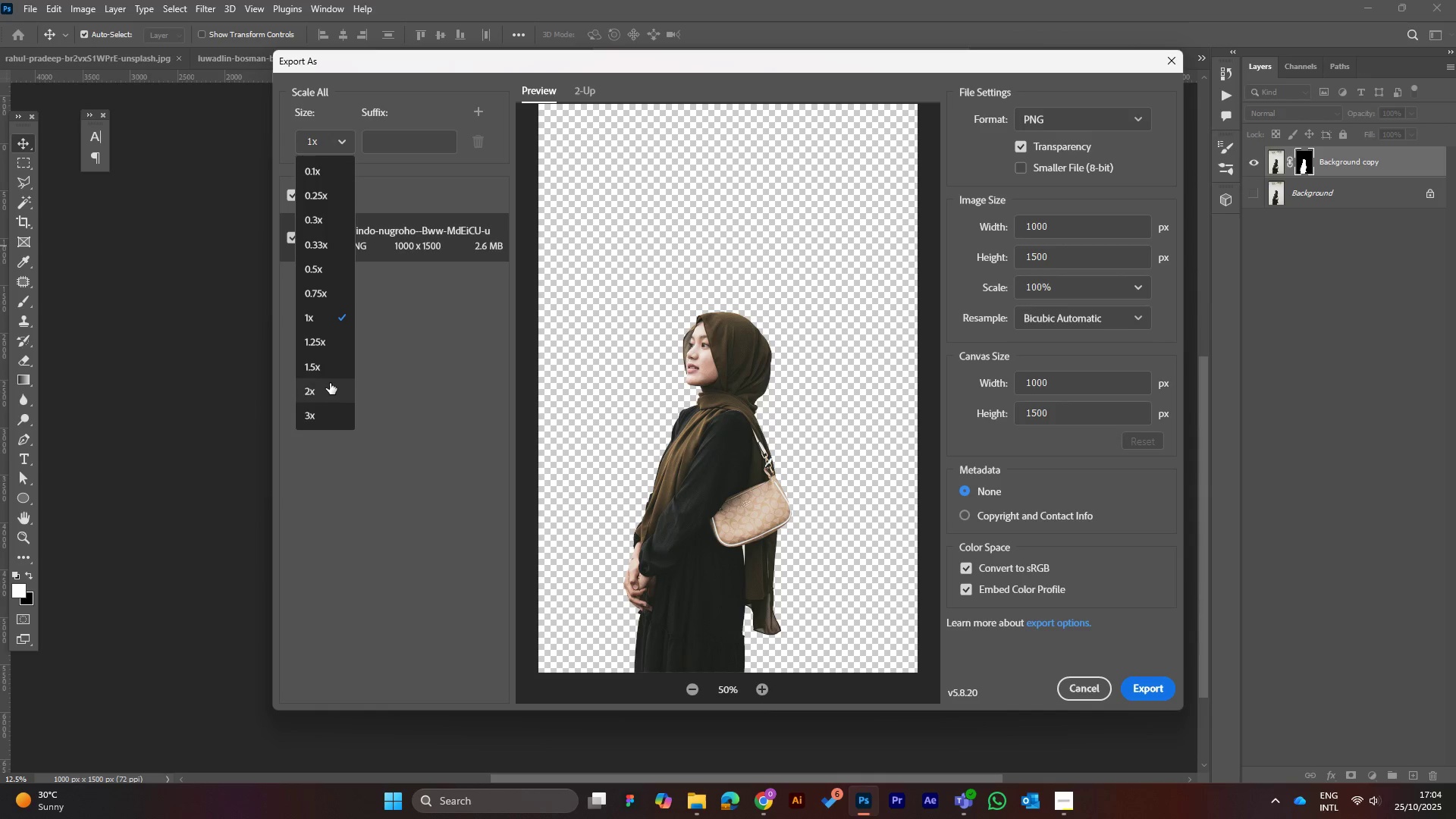 
left_click([331, 388])
 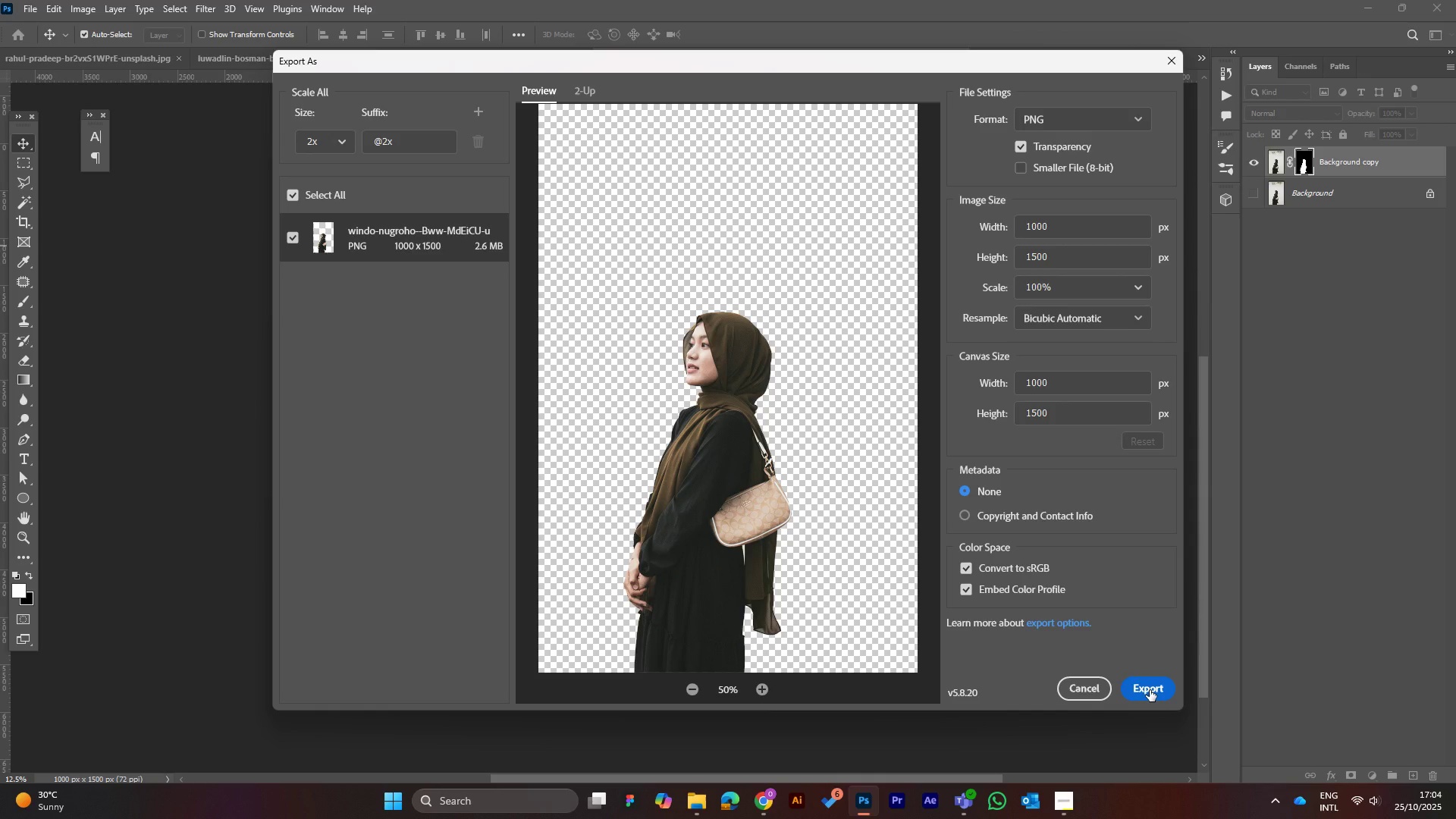 
left_click([1150, 690])
 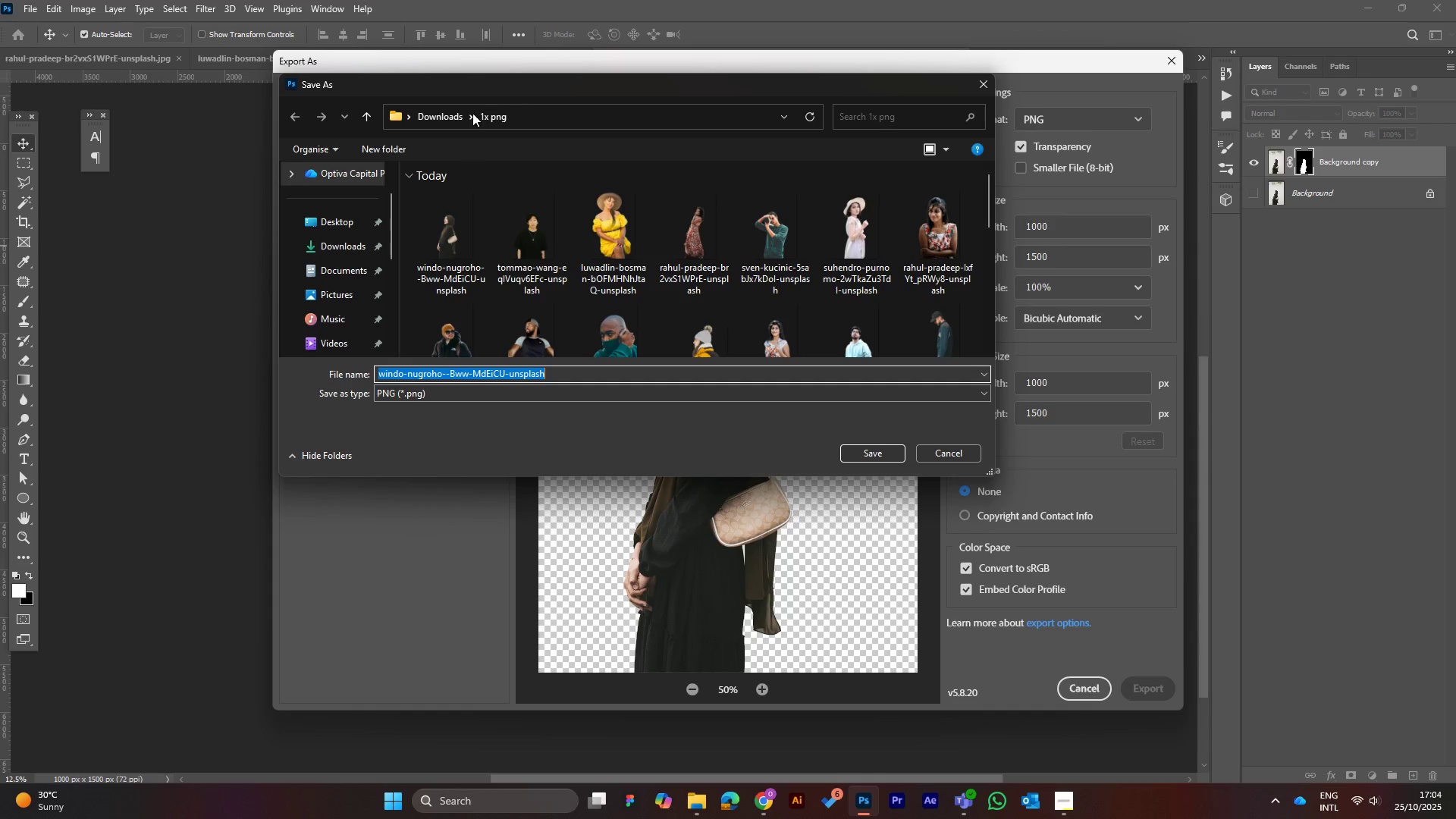 
left_click([443, 120])
 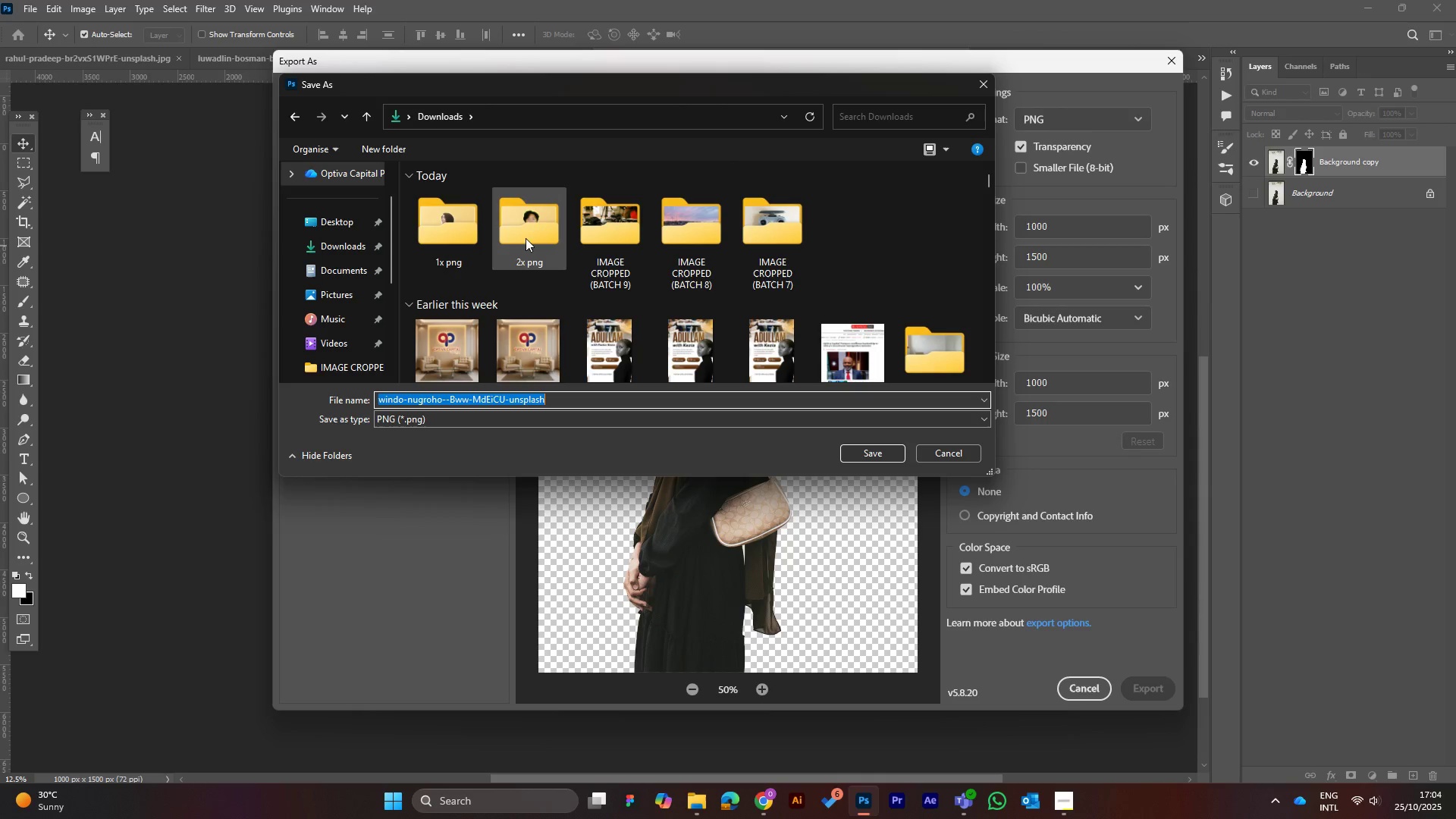 
double_click([526, 230])
 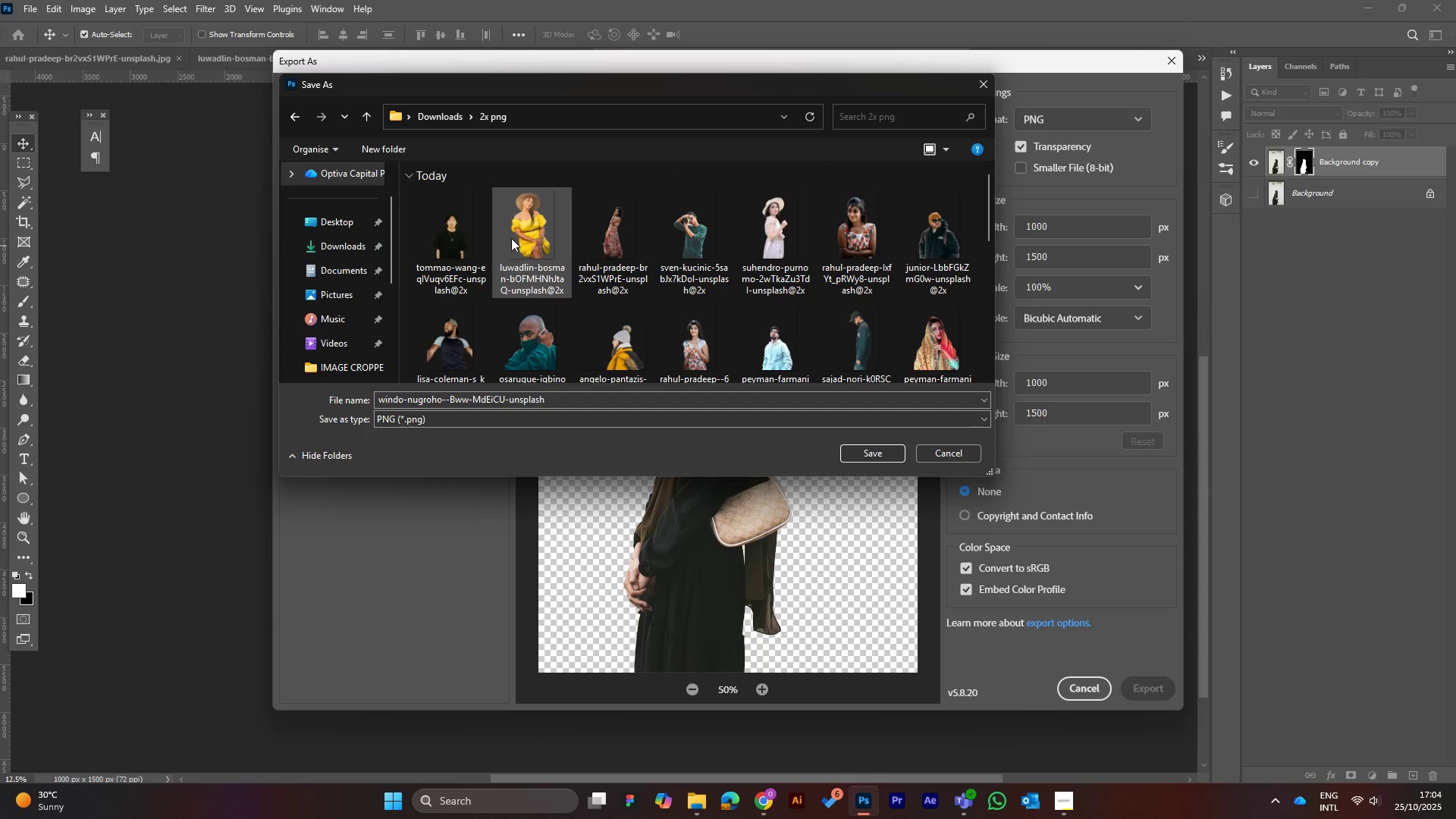 
mouse_move([498, 183])
 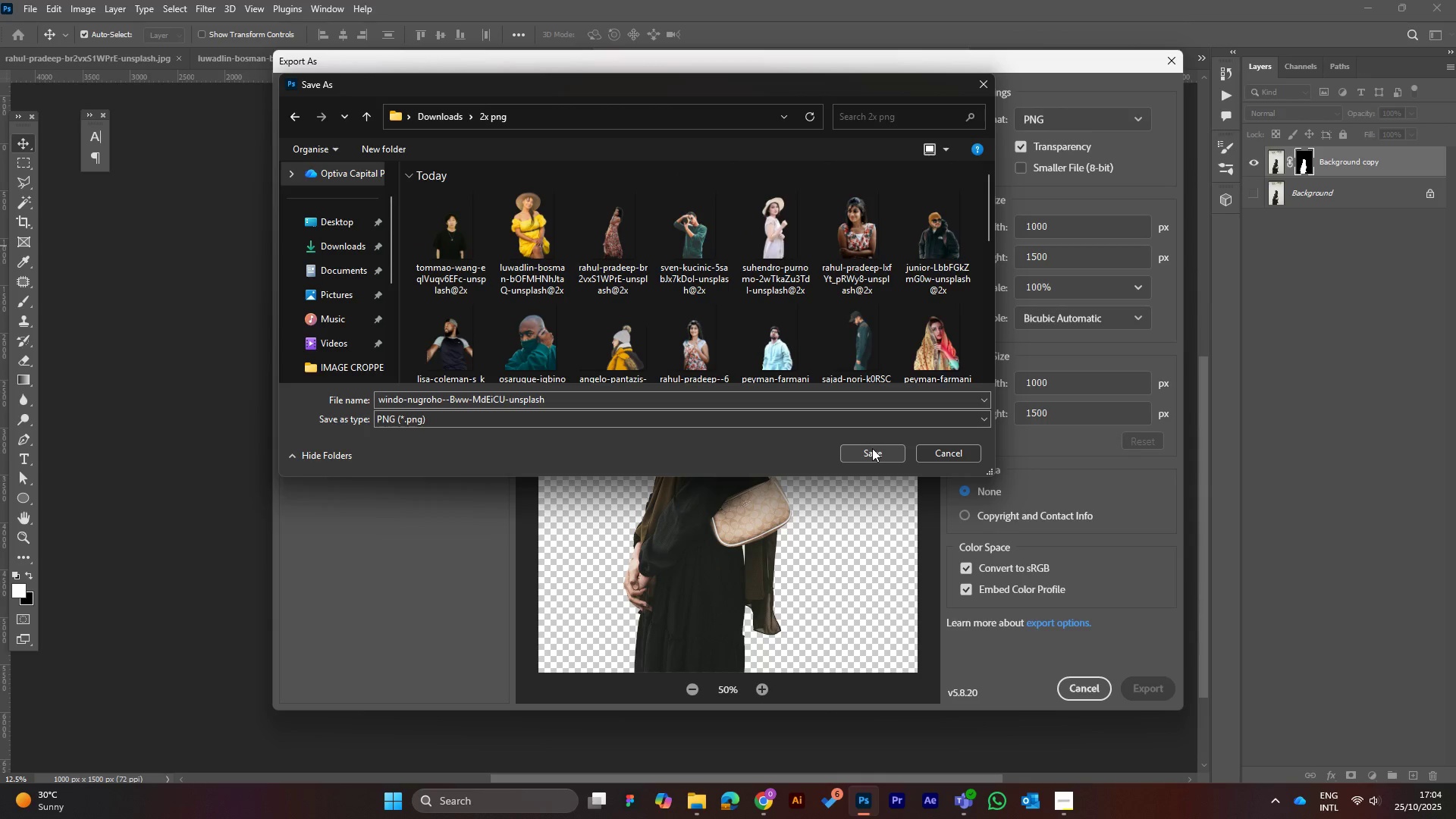 
left_click([872, 448])
 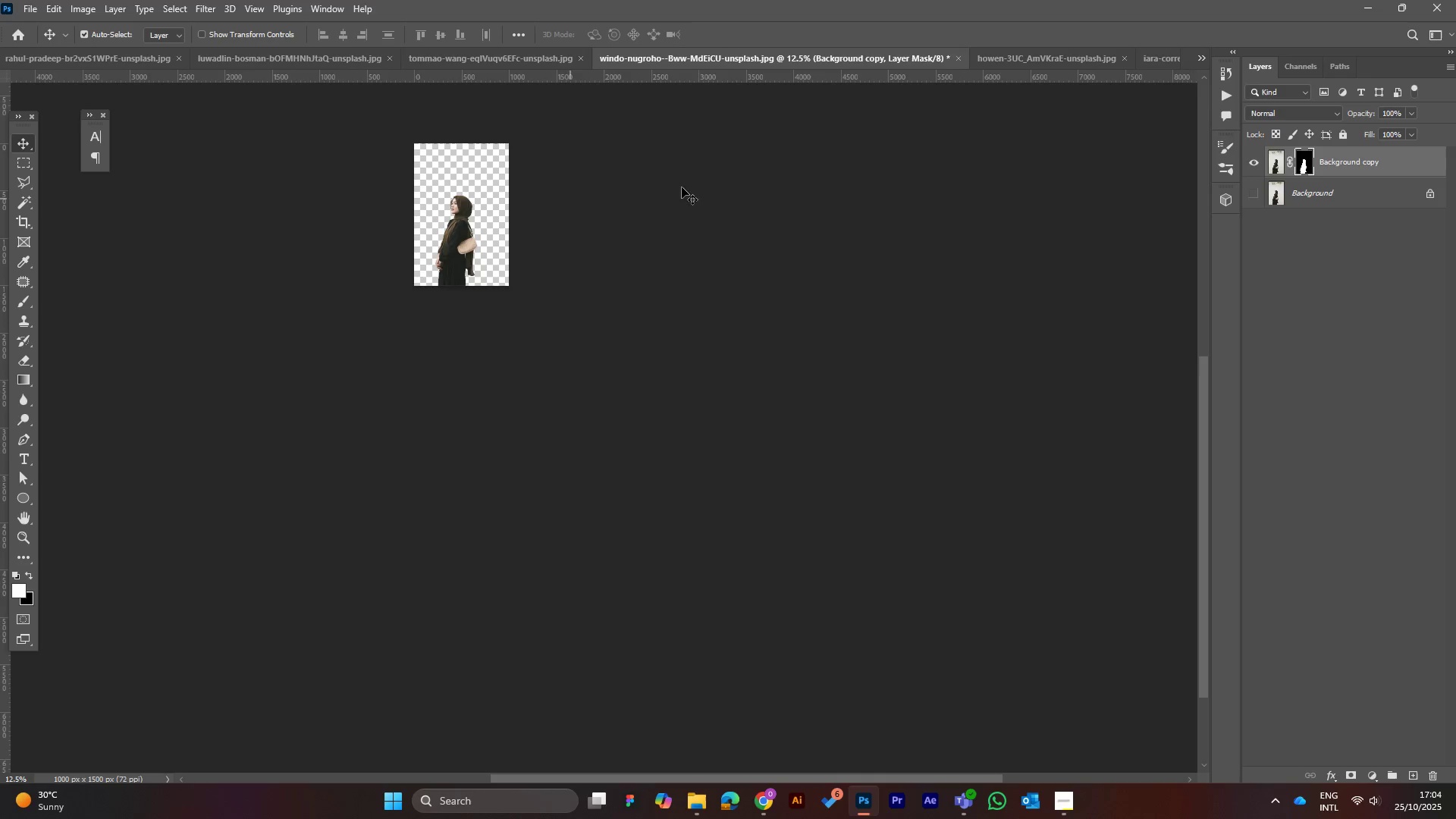 
wait(5.24)
 